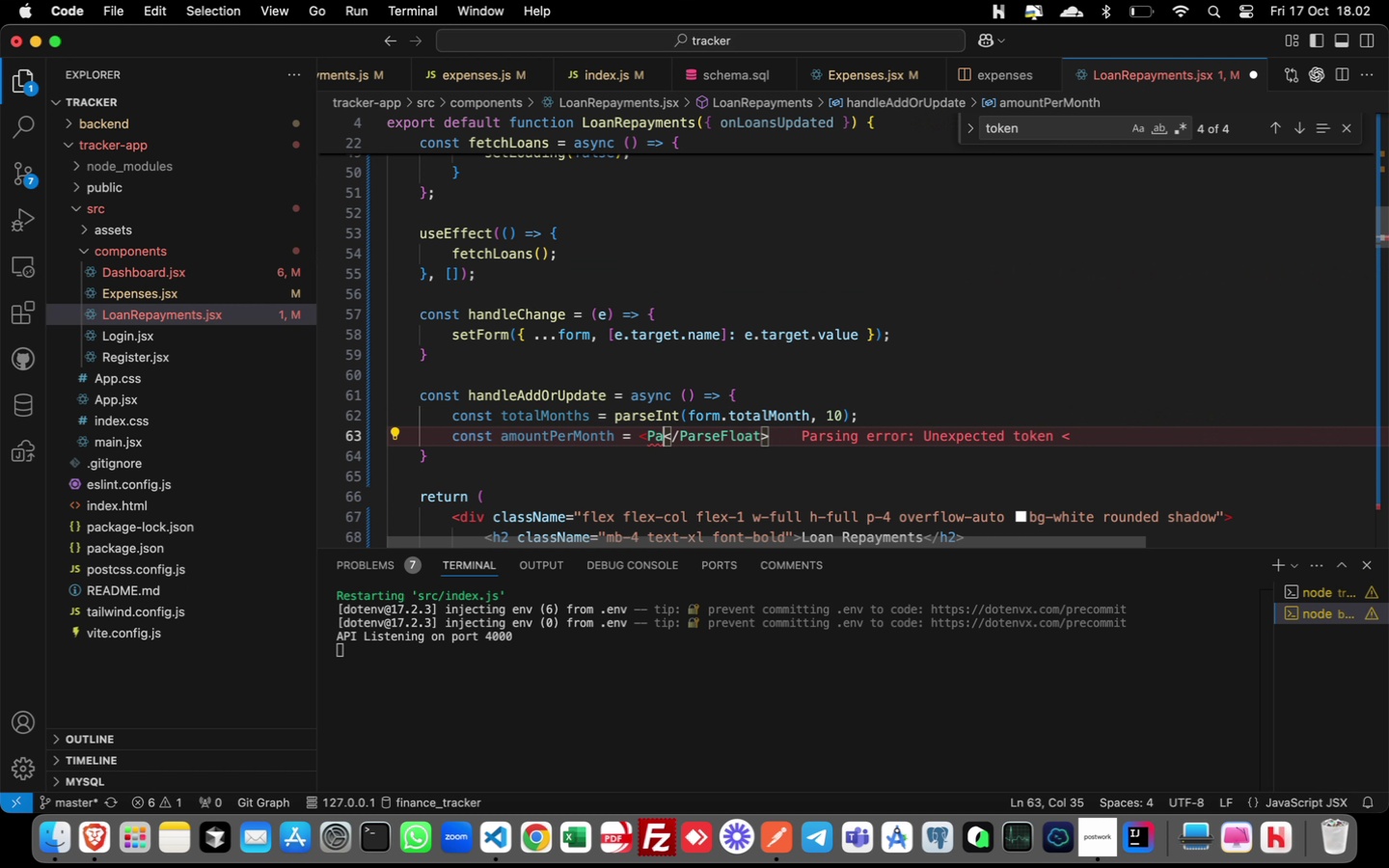 
key(Backspace)
 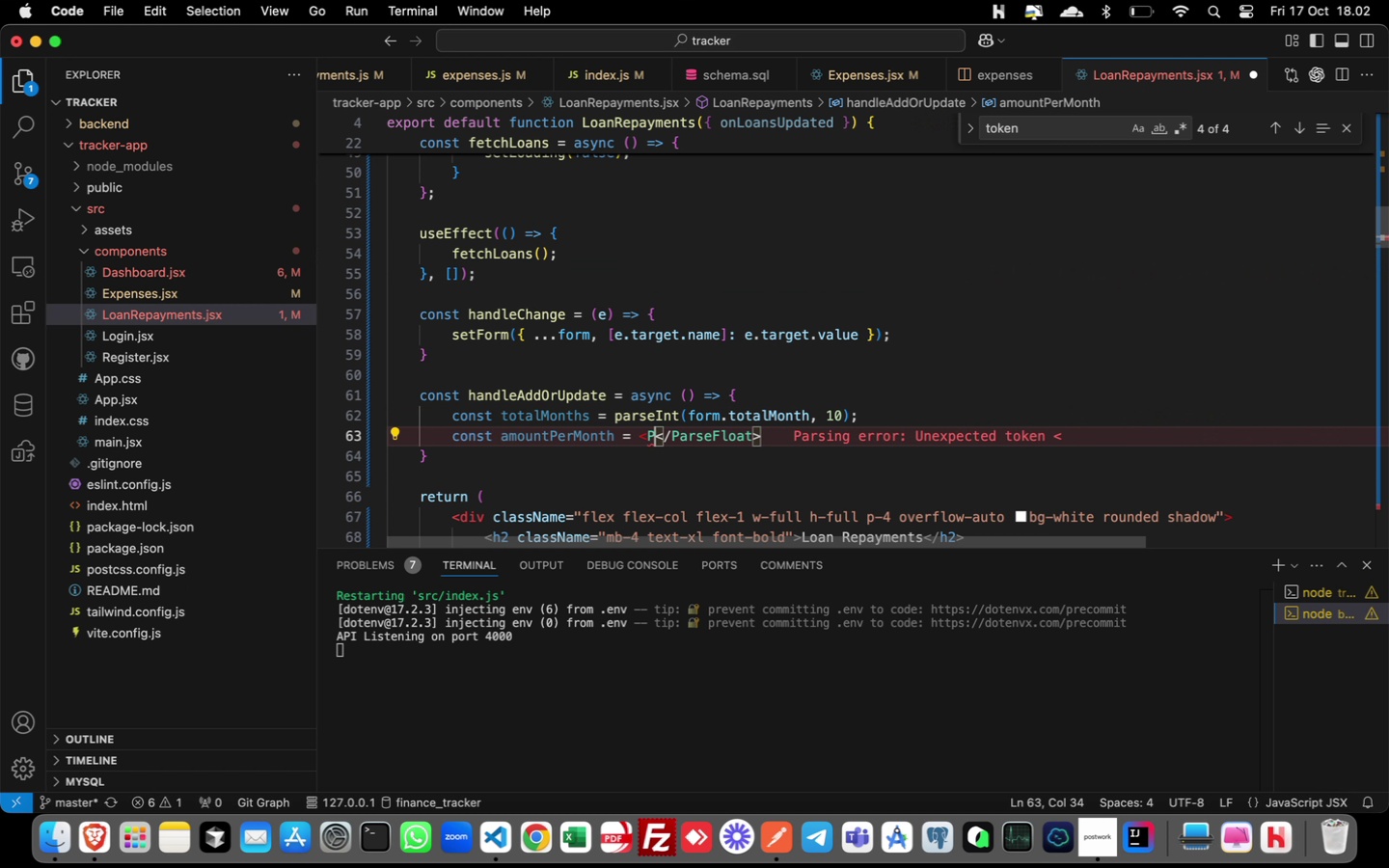 
key(Backspace)
 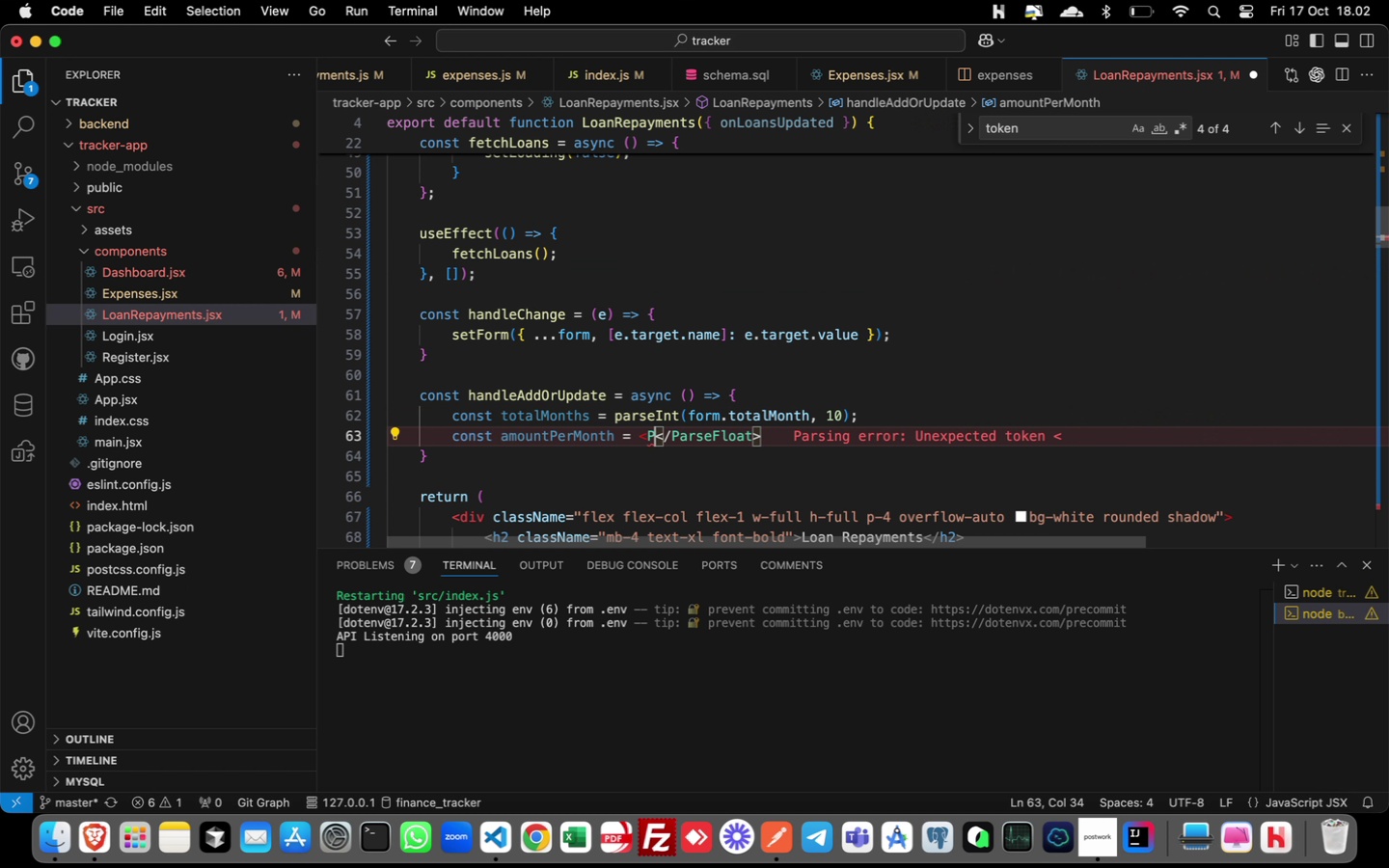 
key(Backspace)
 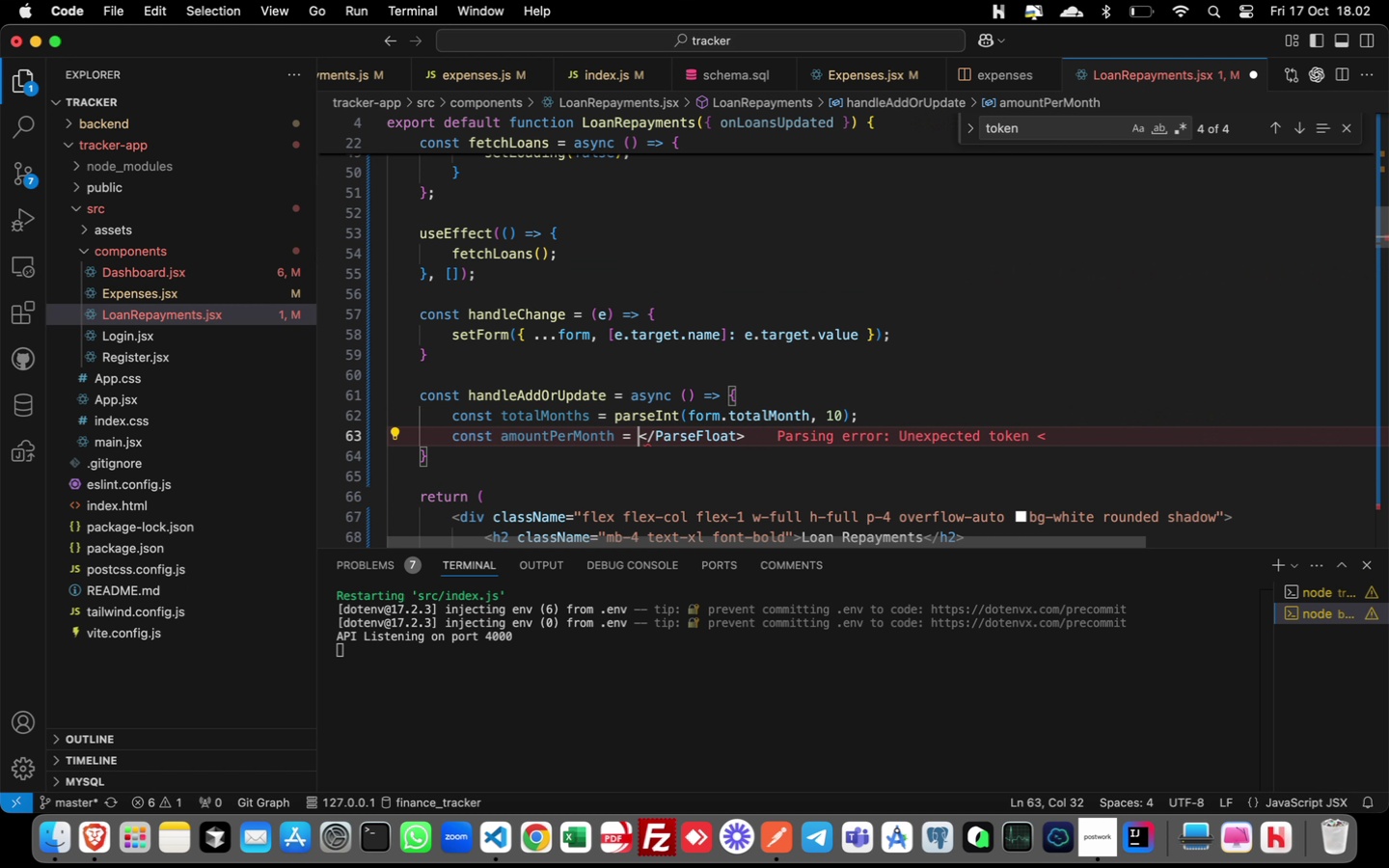 
key(Backspace)
 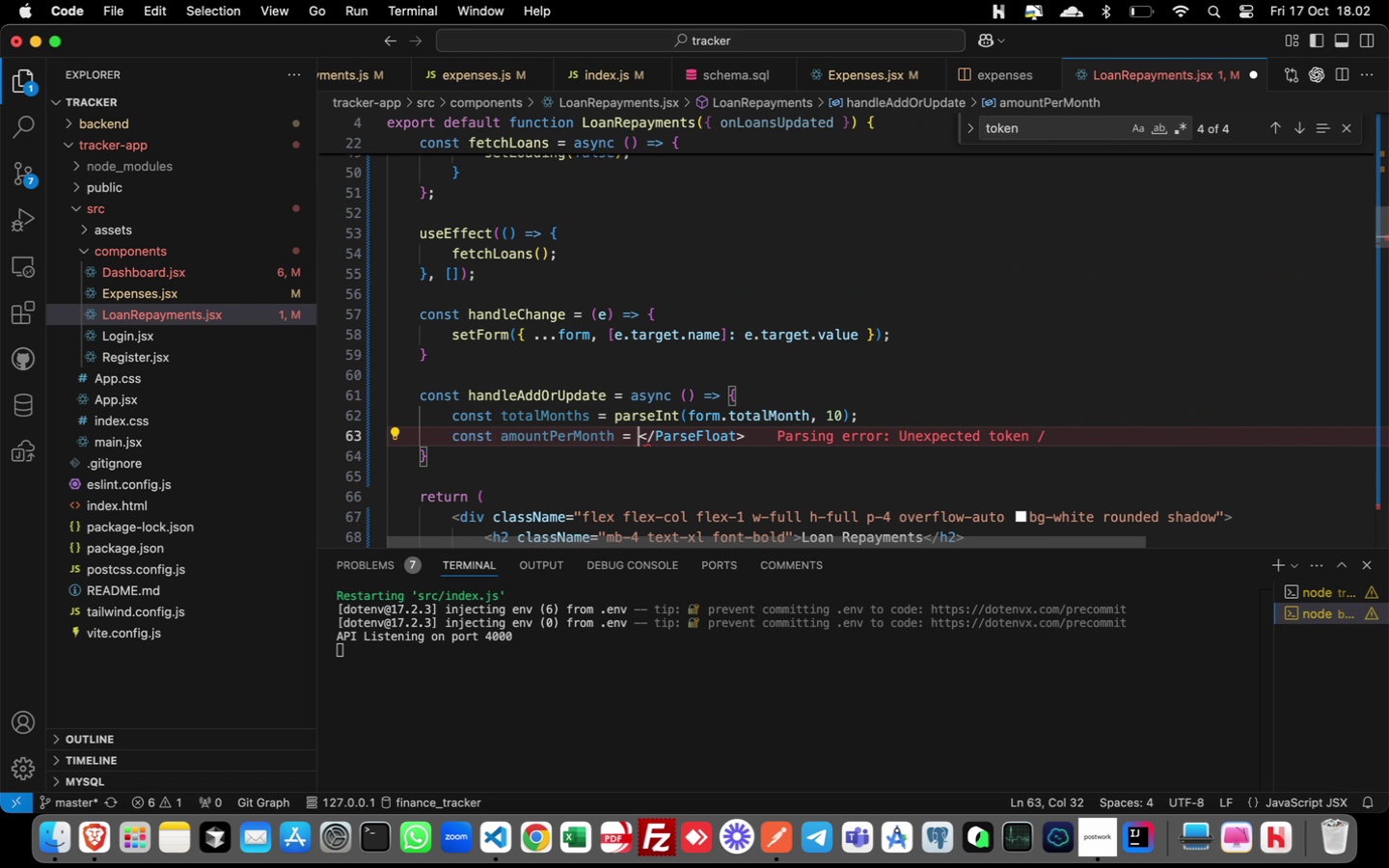 
key(Backspace)
 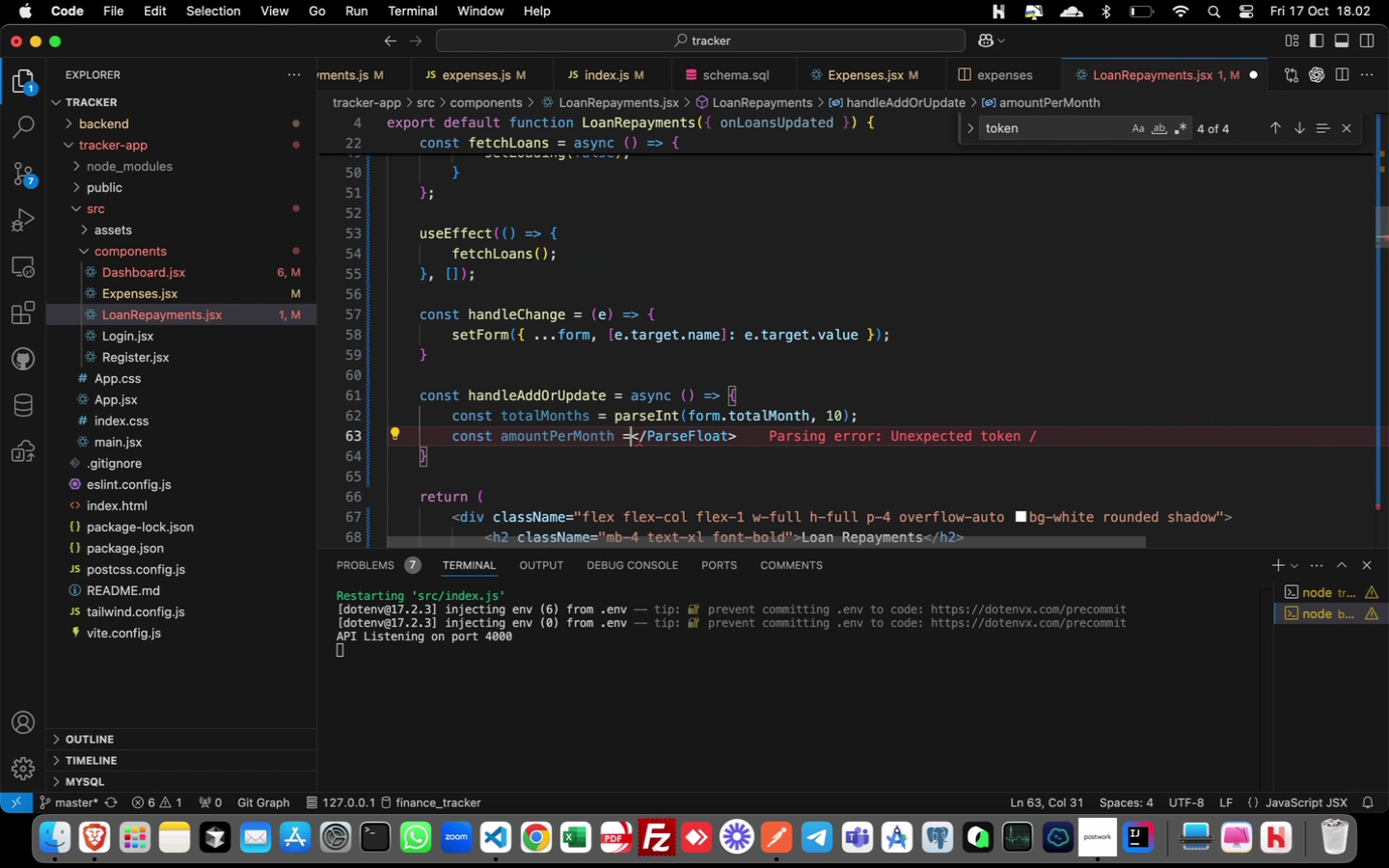 
key(Backspace)
 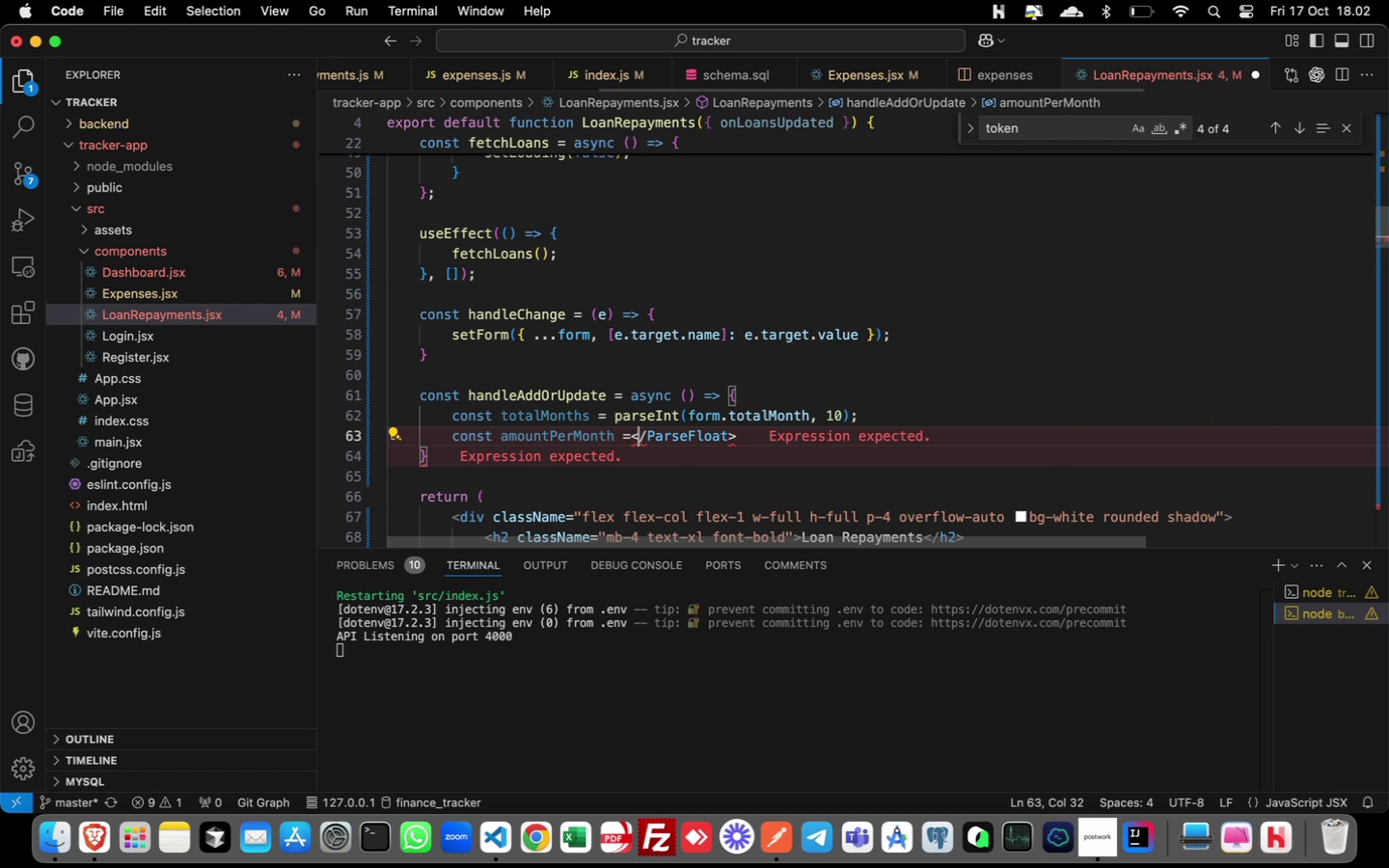 
key(ArrowRight)
 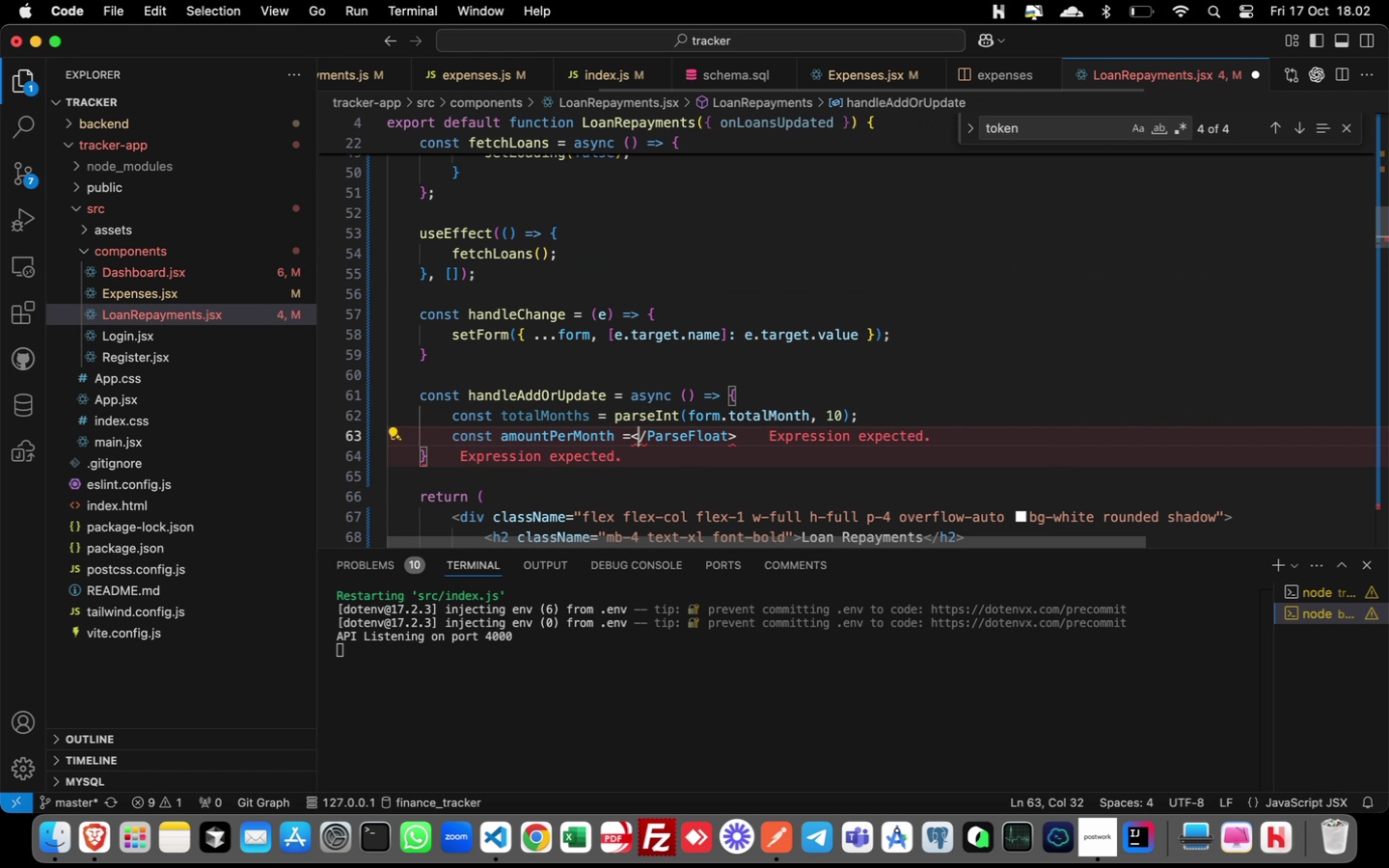 
hold_key(key=ShiftLeft, duration=0.39)
 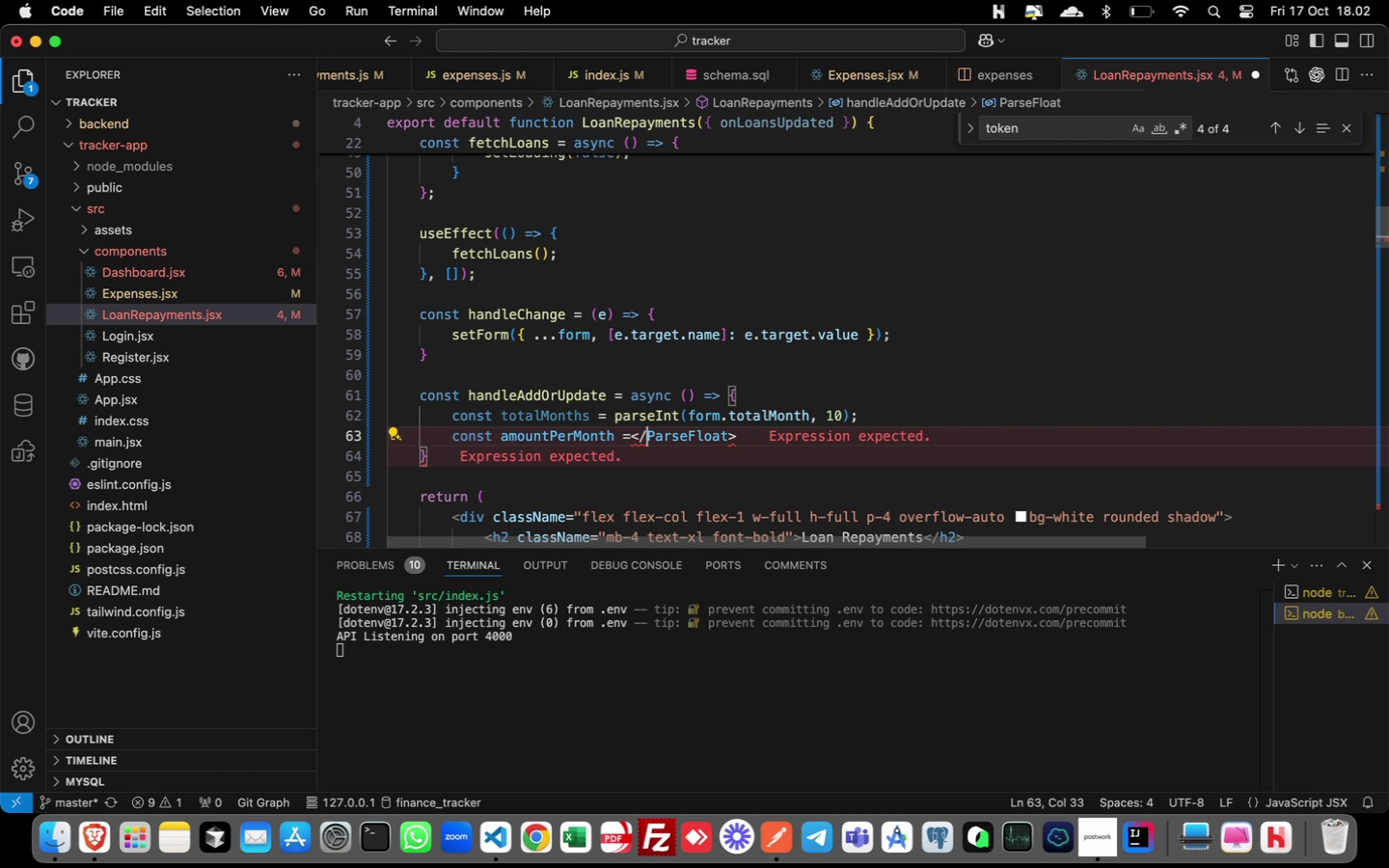 
key(ArrowRight)
 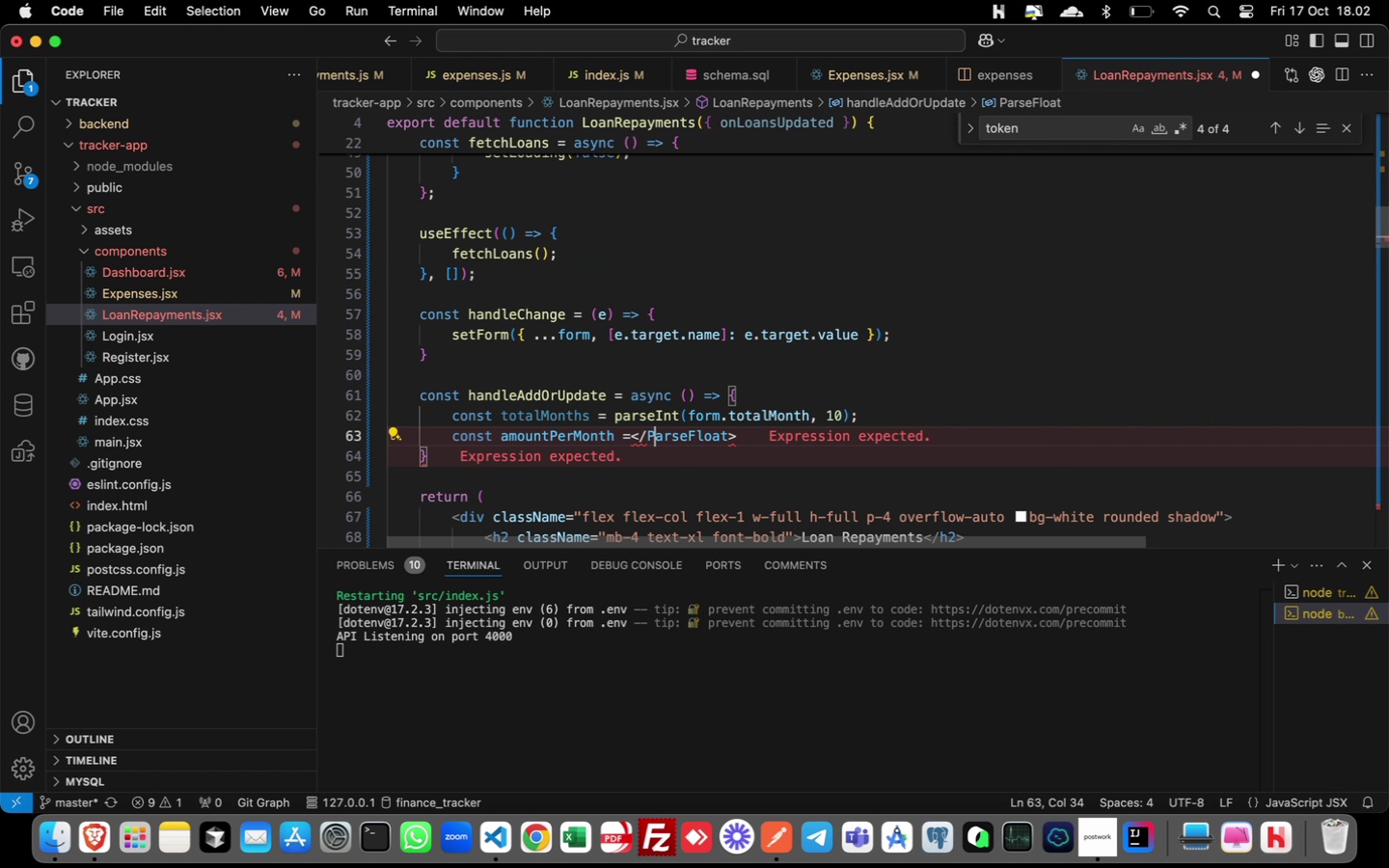 
key(ArrowRight)
 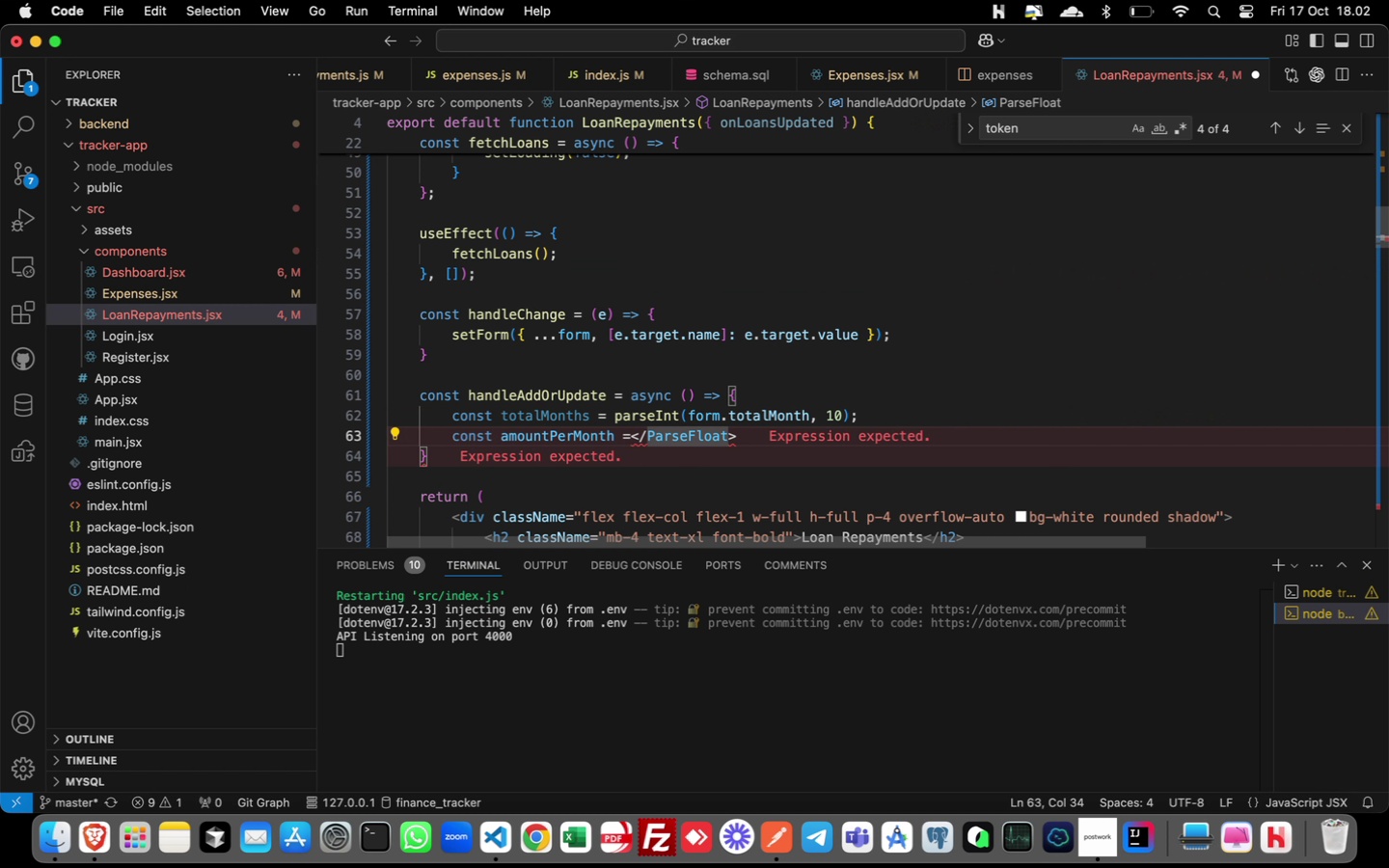 
key(Backspace)
 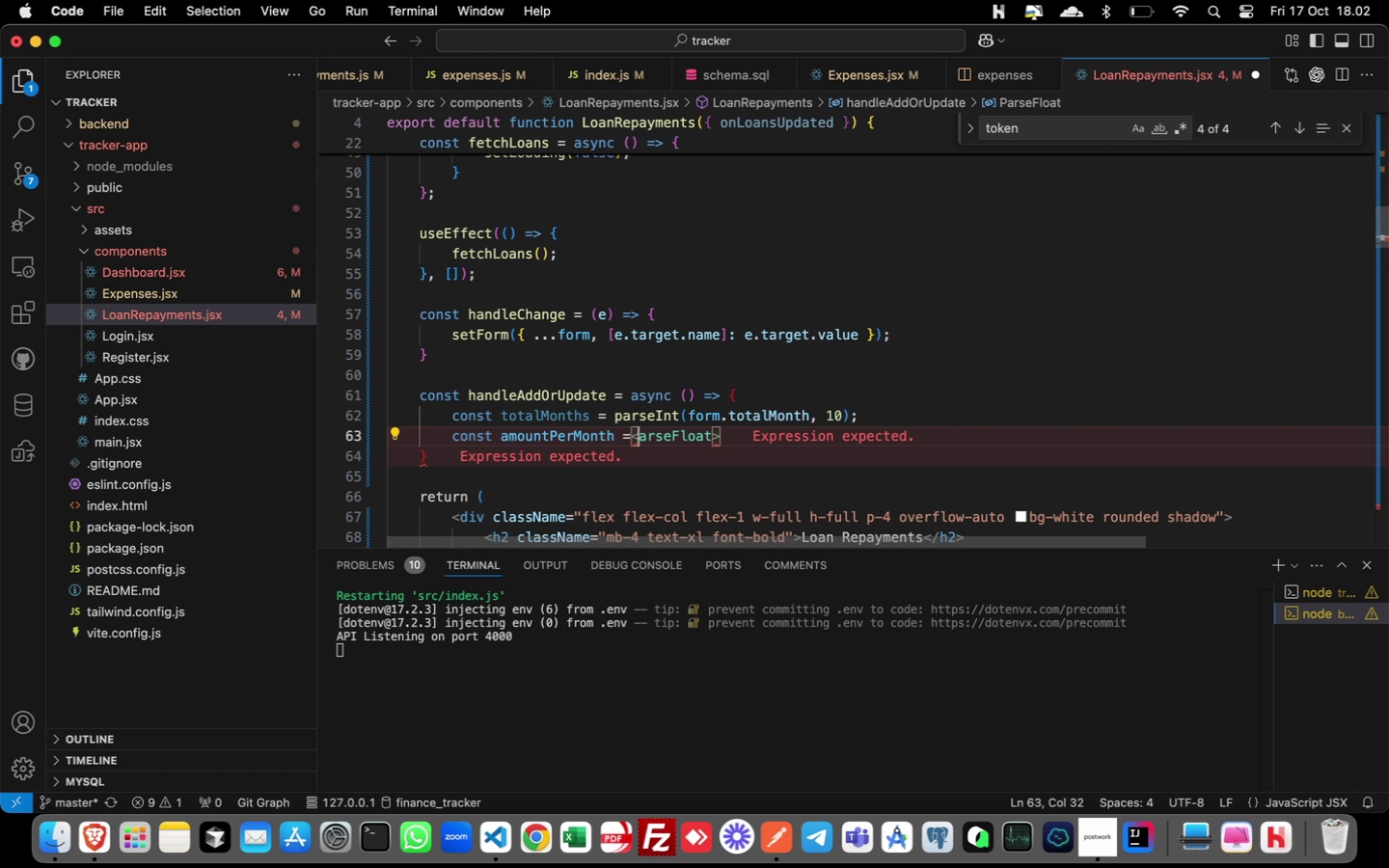 
key(Backspace)
 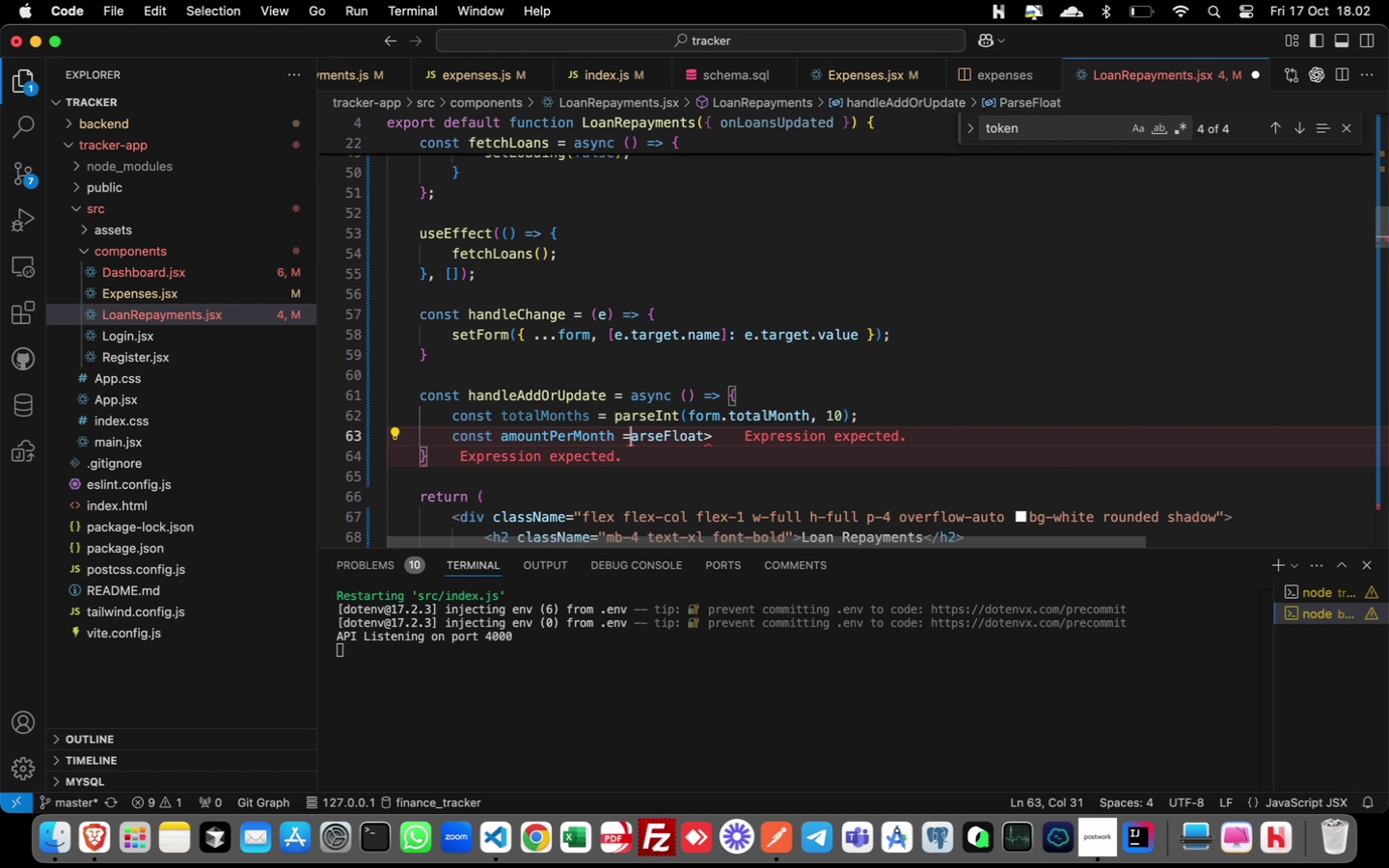 
key(Backspace)
 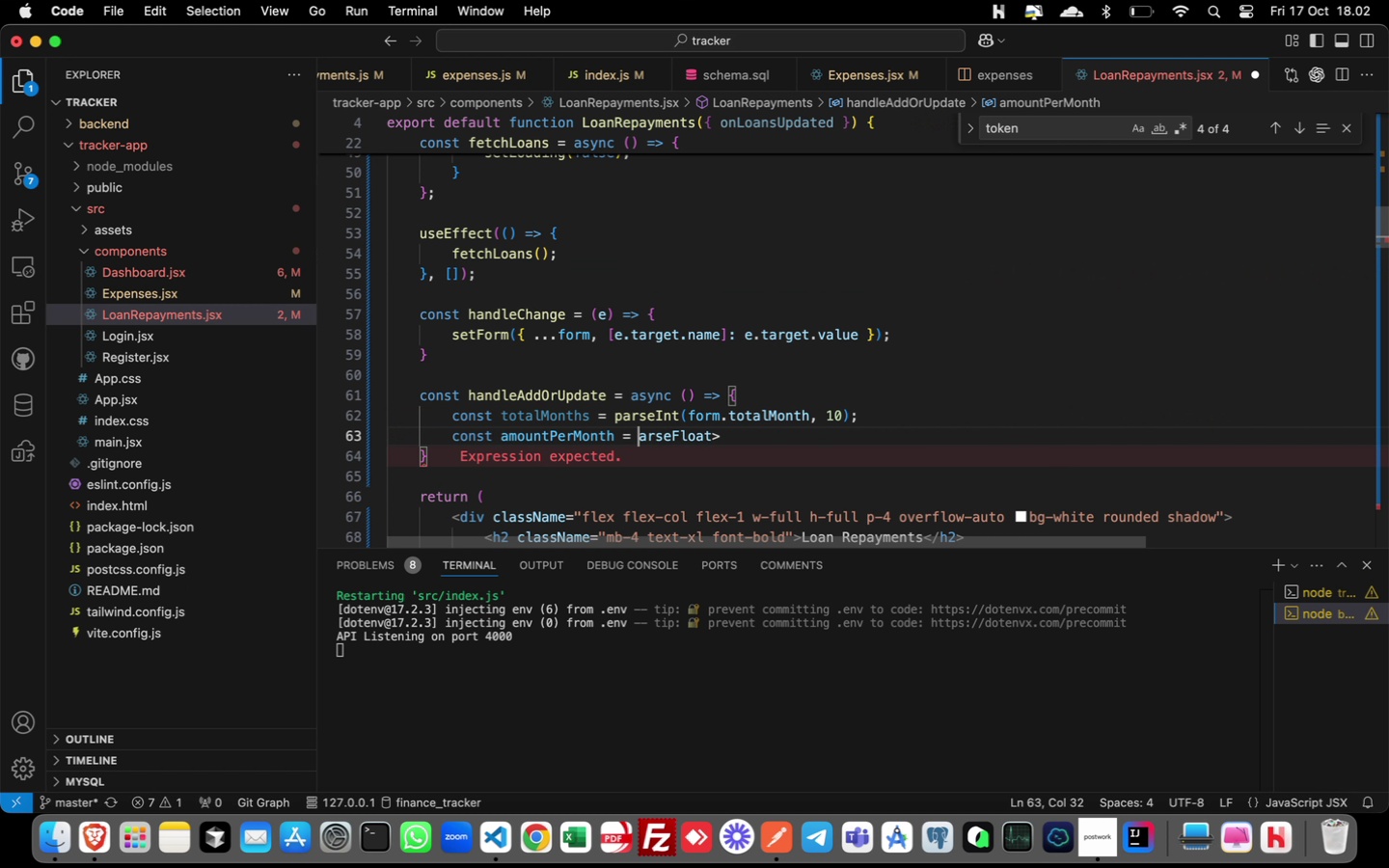 
key(Space)
 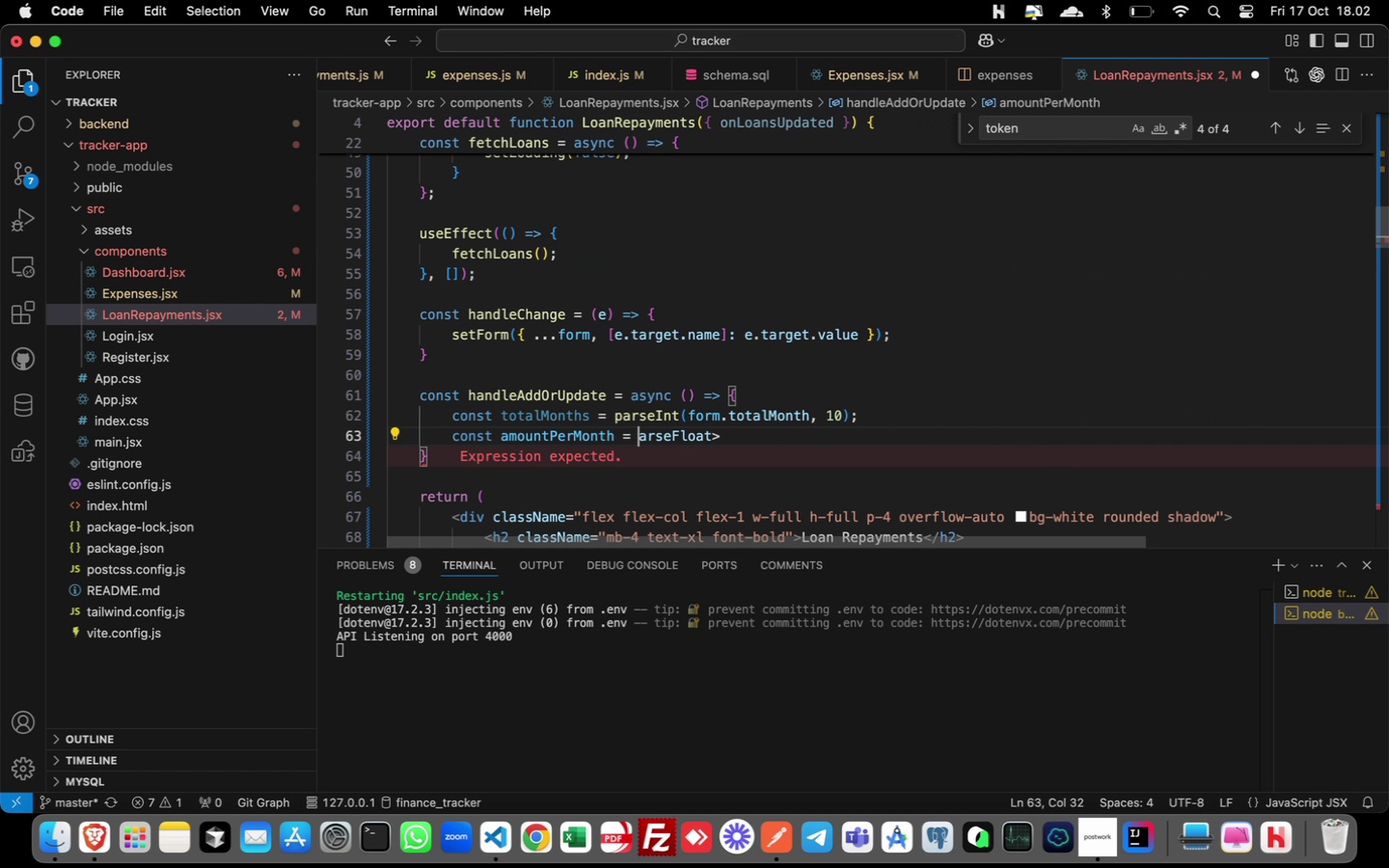 
key(P)
 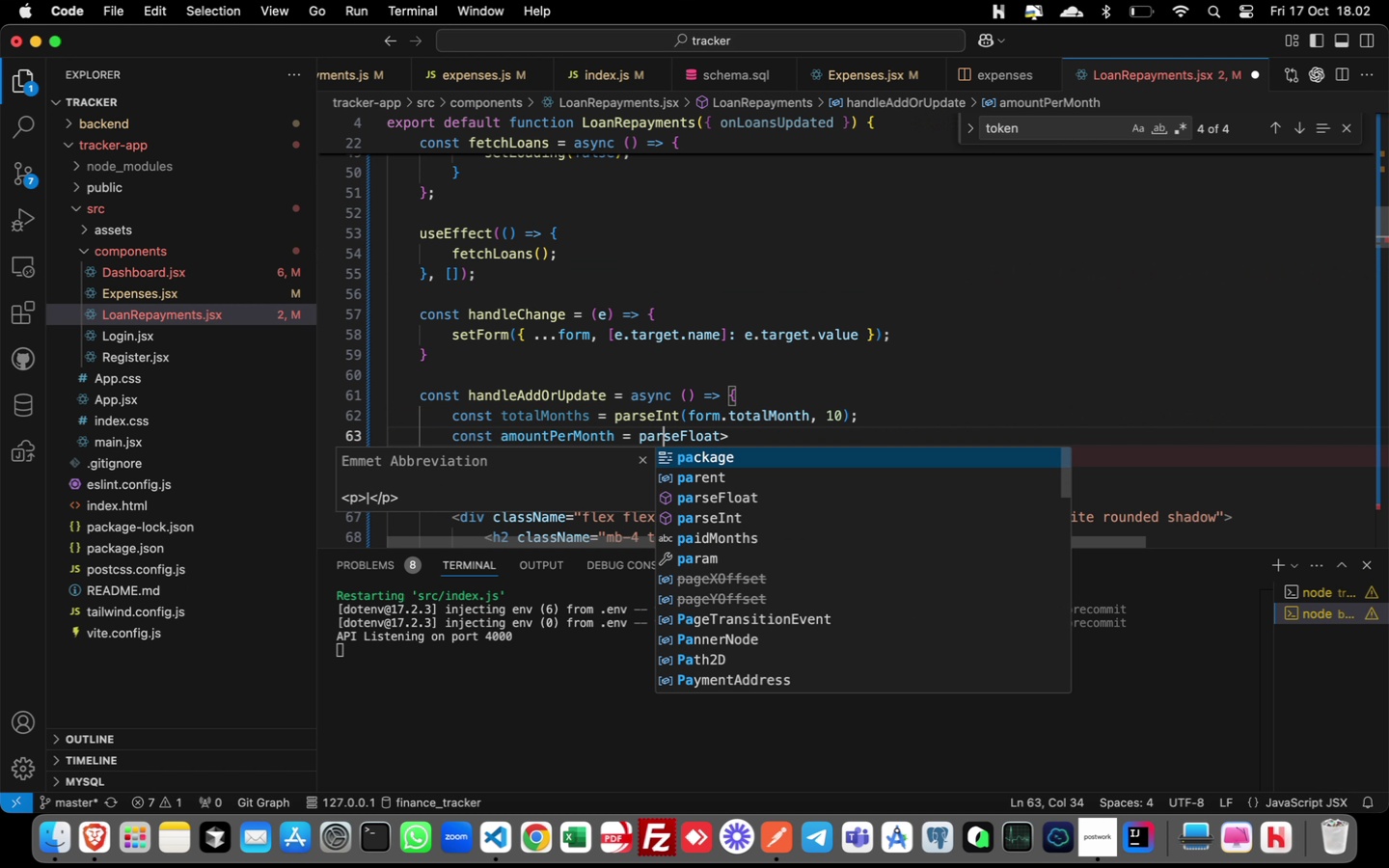 
key(ArrowRight)
 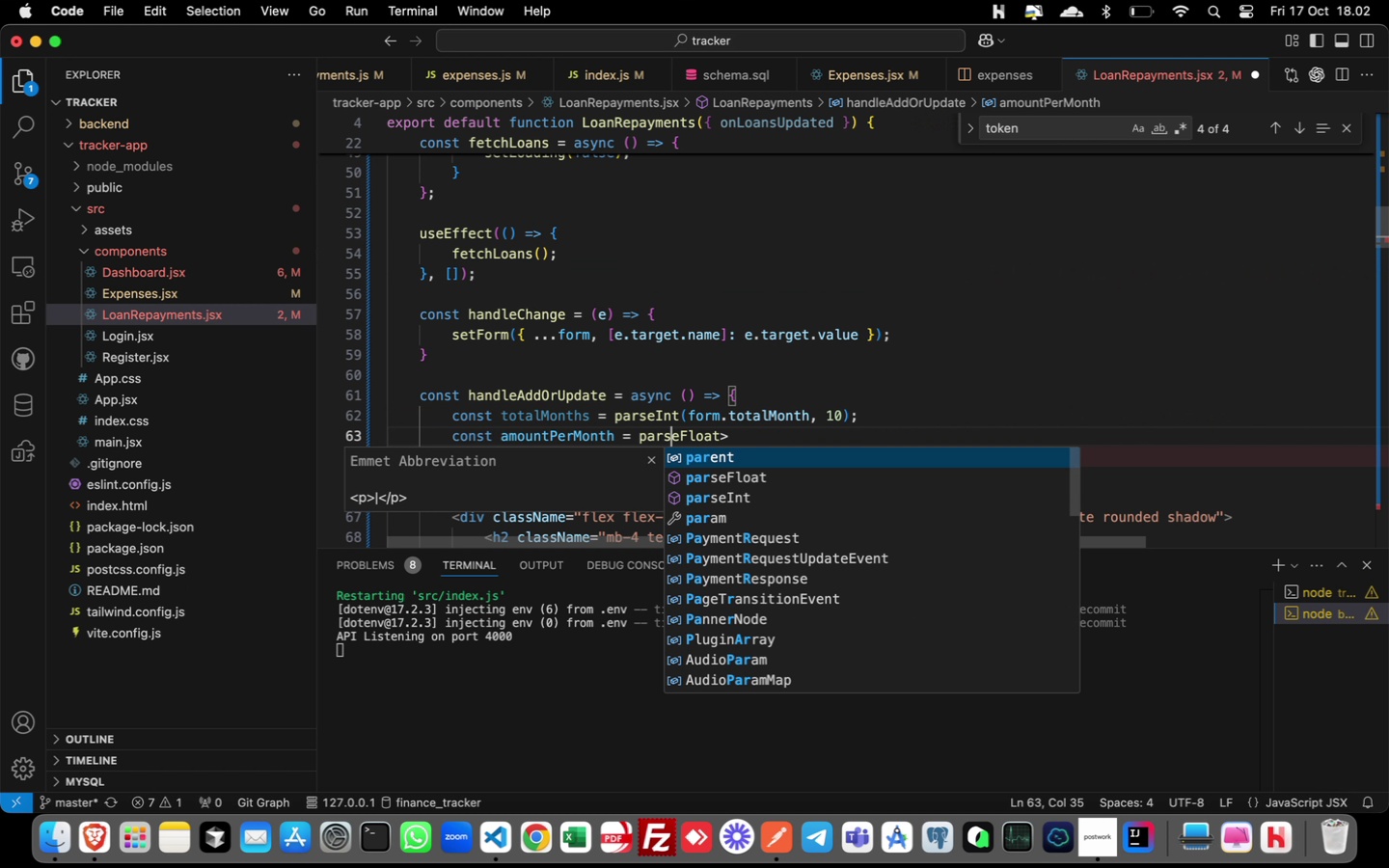 
key(ArrowRight)
 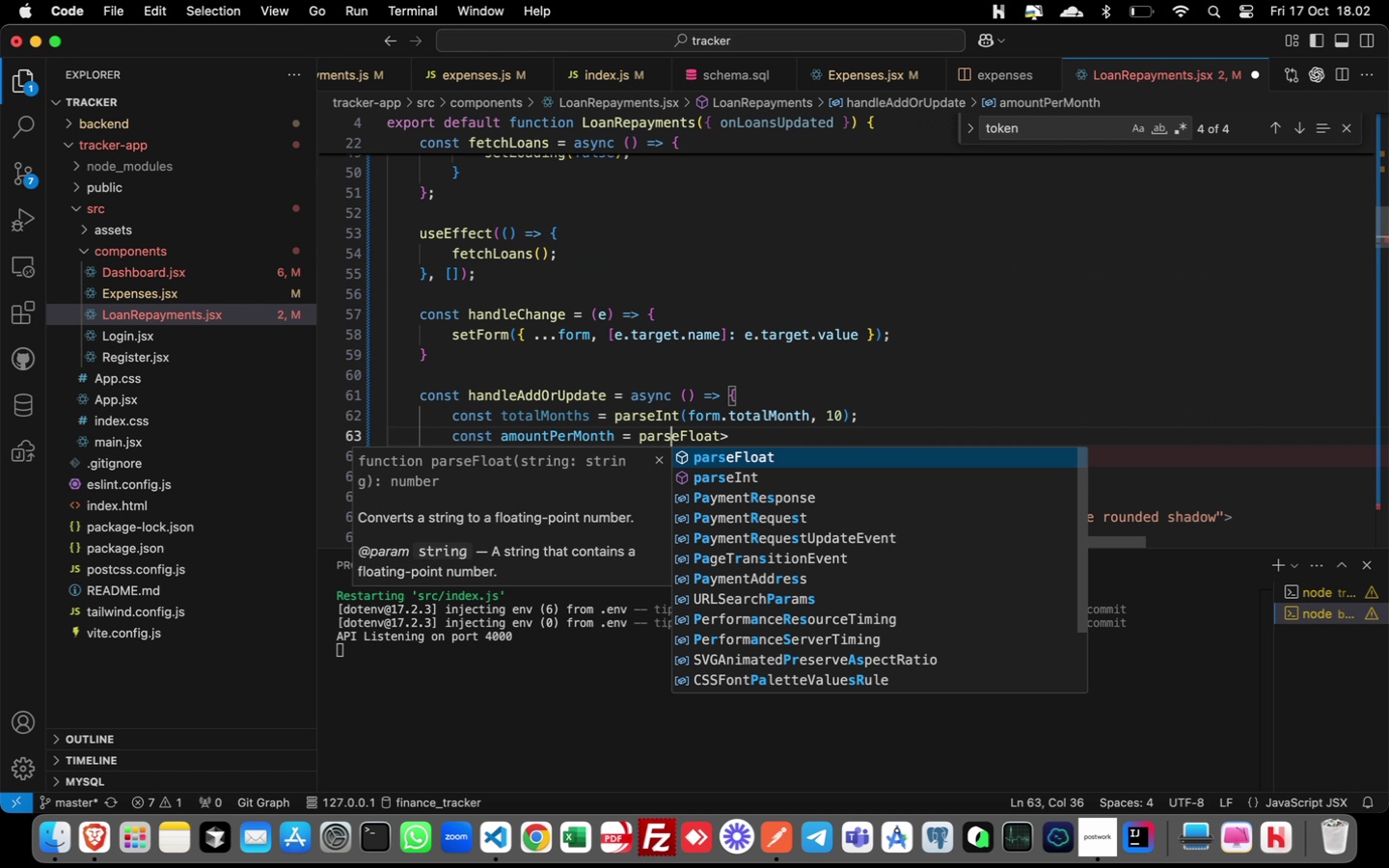 
key(ArrowRight)
 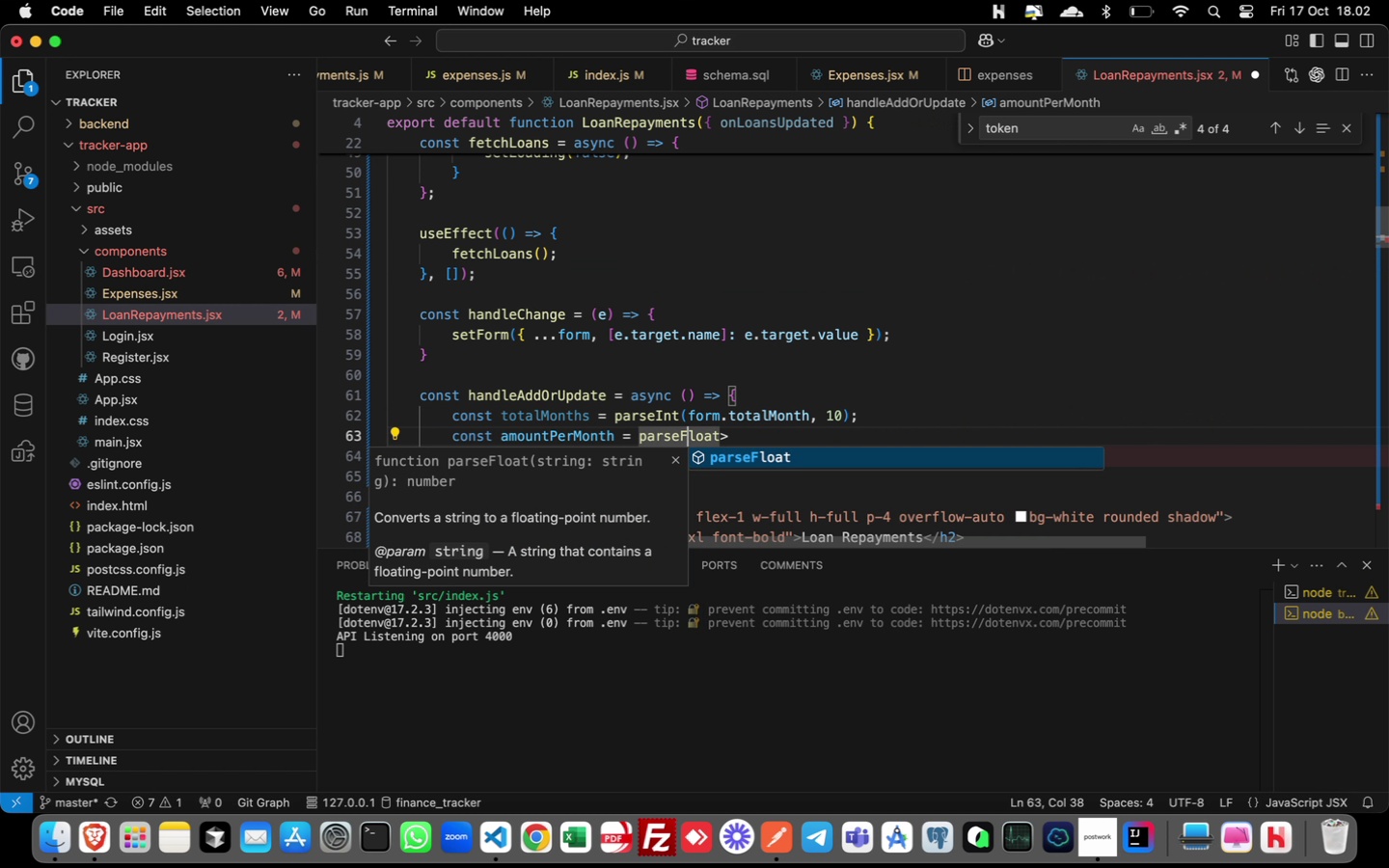 
key(ArrowRight)
 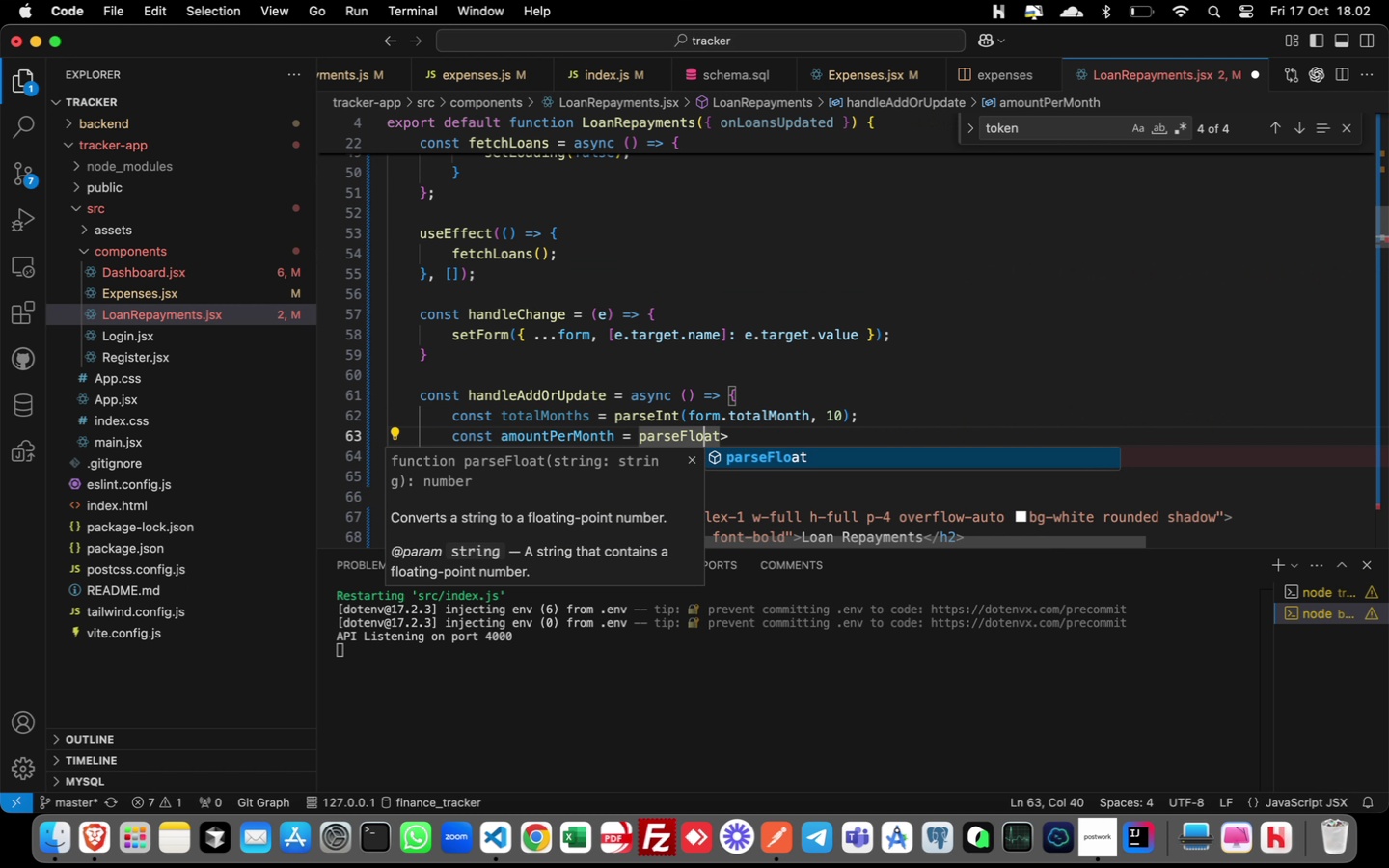 
key(ArrowRight)
 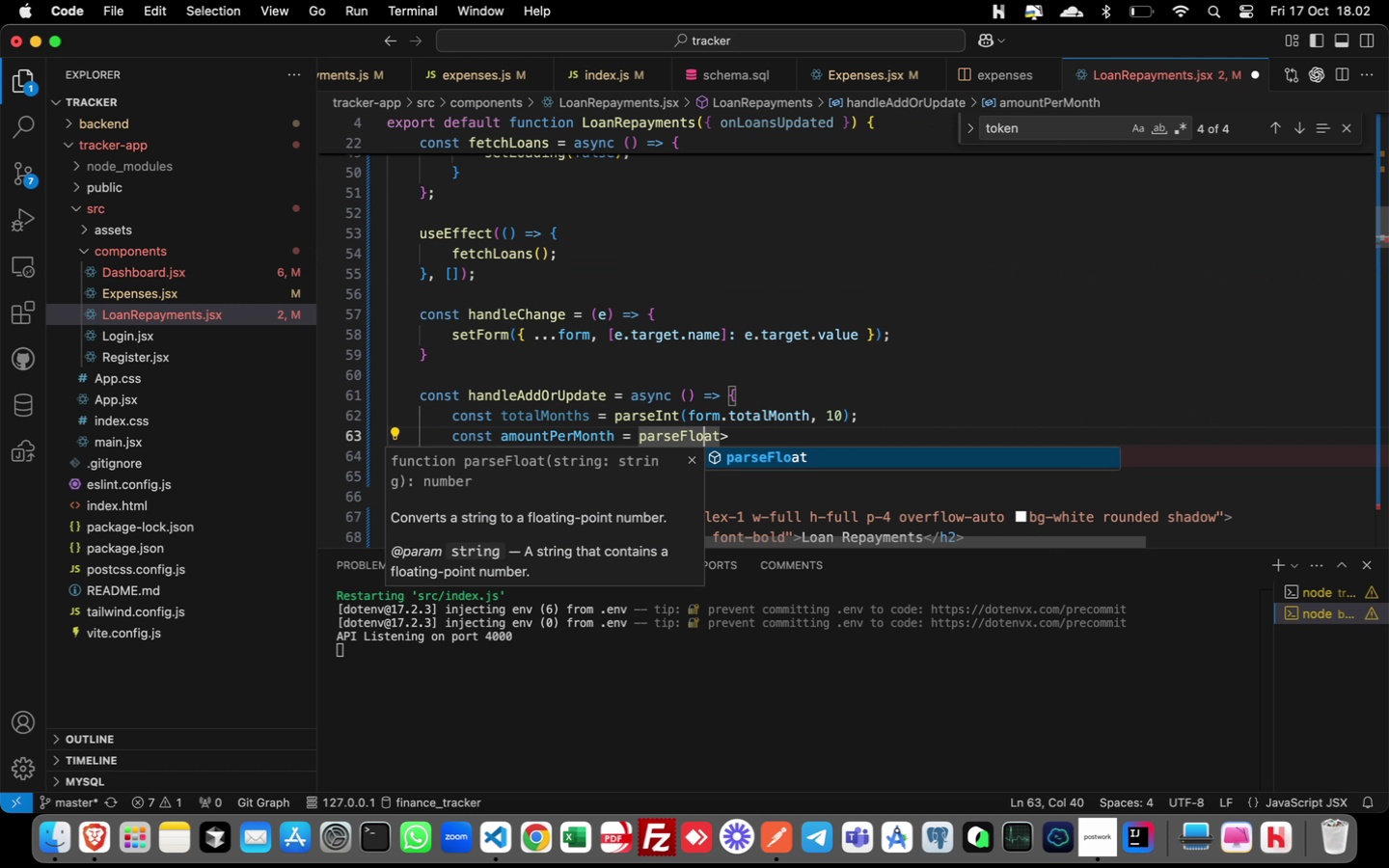 
key(ArrowRight)
 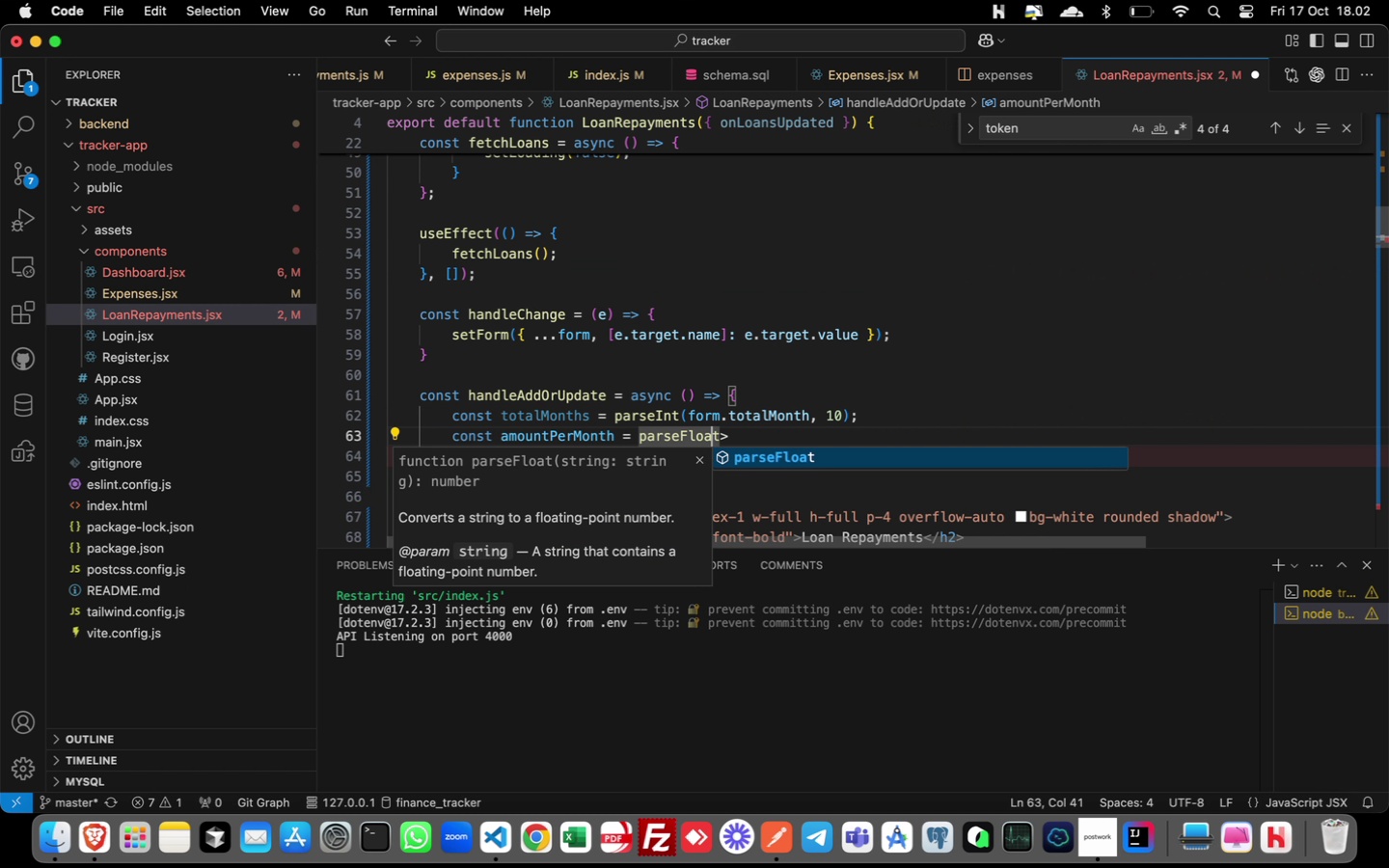 
key(ArrowRight)
 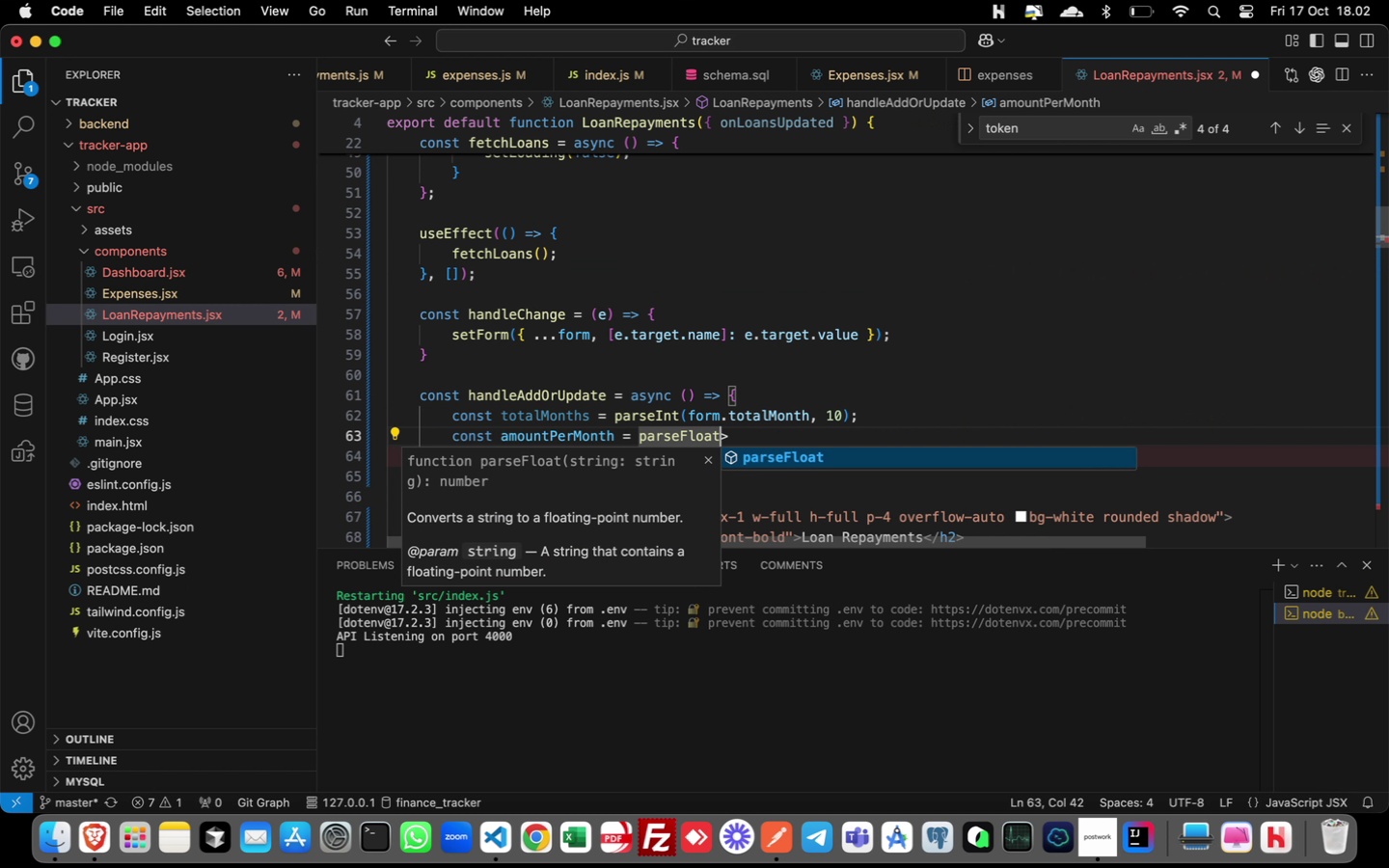 
key(ArrowRight)
 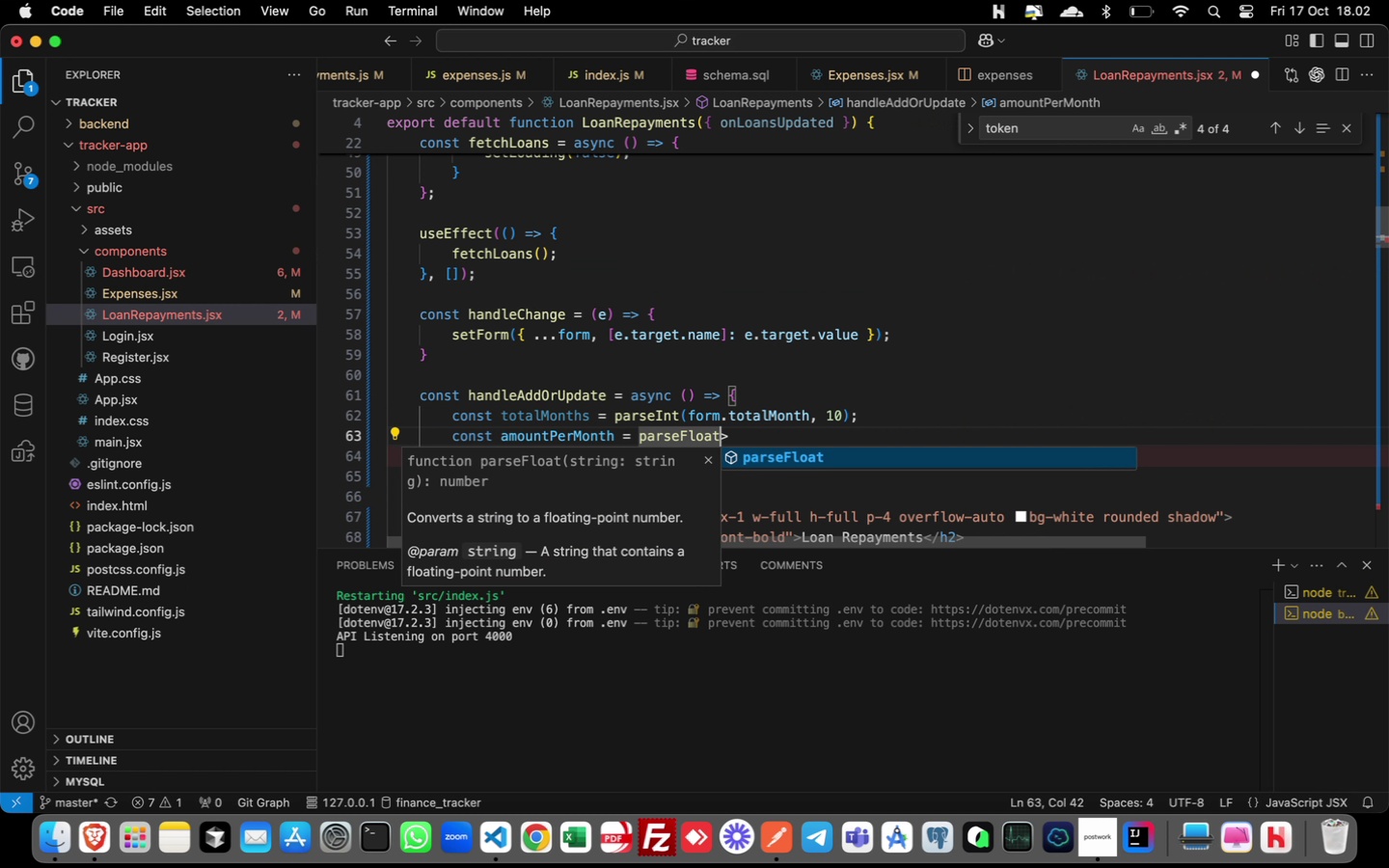 
key(ArrowRight)
 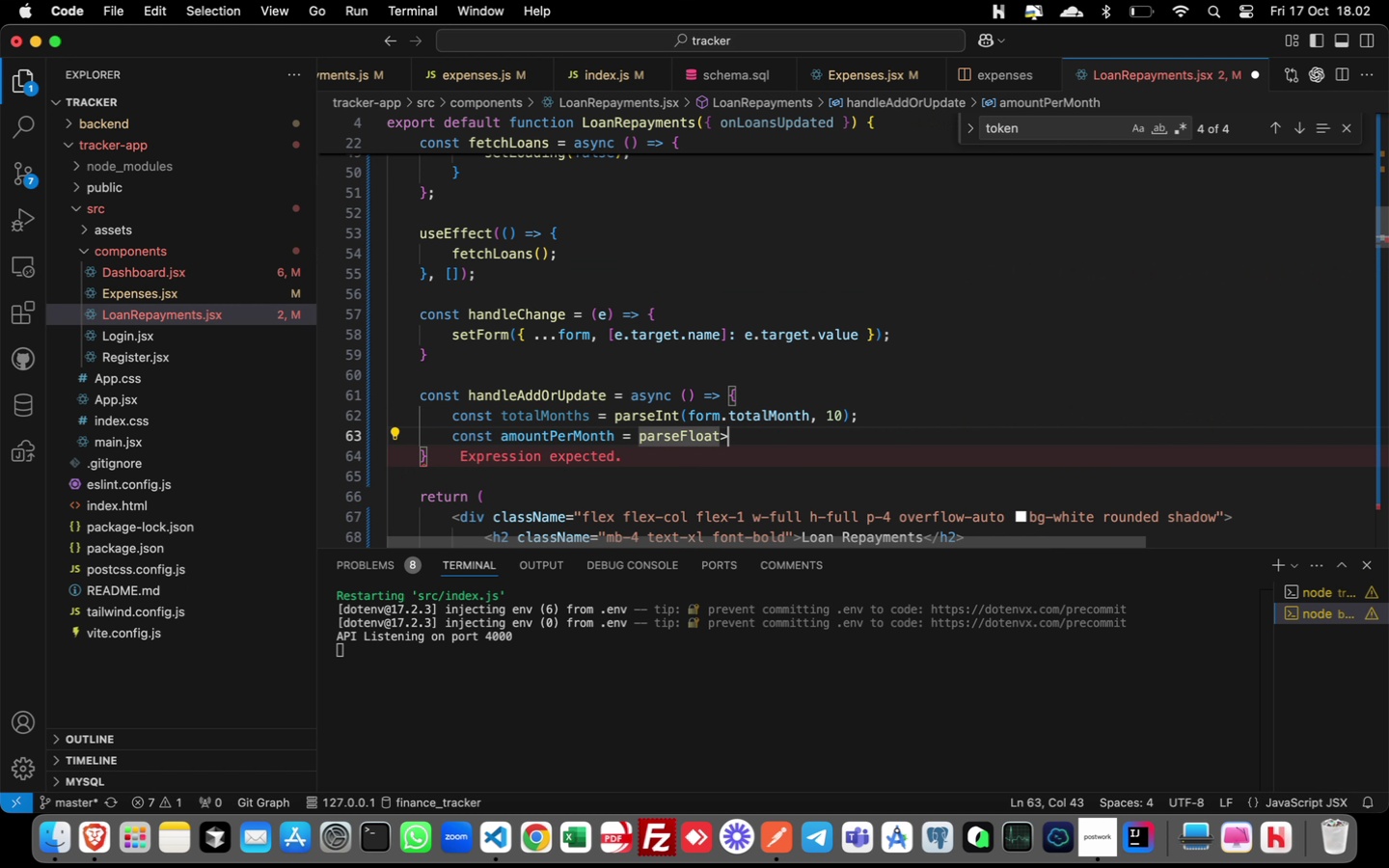 
key(ArrowRight)
 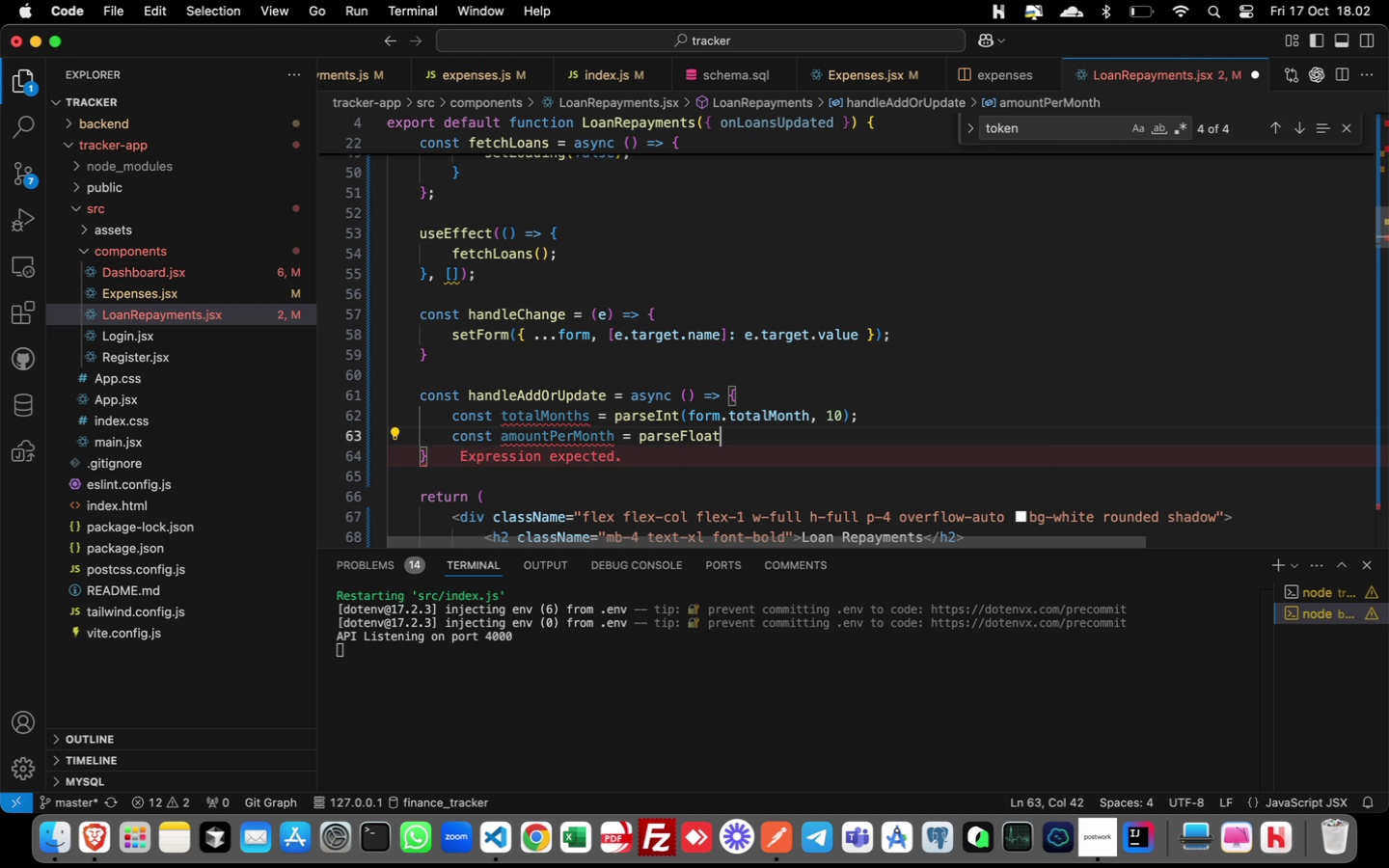 
key(Backspace)
type((form.number)
key(Backspace)
key(Backspace)
key(Backspace)
key(Backspace)
key(Backspace)
type(amount)
key(Backspace)
key(Backspace)
key(Backspace)
key(Backspace)
key(Backspace)
key(Backspace)
key(Backspace)
type(amount)
 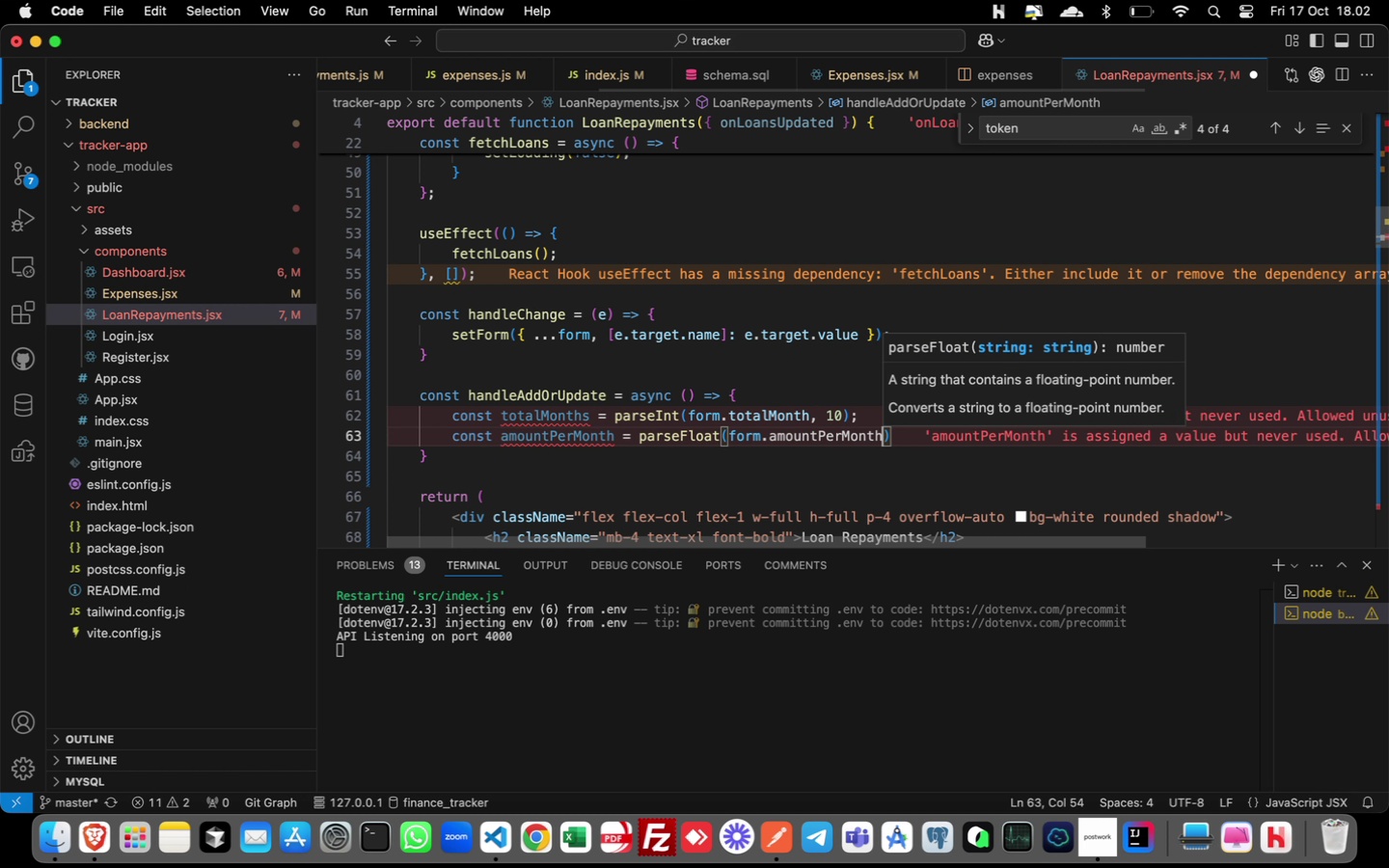 
 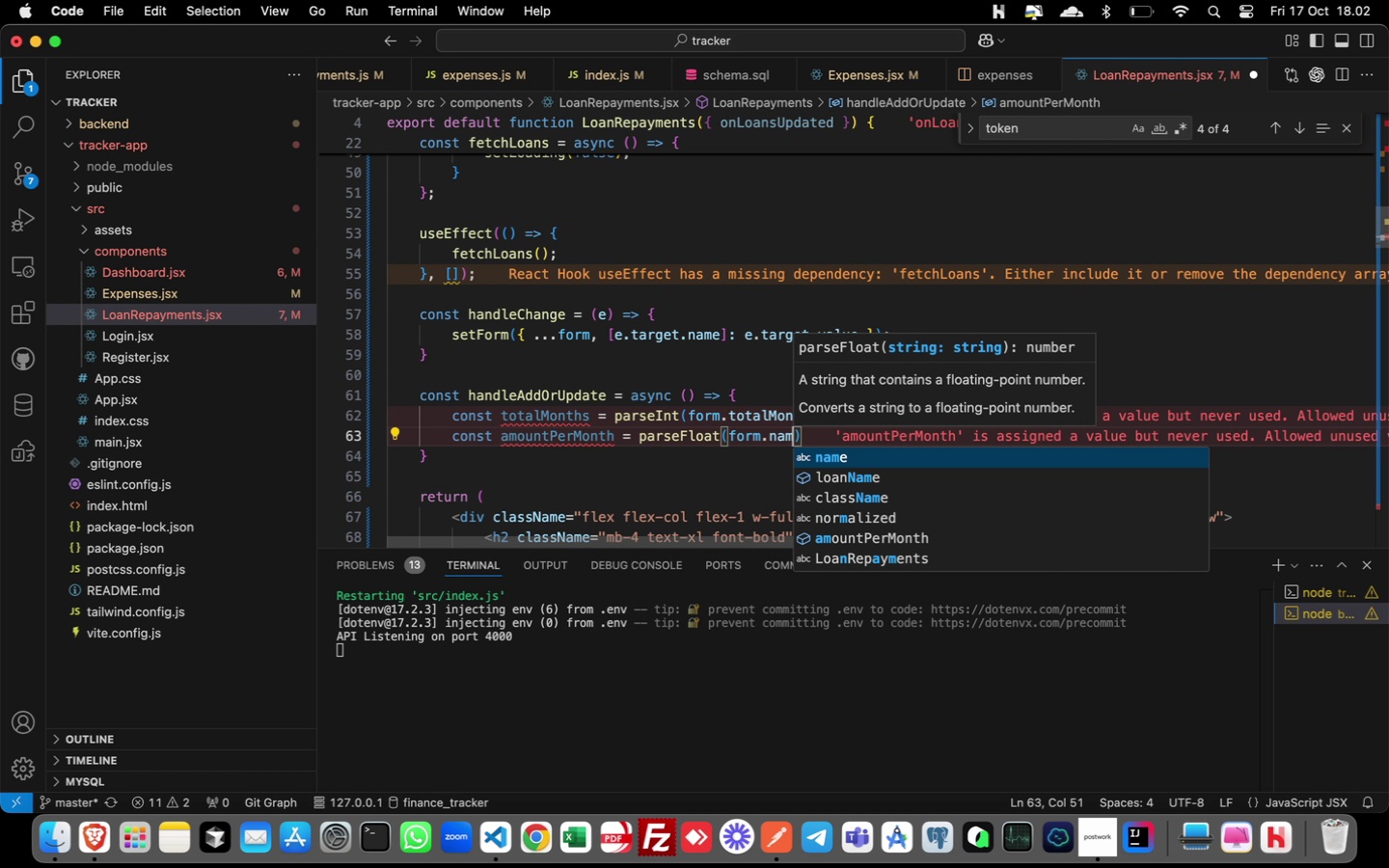 
key(Enter)
 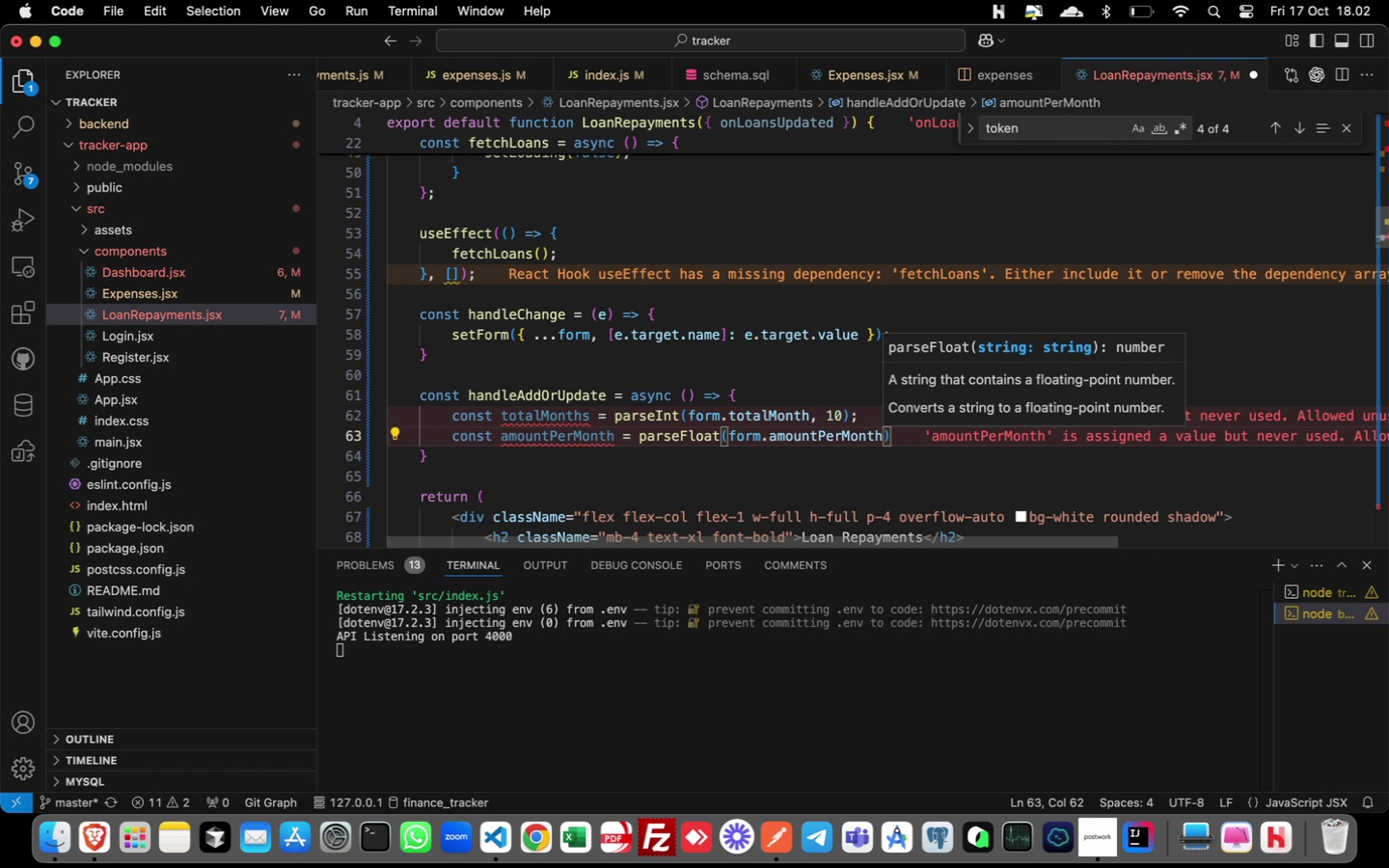 
key(ArrowRight)
 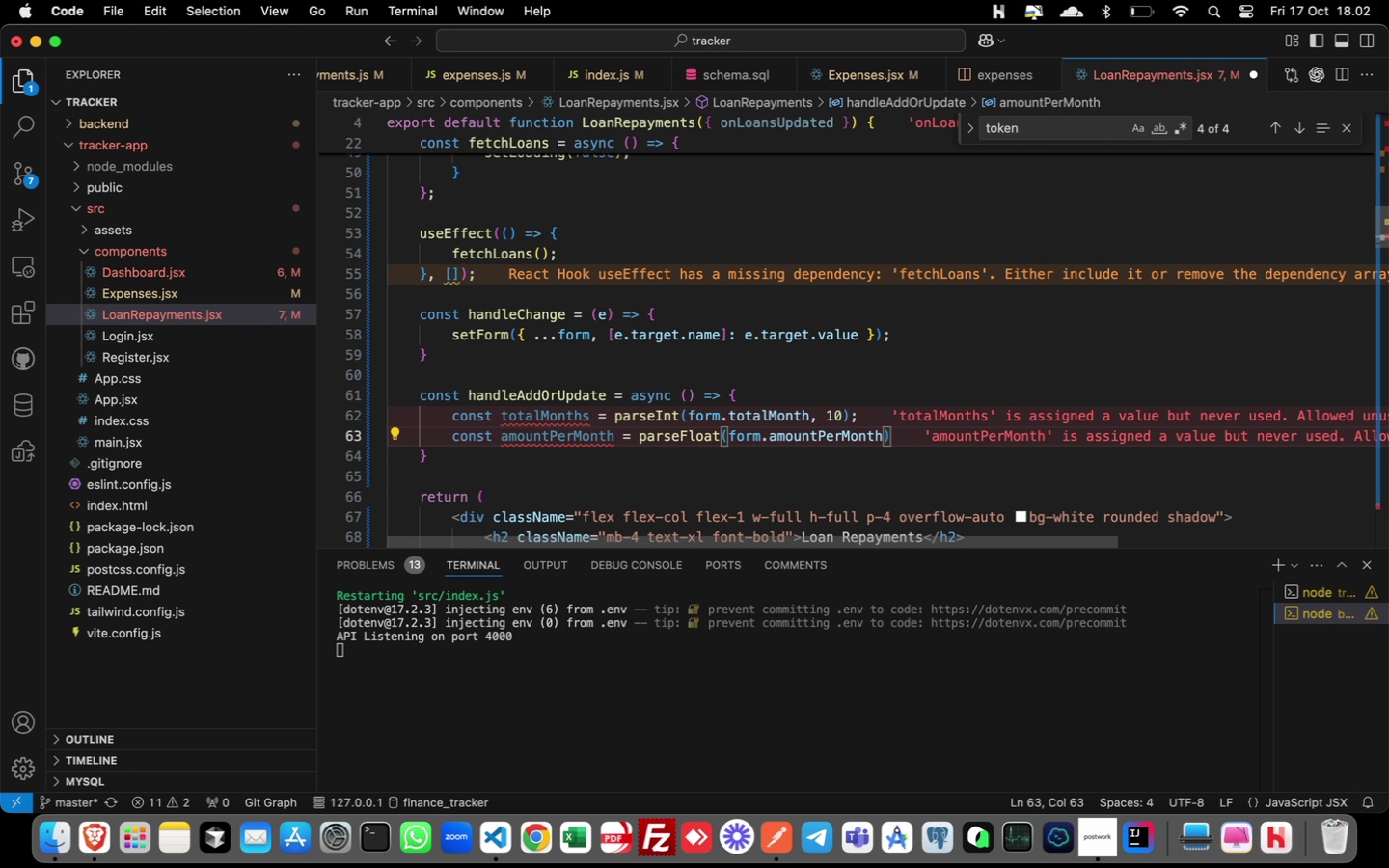 
key(Semicolon)
 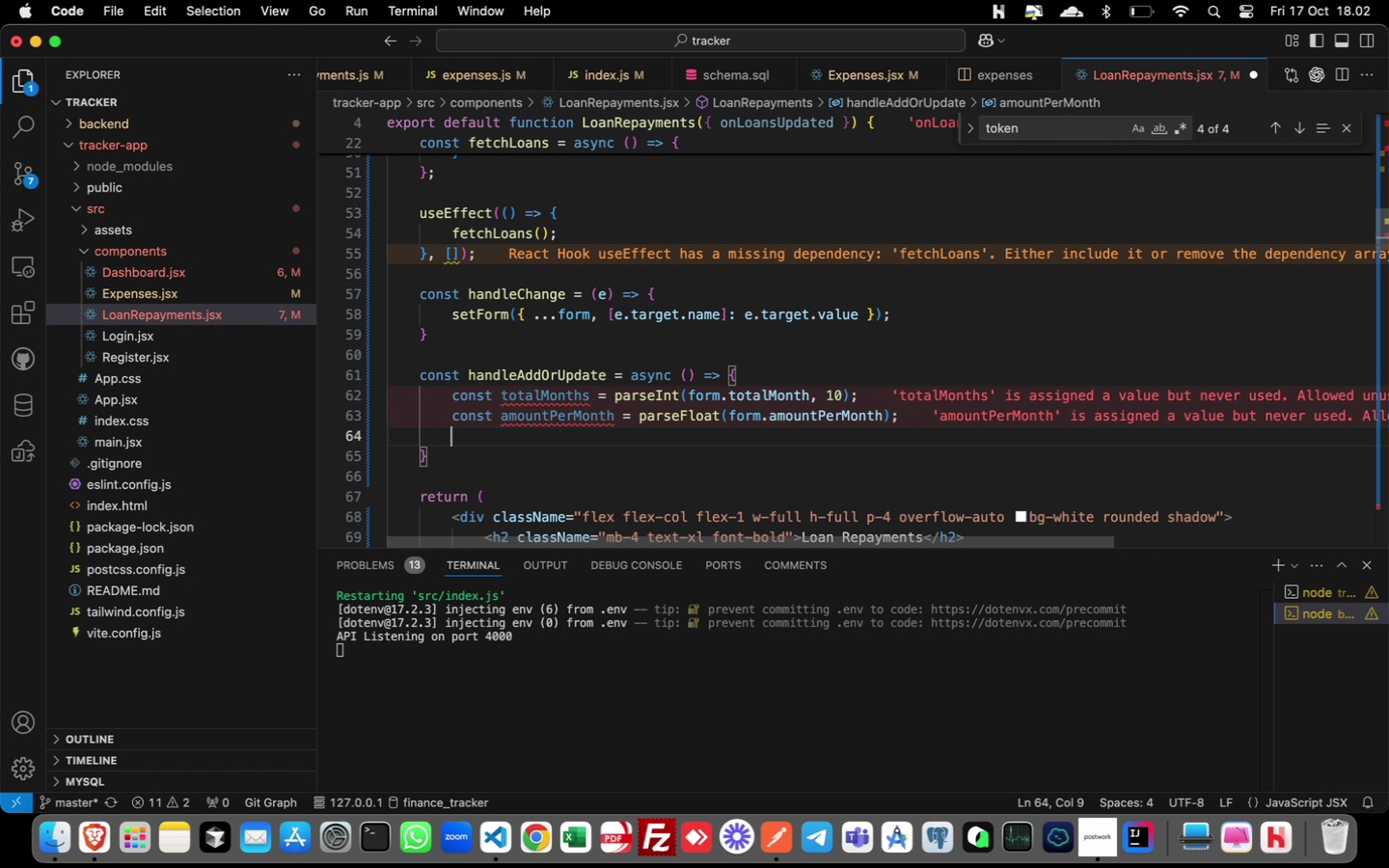 
key(Enter)
 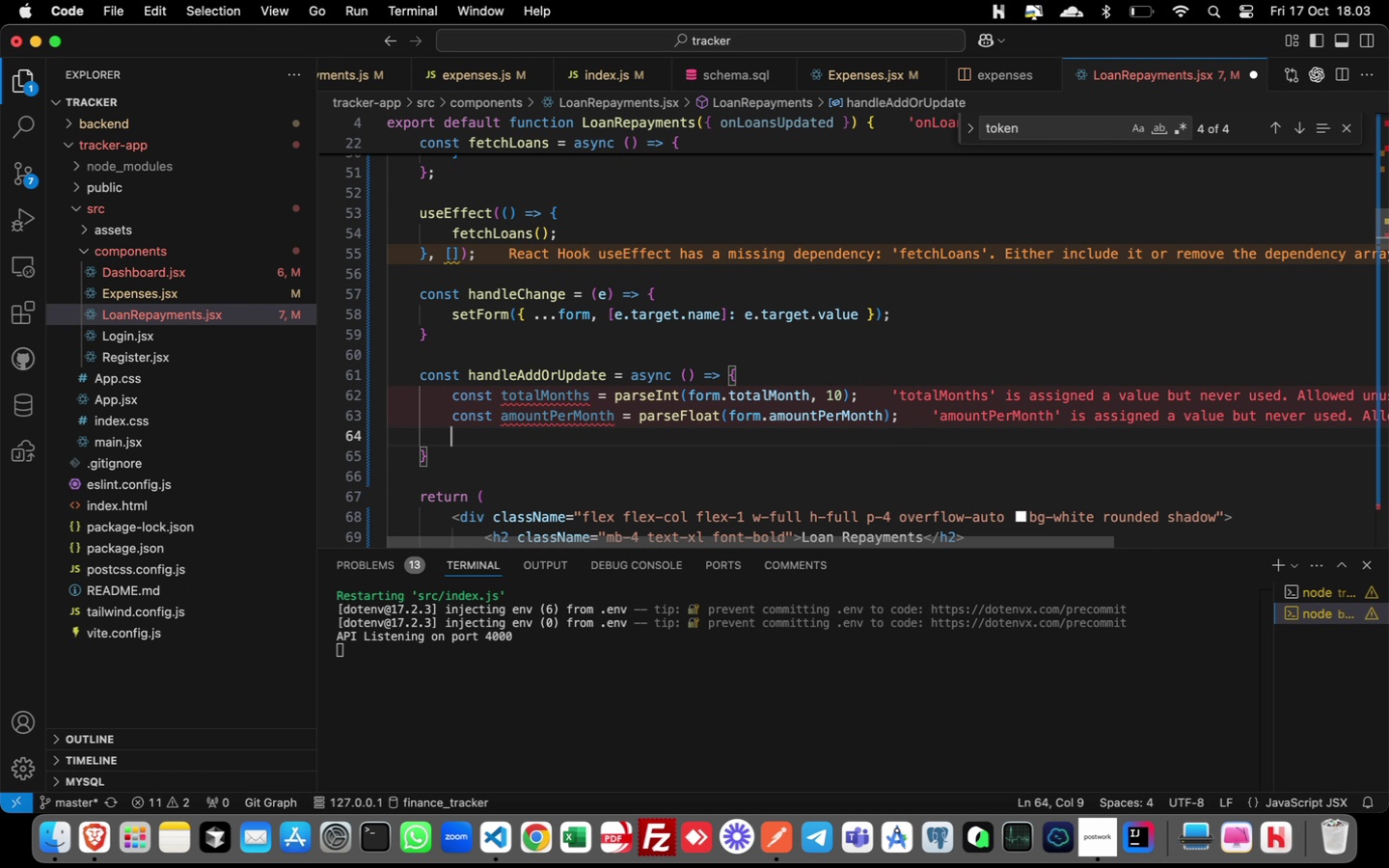 
type(const interestPercent = parseFloat(form.interestPercent)
 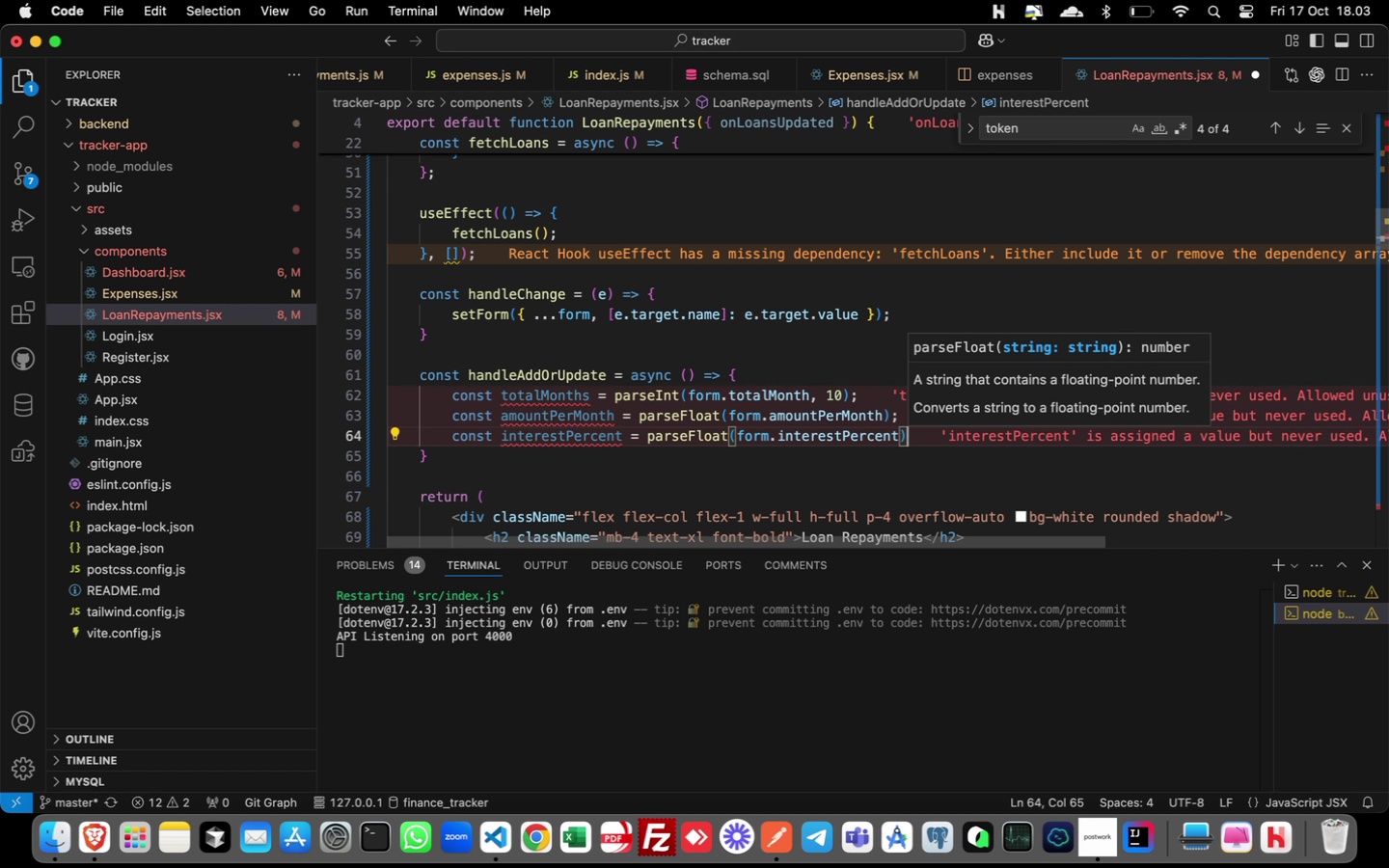 
key(ArrowRight)
 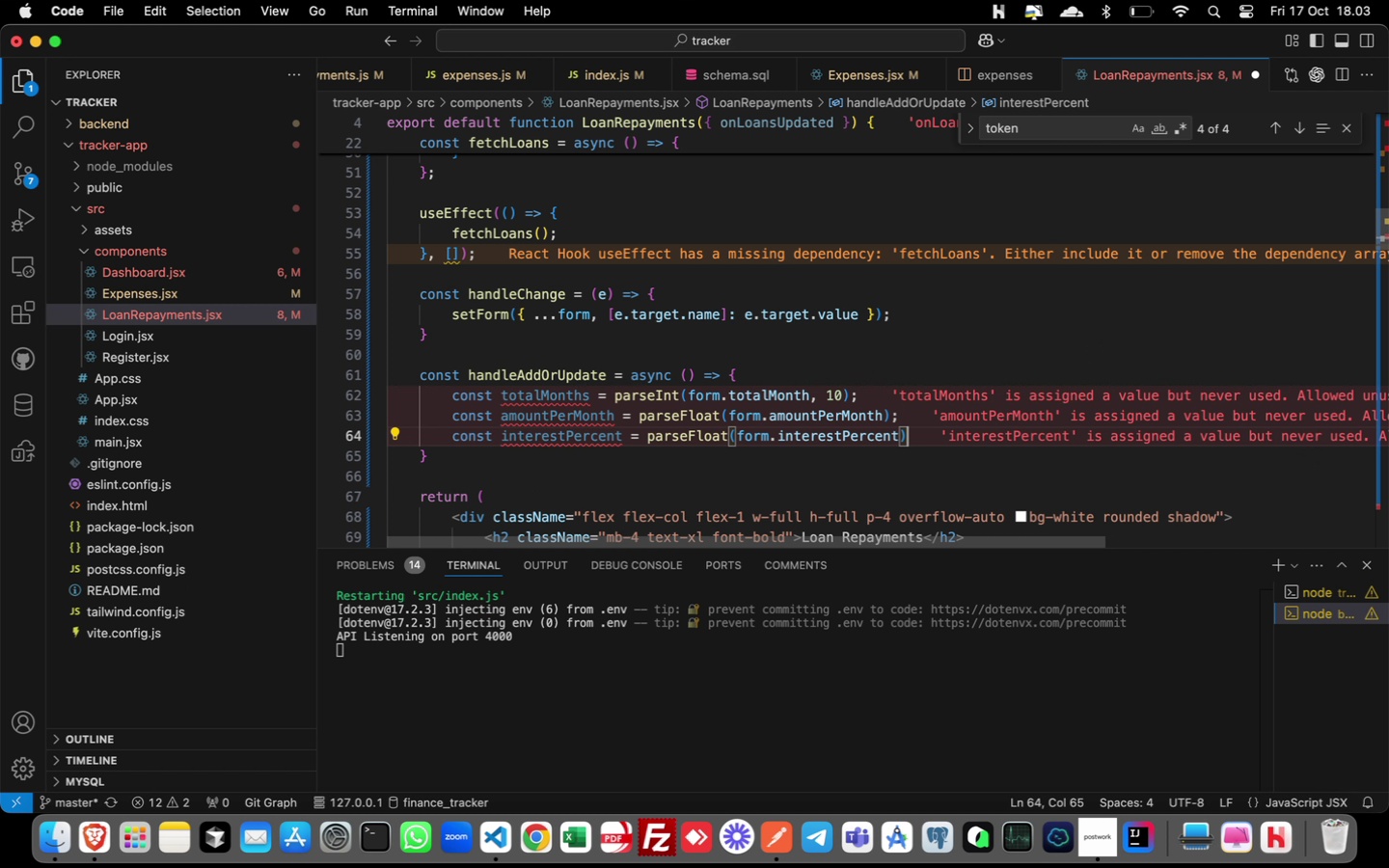 
key(Semicolon)
 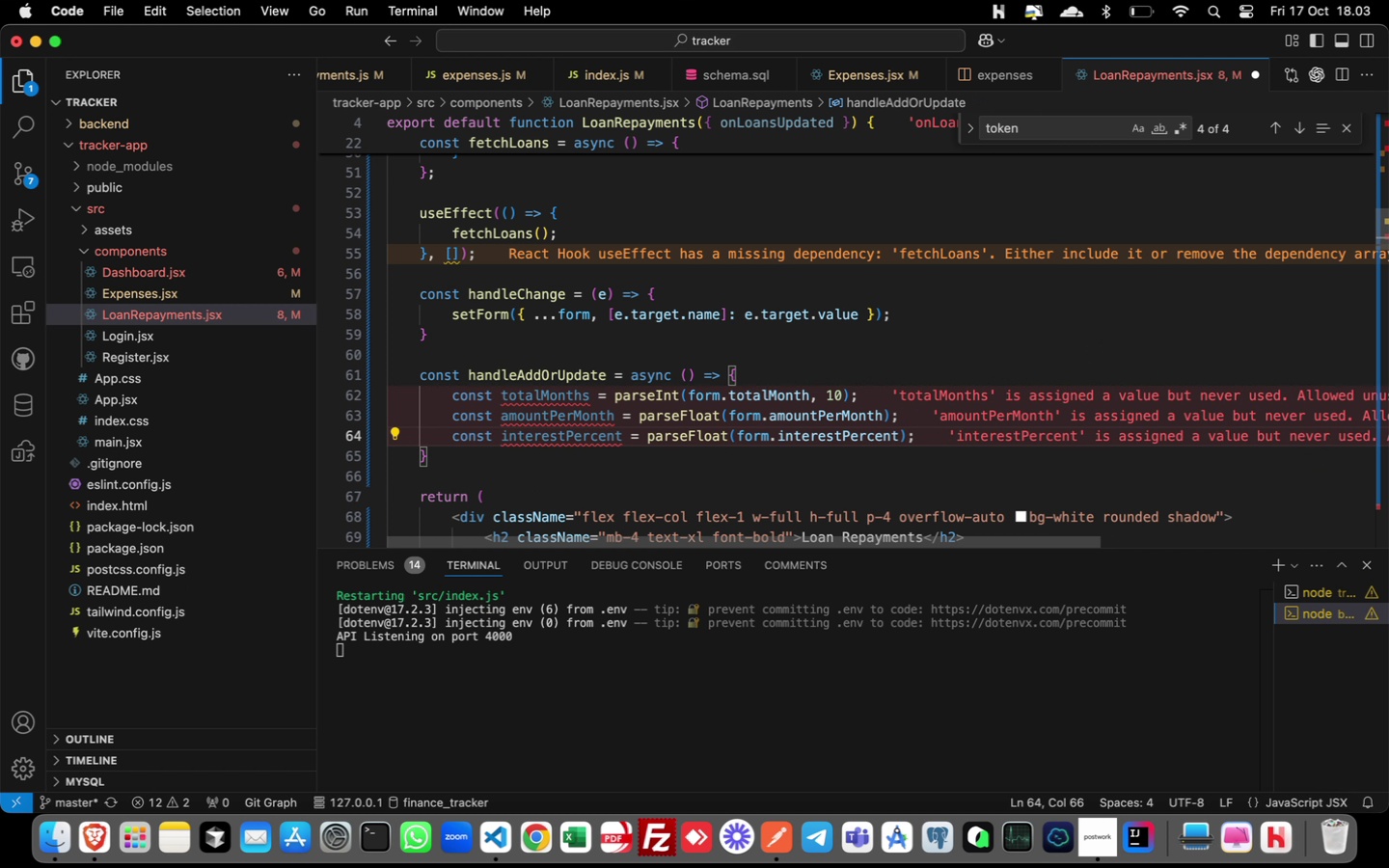 
key(Enter)
 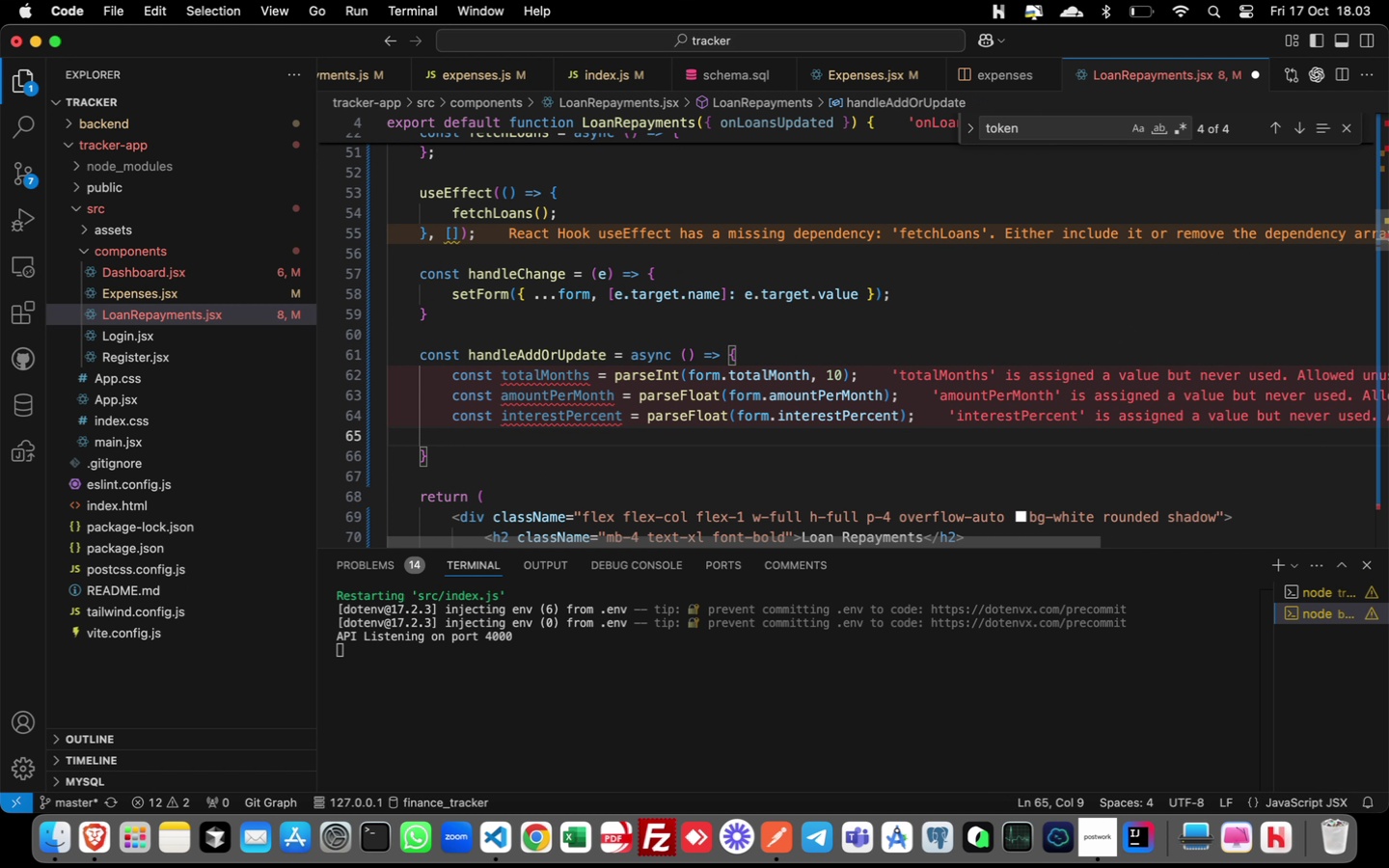 
hold_key(key=ShiftLeft, duration=2.54)
 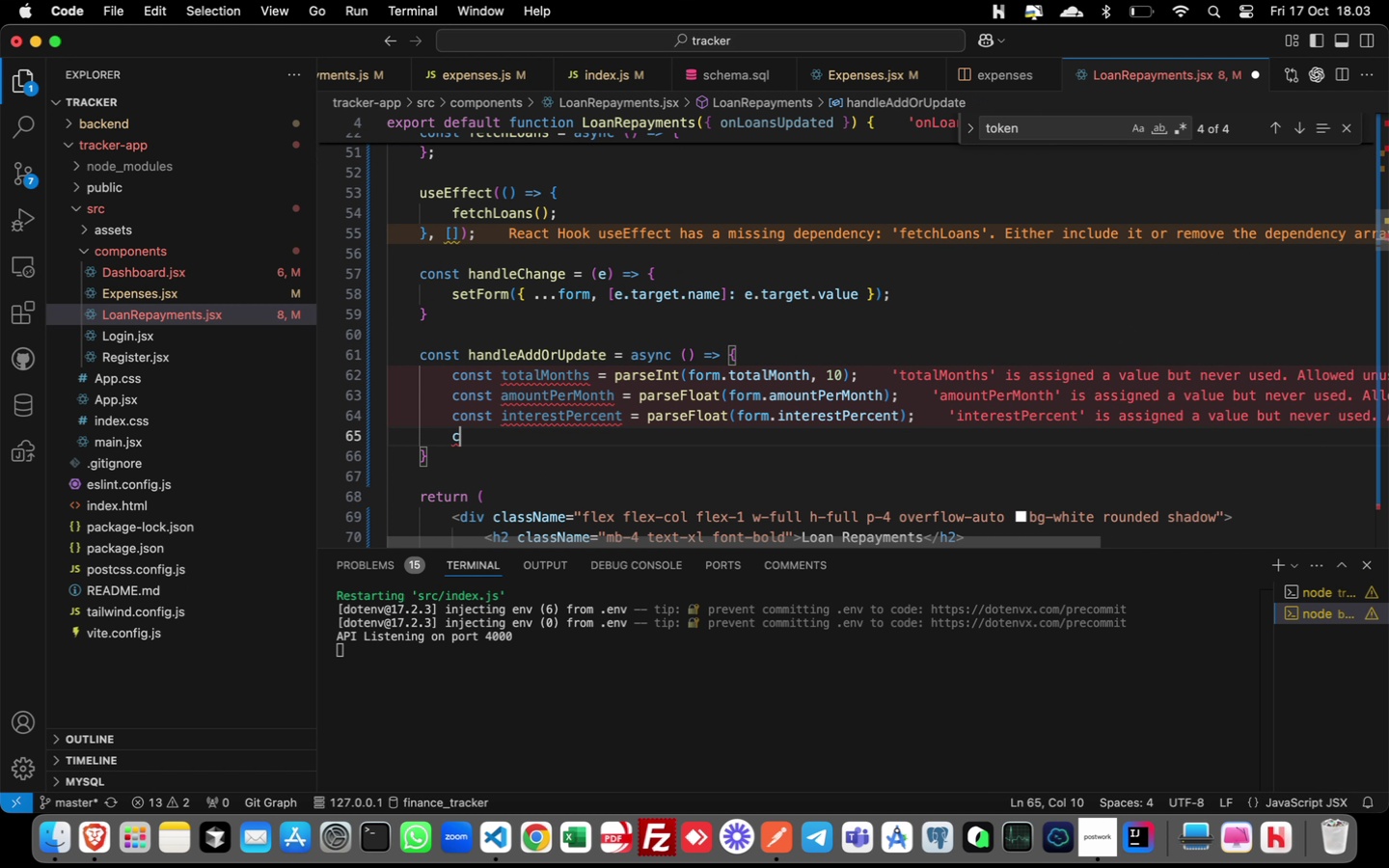 
type(const paidMonths = form.paid)
 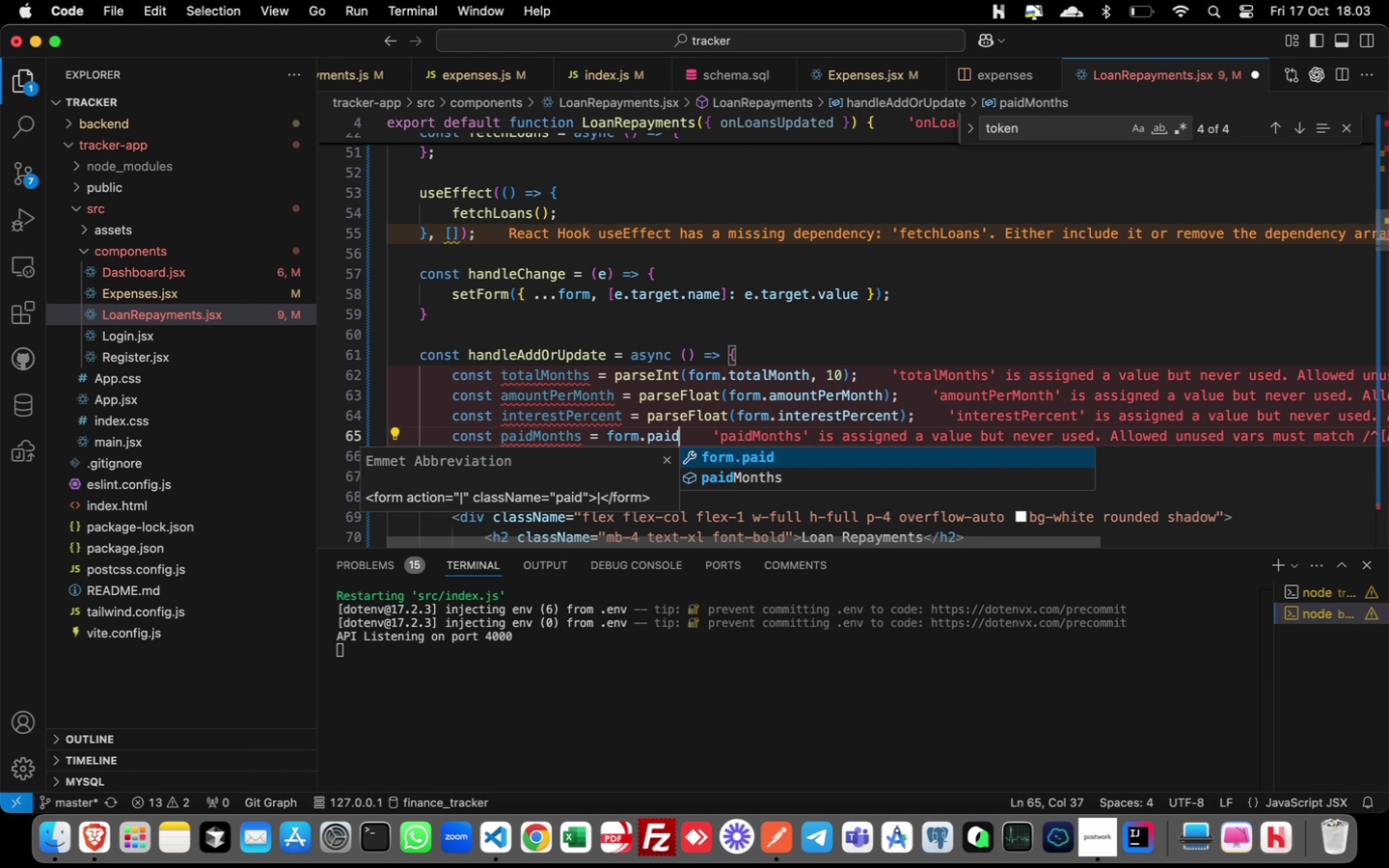 
key(ArrowDown)
 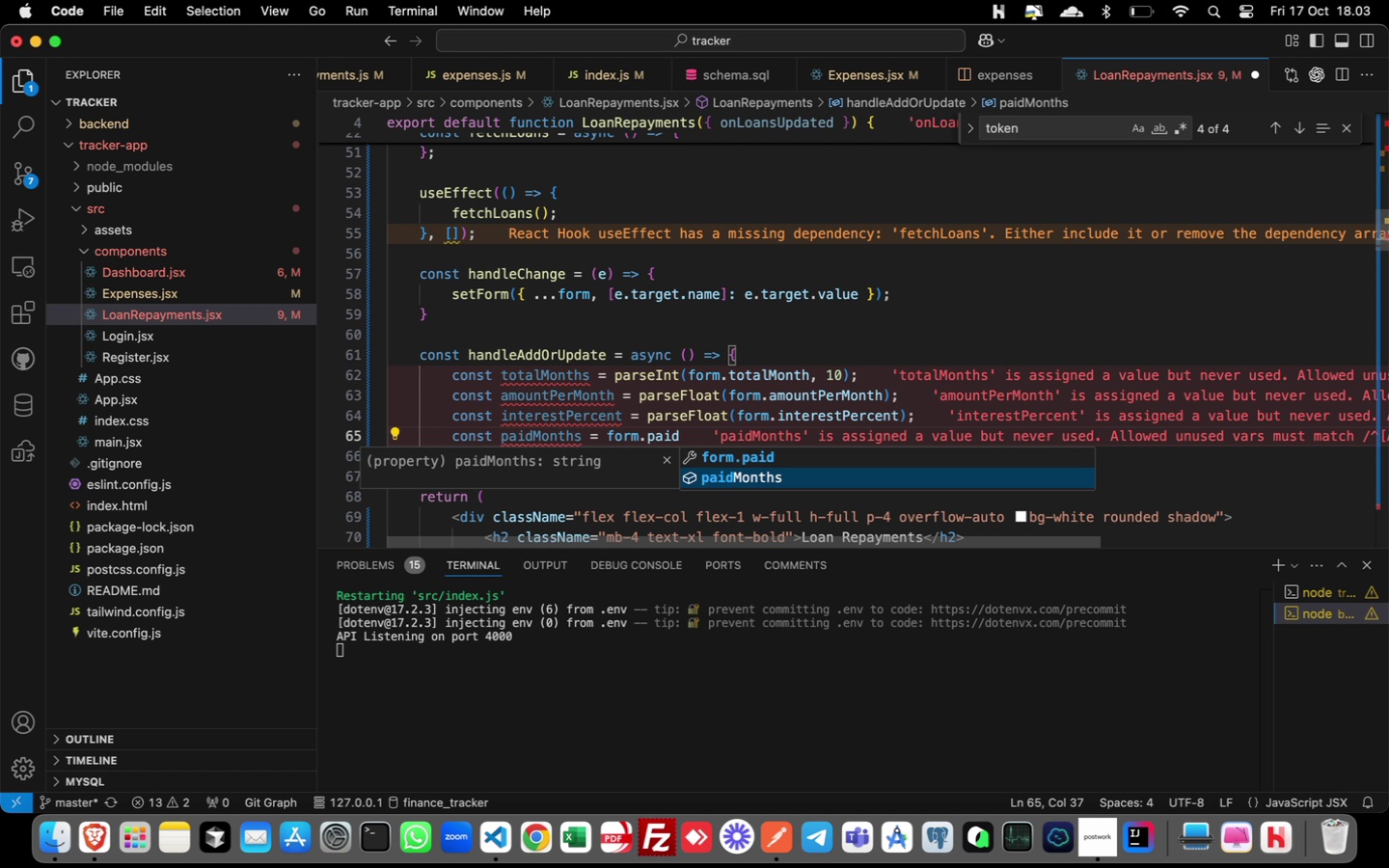 
key(Enter)
 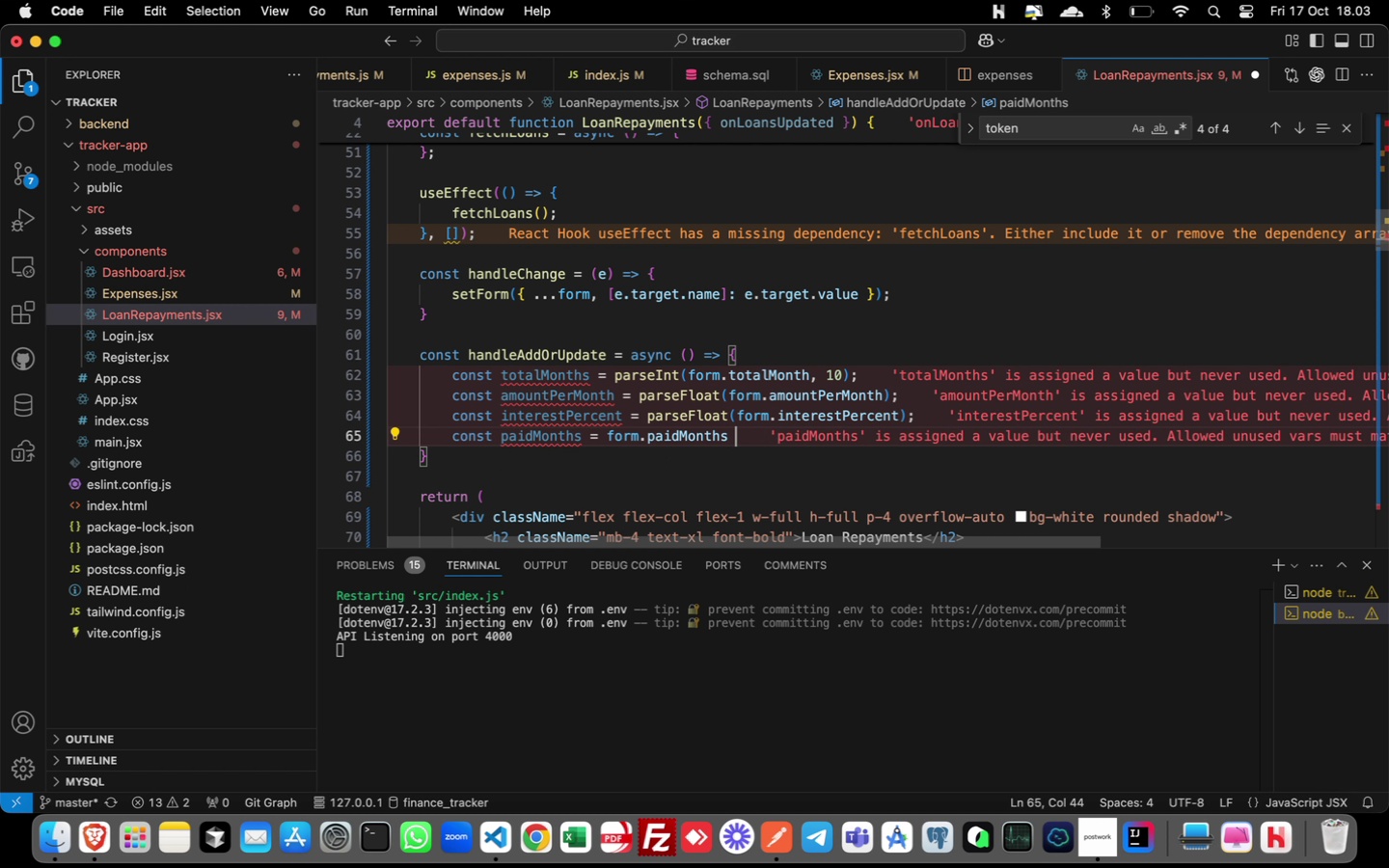 
type( == )
key(Backspace)
type(=-)
key(Backspace)
type( '' ? 0 : parse)
 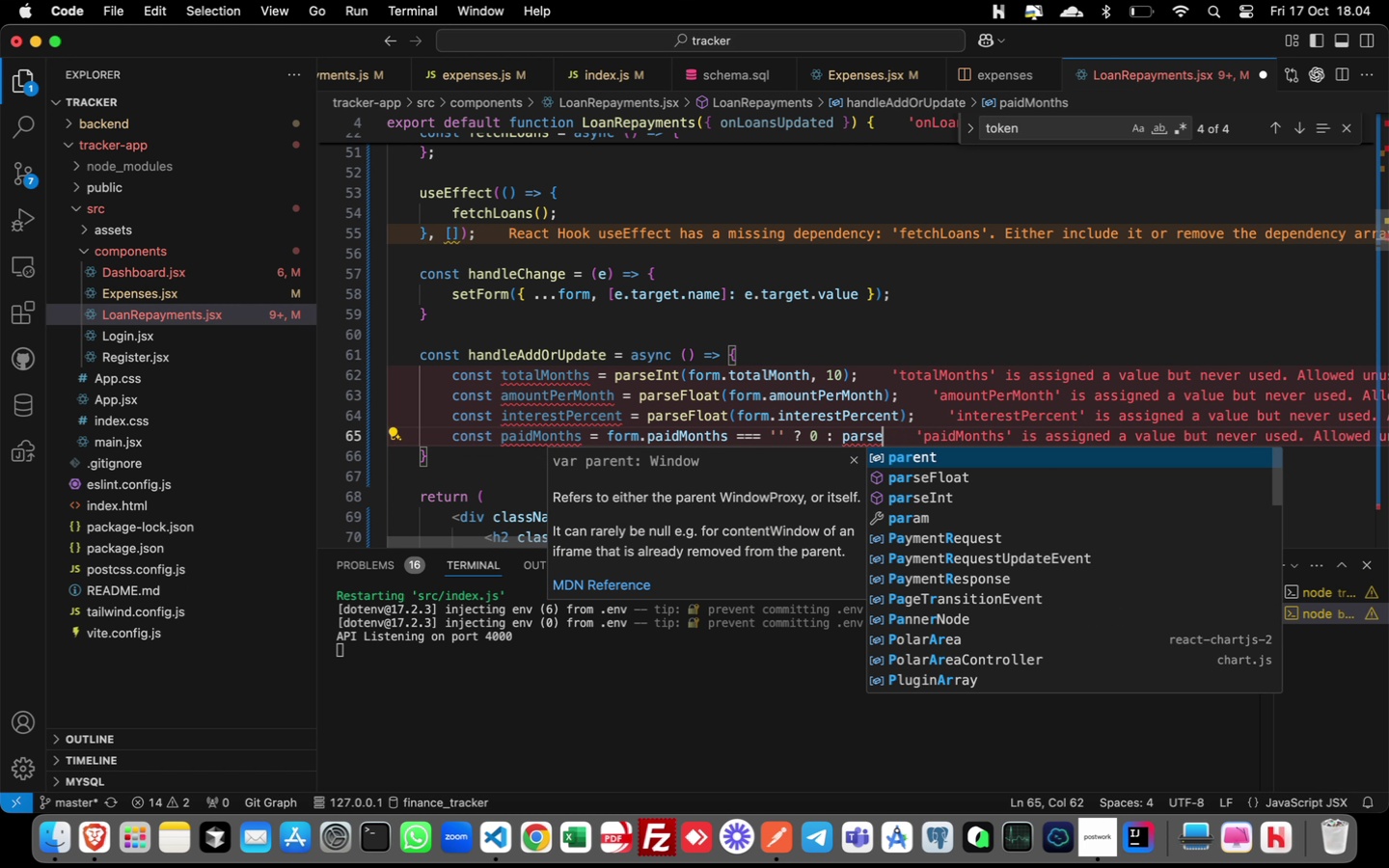 
key(ArrowDown)
 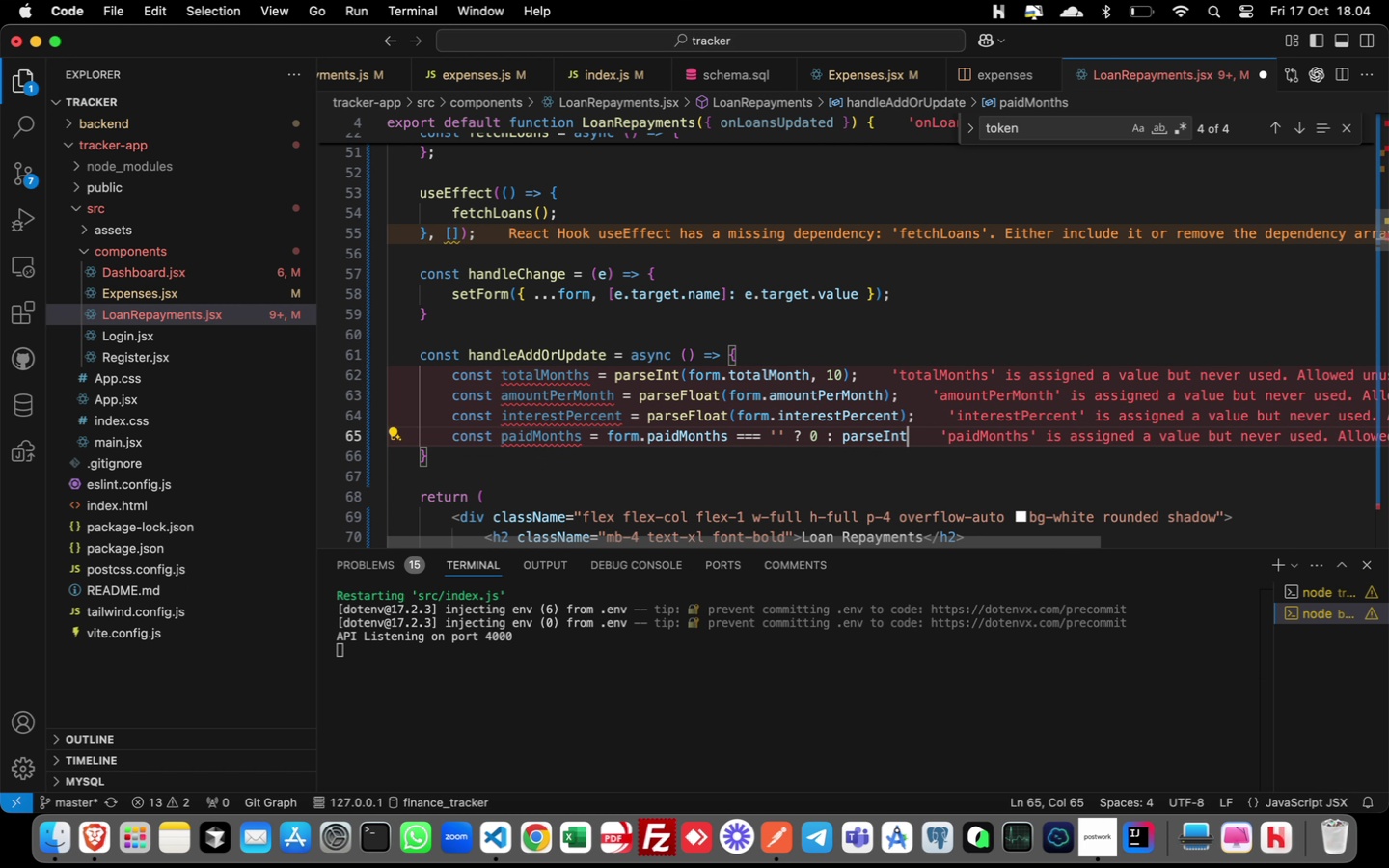 
key(Enter)
 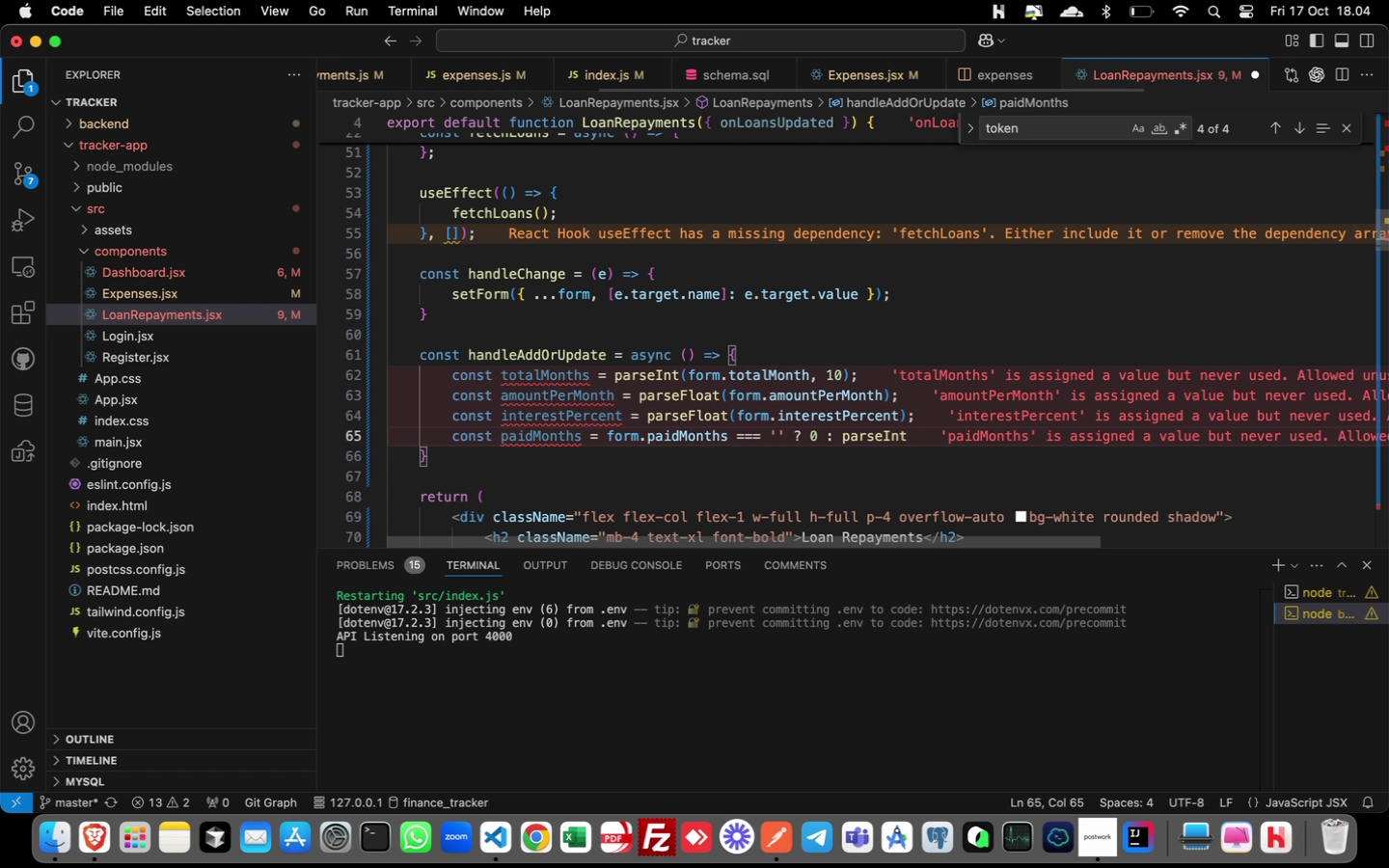 
type((form.paid)
 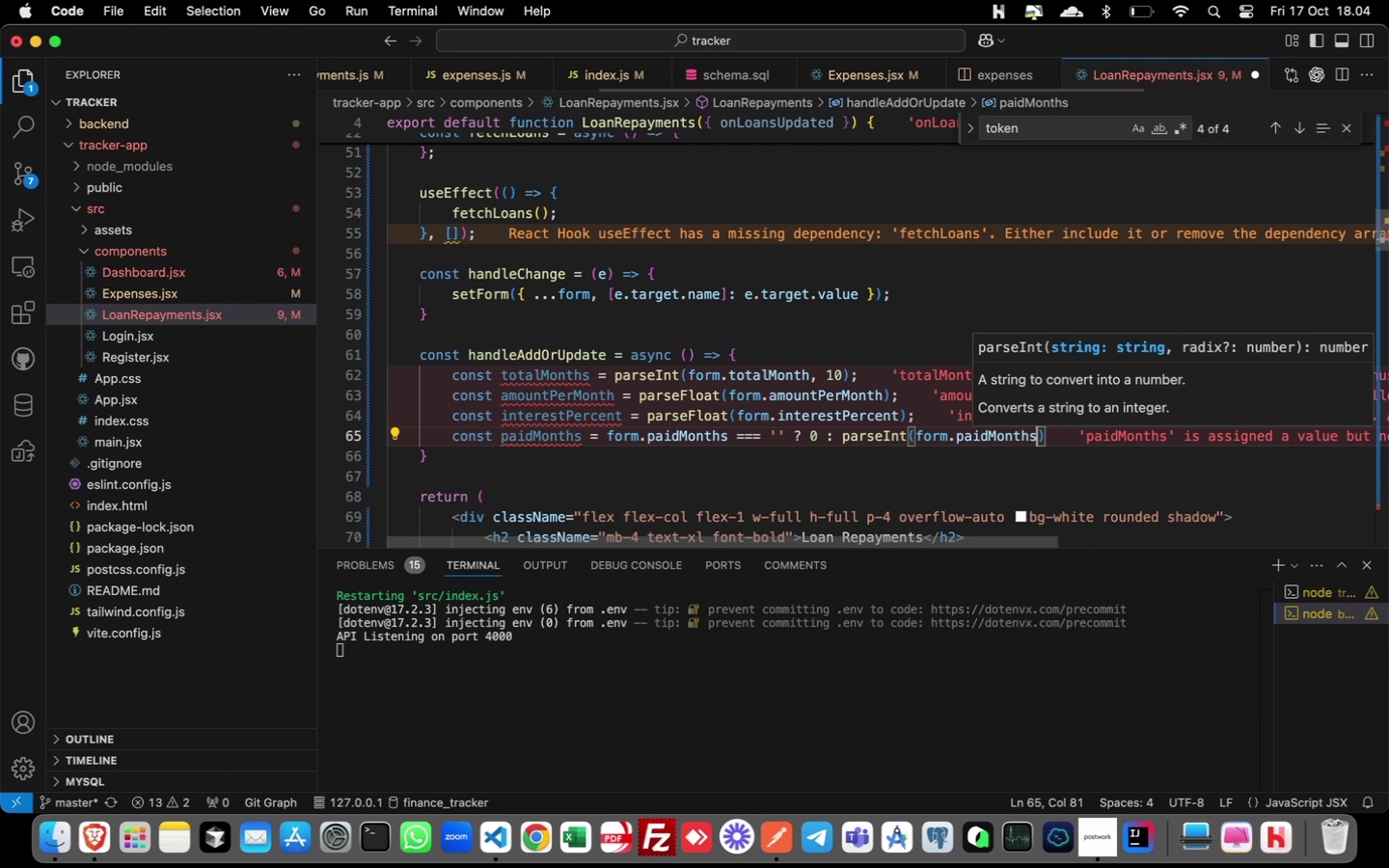 
key(Enter)
 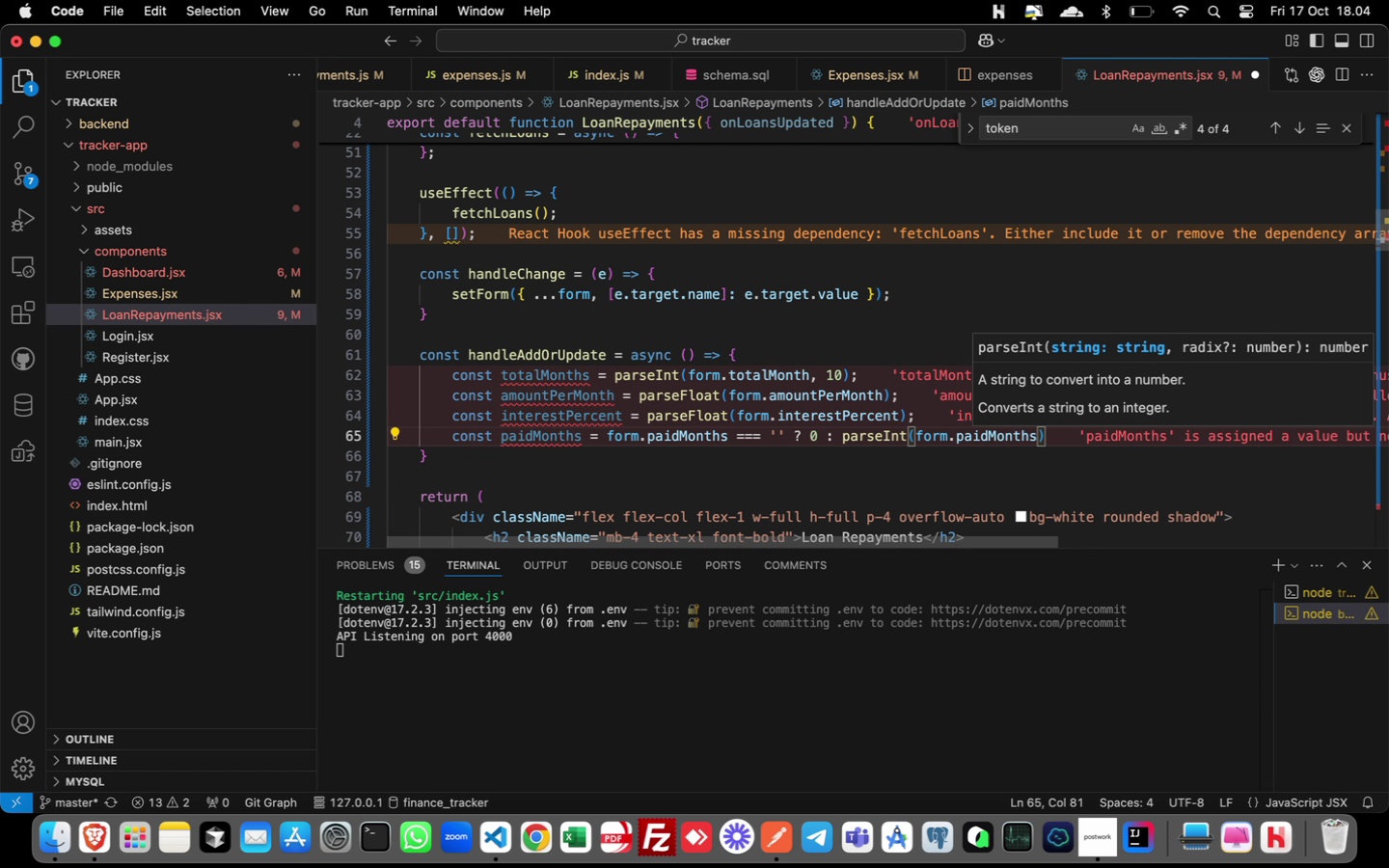 
type(,10)
 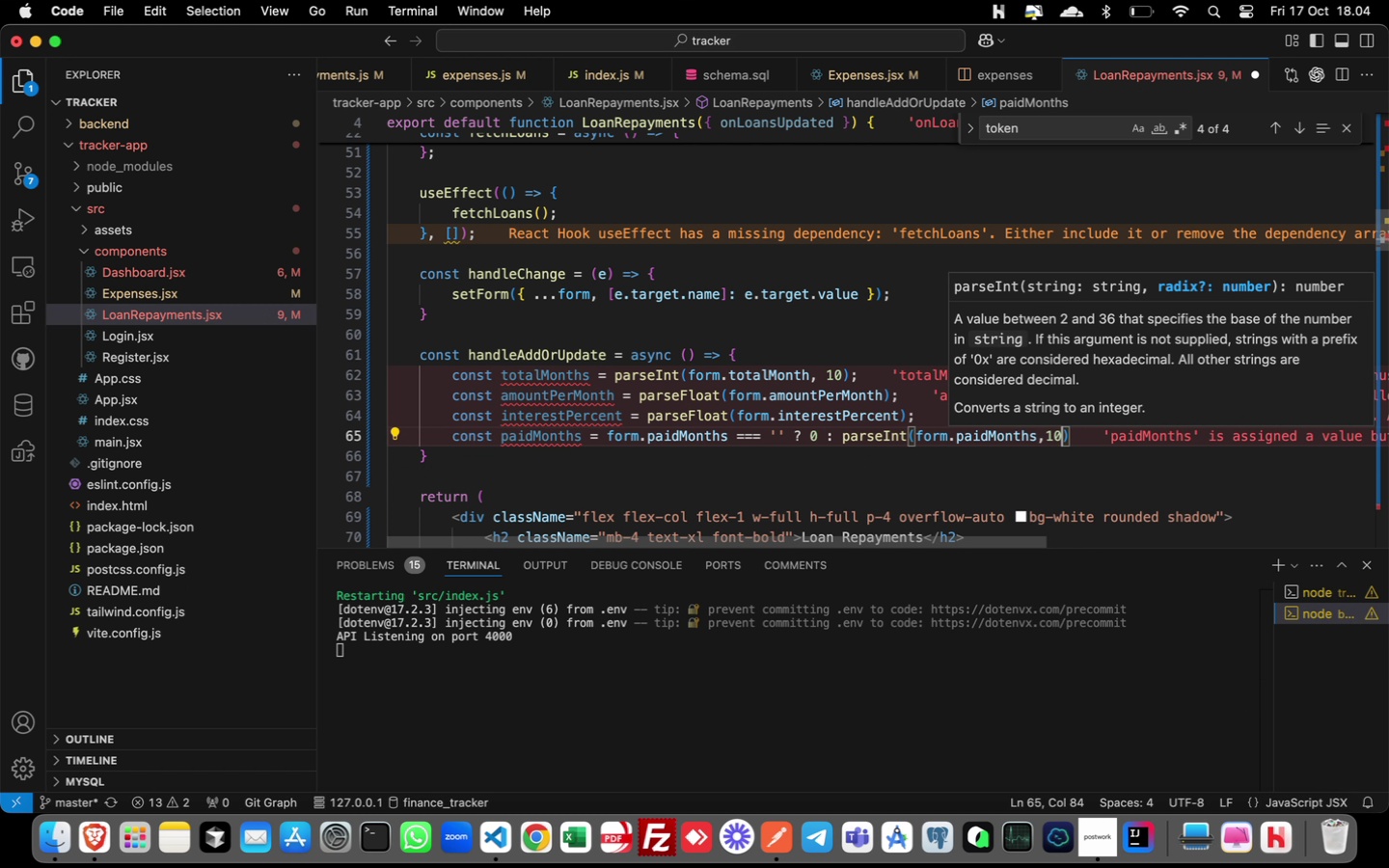 
key(ArrowRight)
 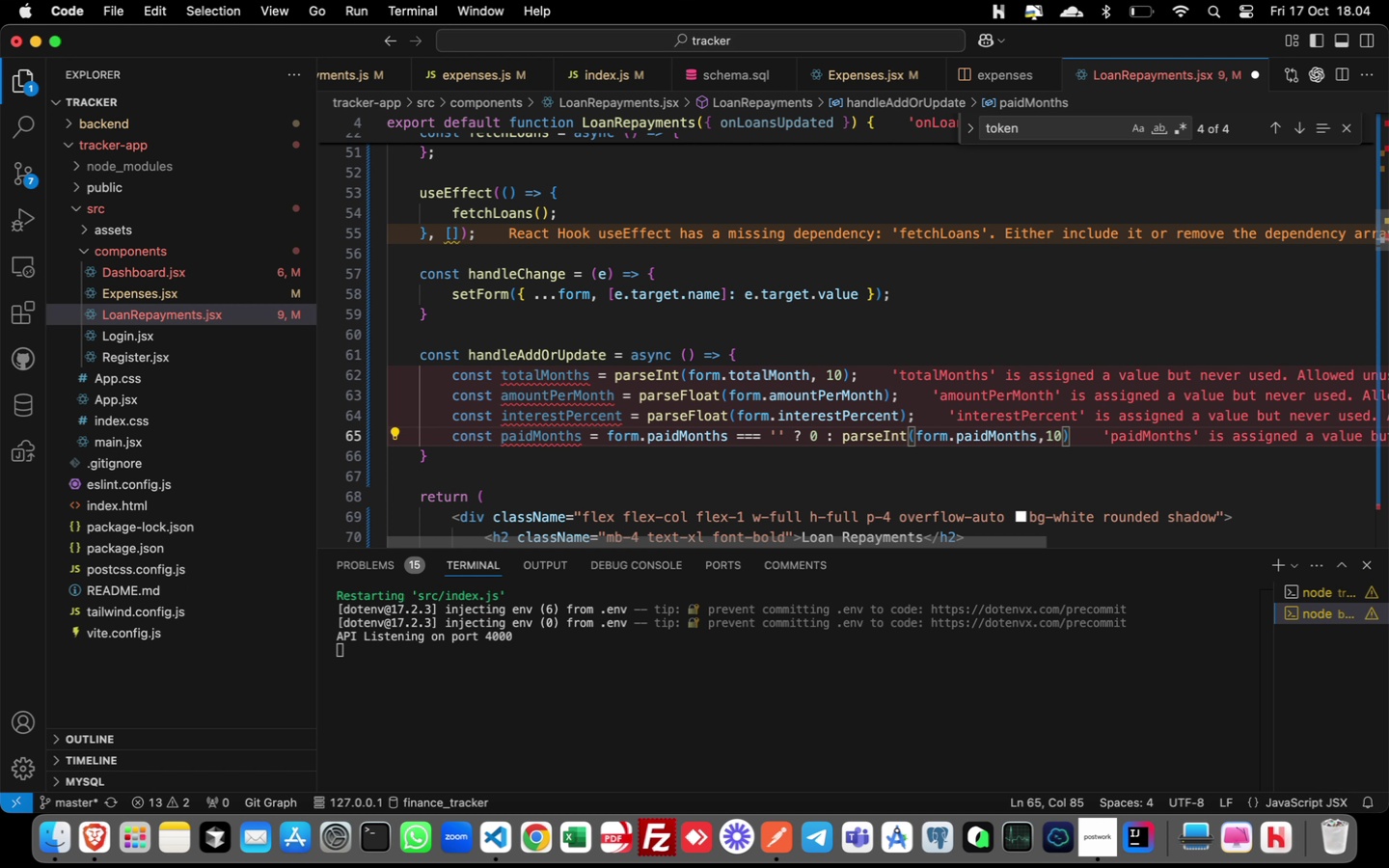 
key(Semicolon)
 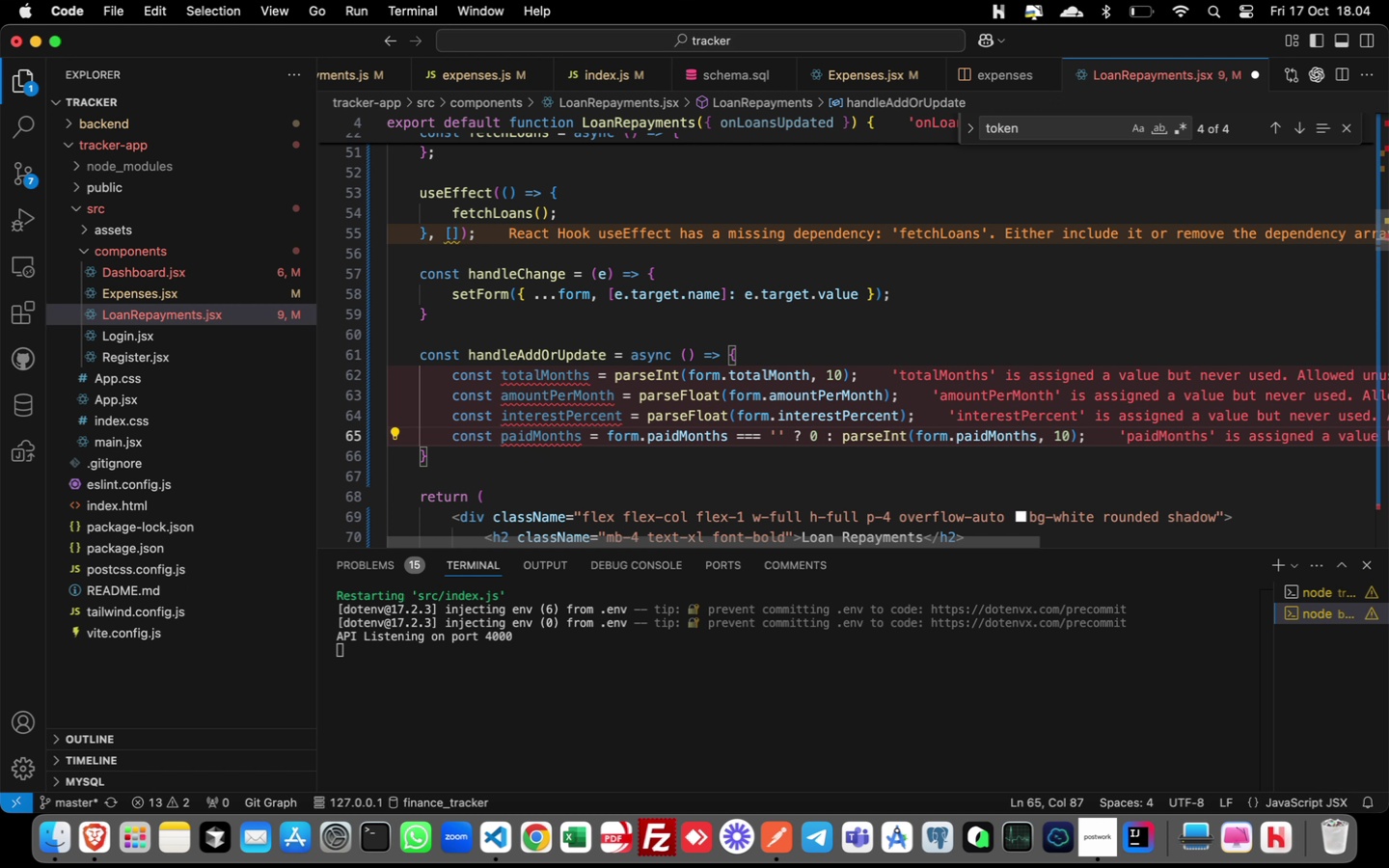 
key(ArrowDown)
 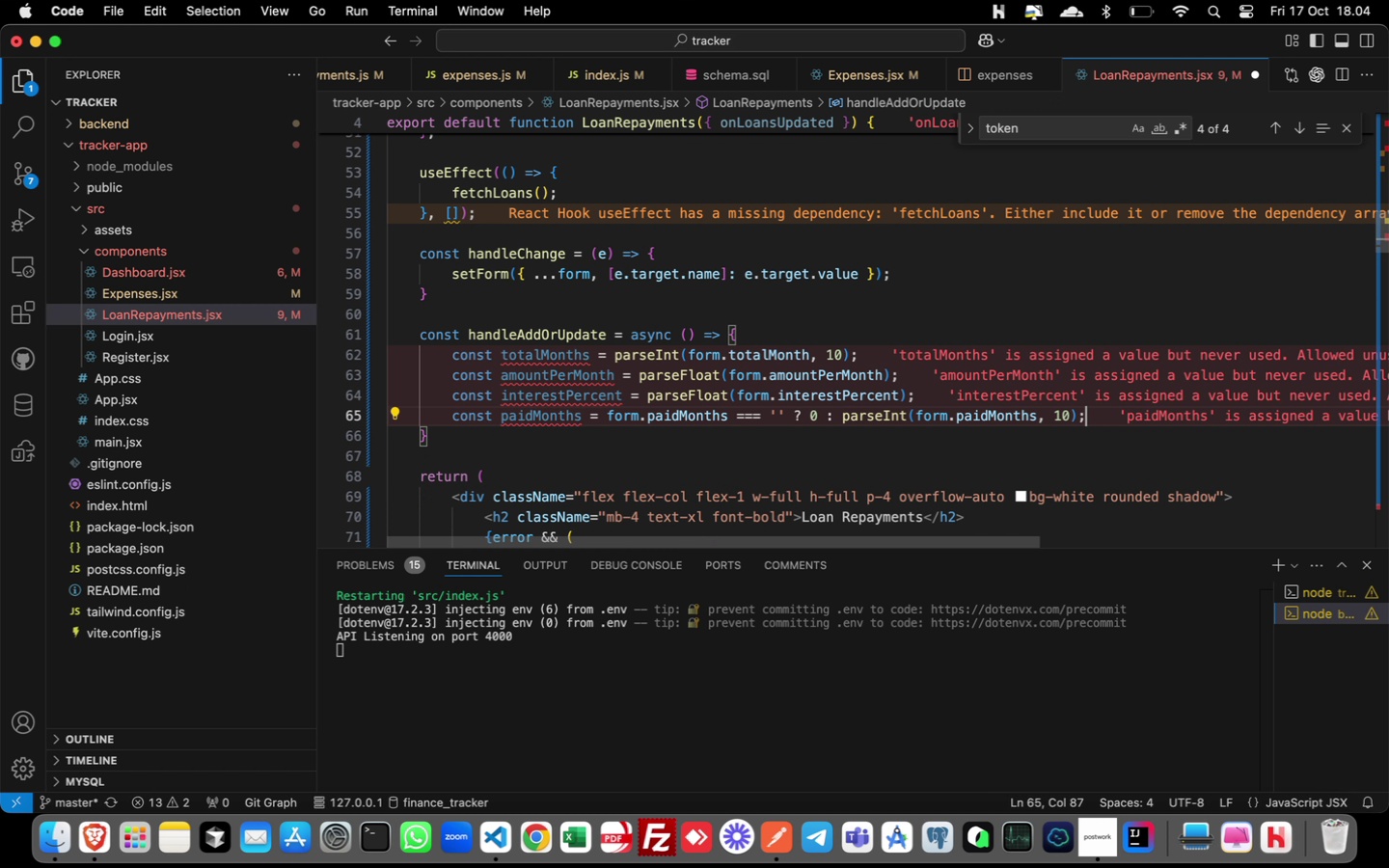 
key(ArrowUp)
 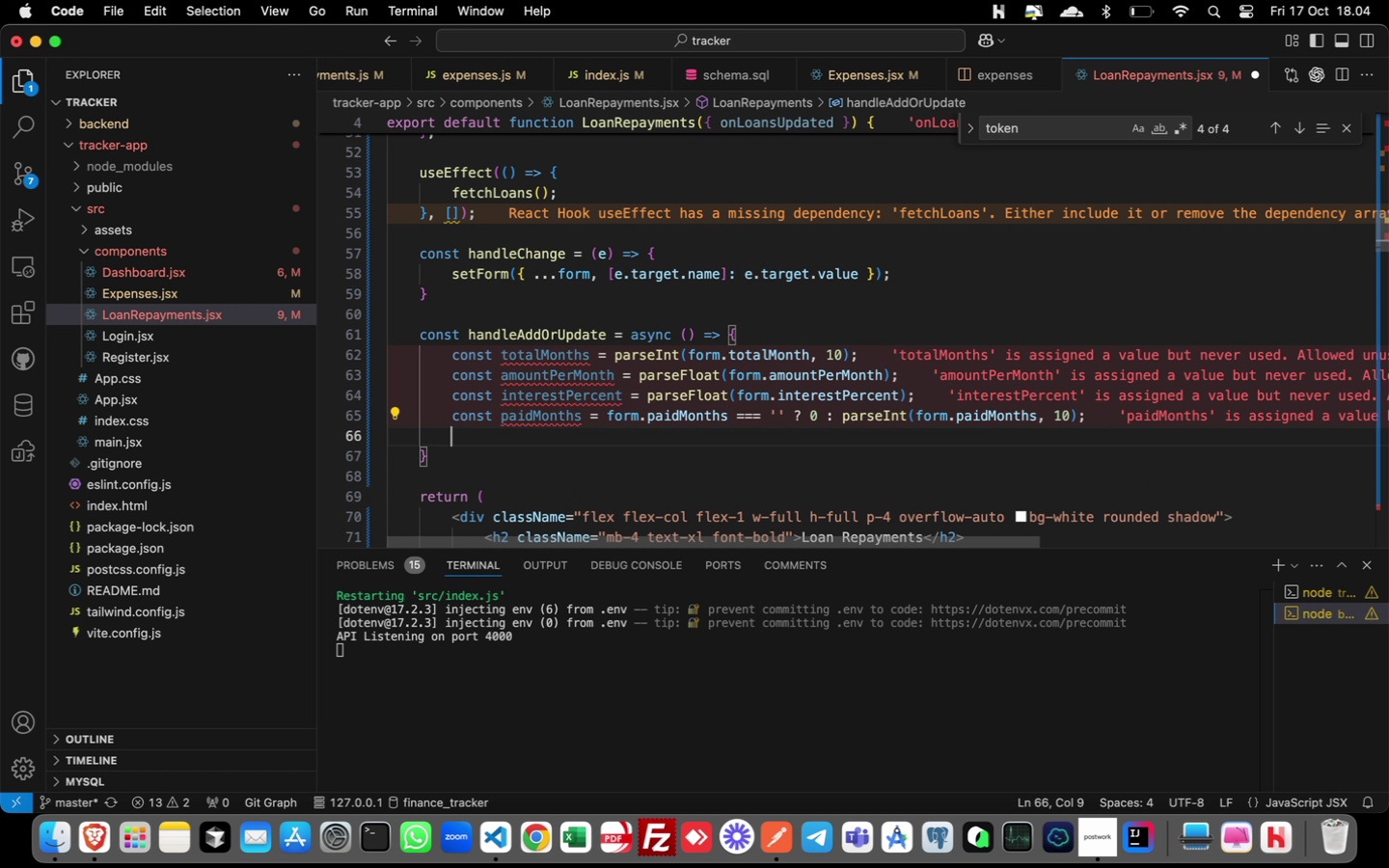 
key(Enter)
 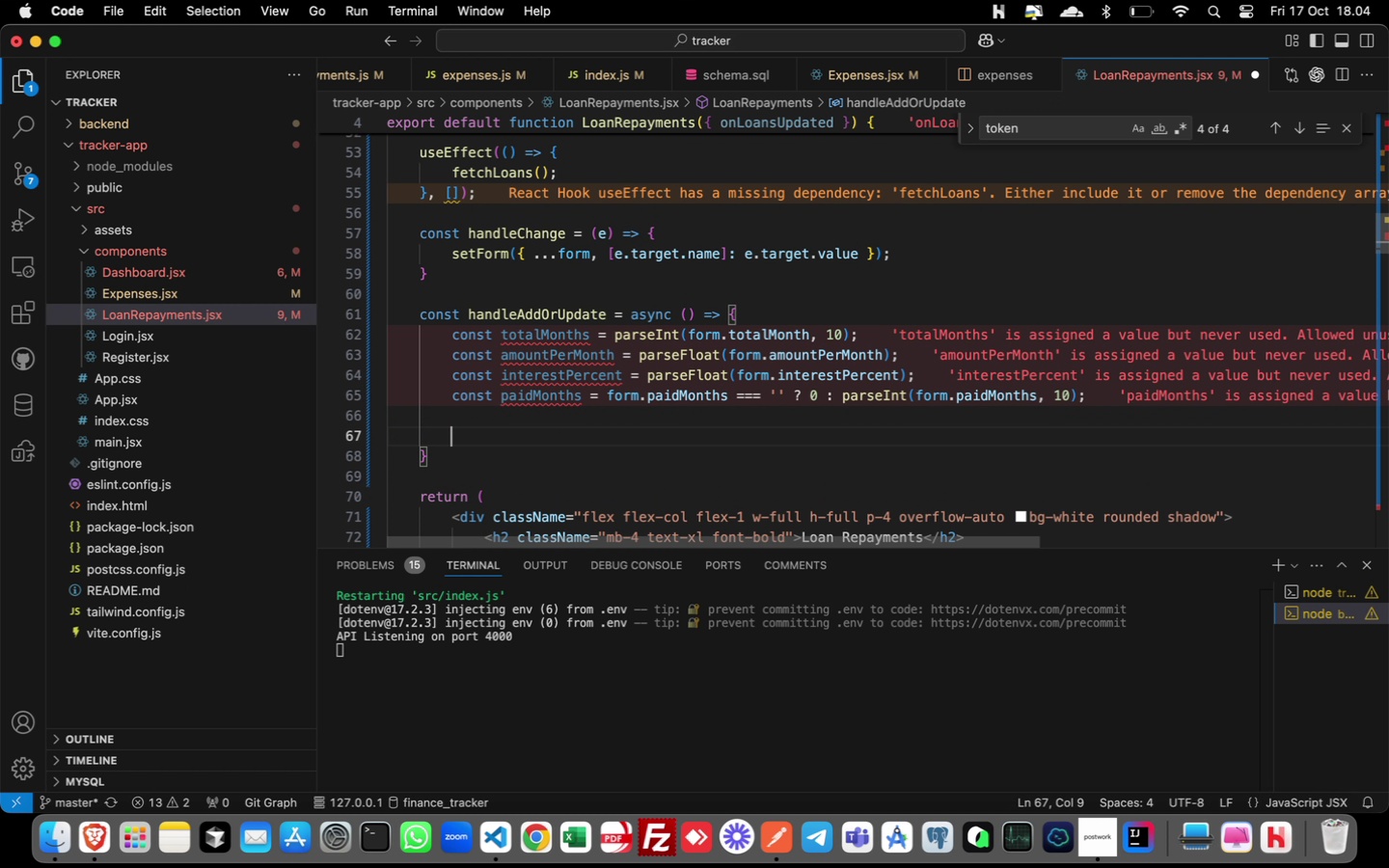 
key(Enter)
 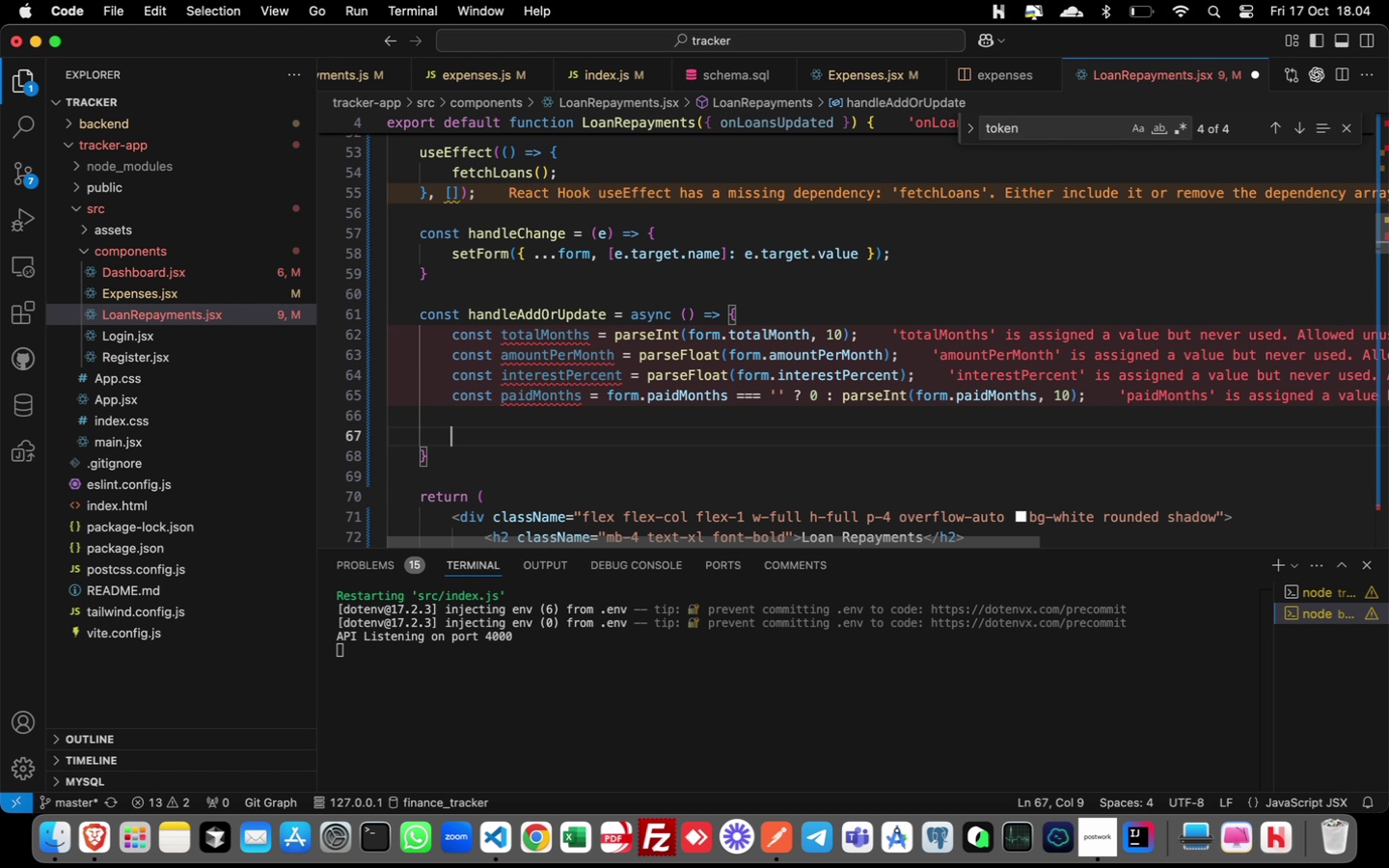 
wait(12.76)
 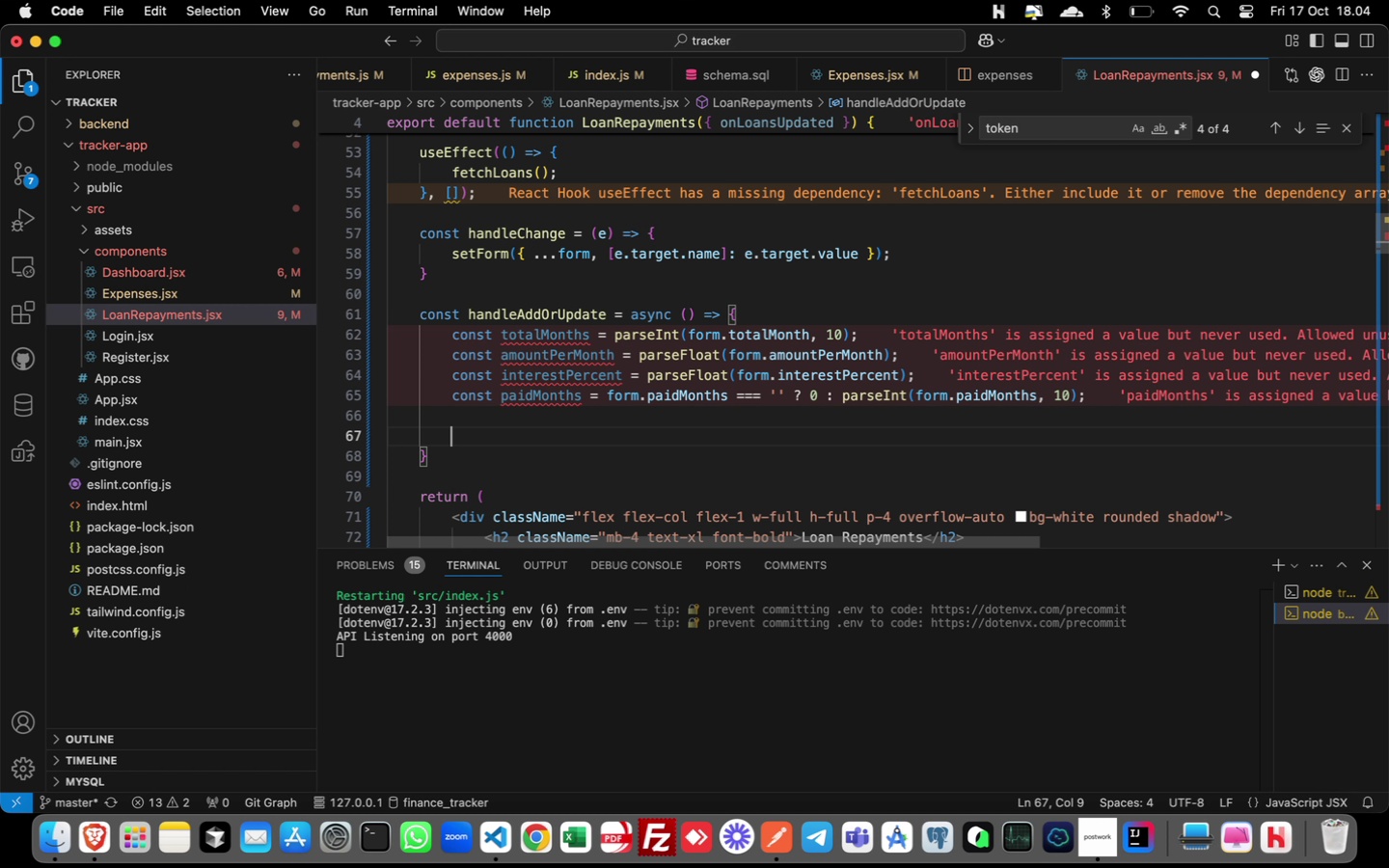 
hold_key(key=I, duration=0.36)
 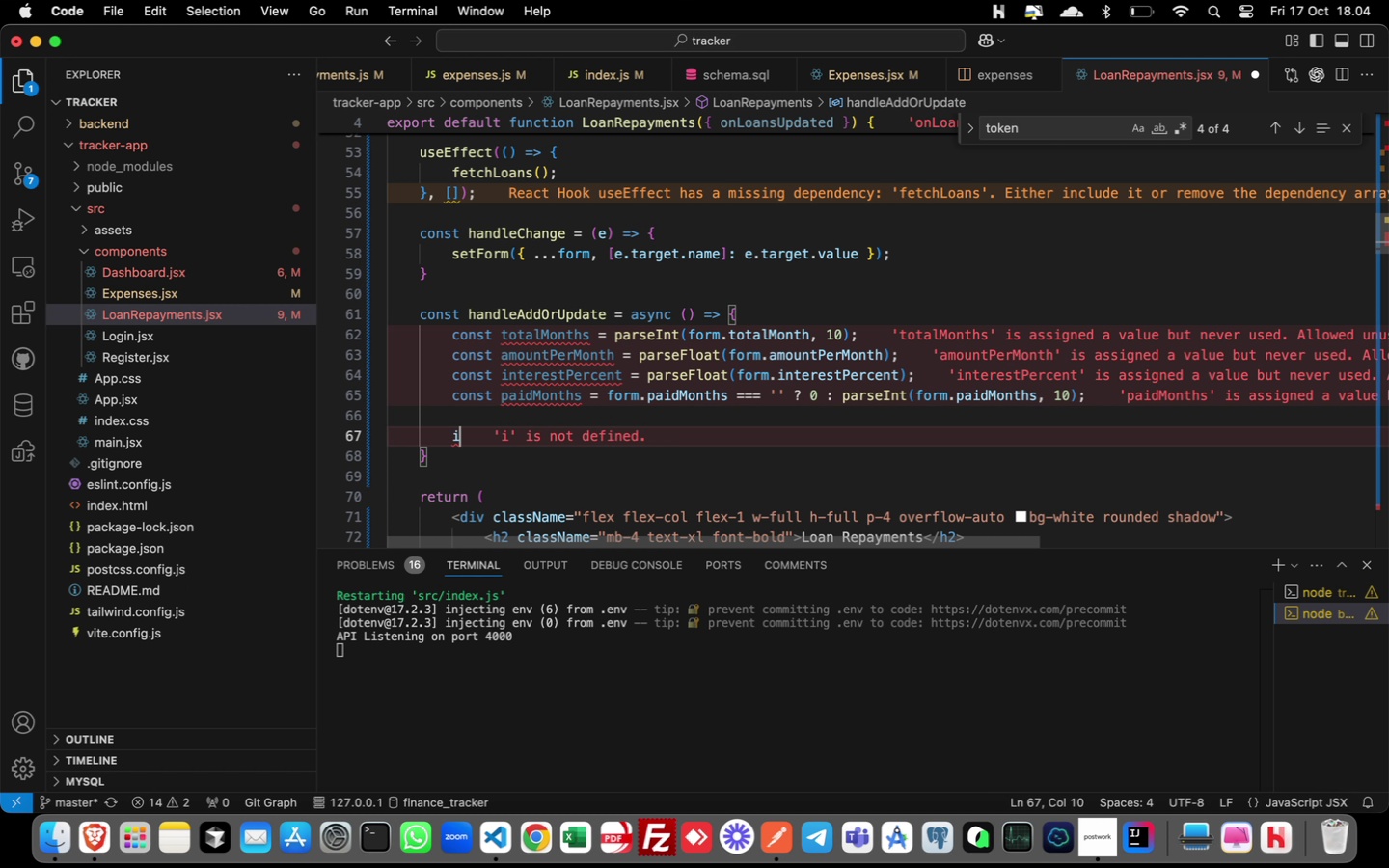 
type(f 9)
key(Backspace)
type((!form.loan)
 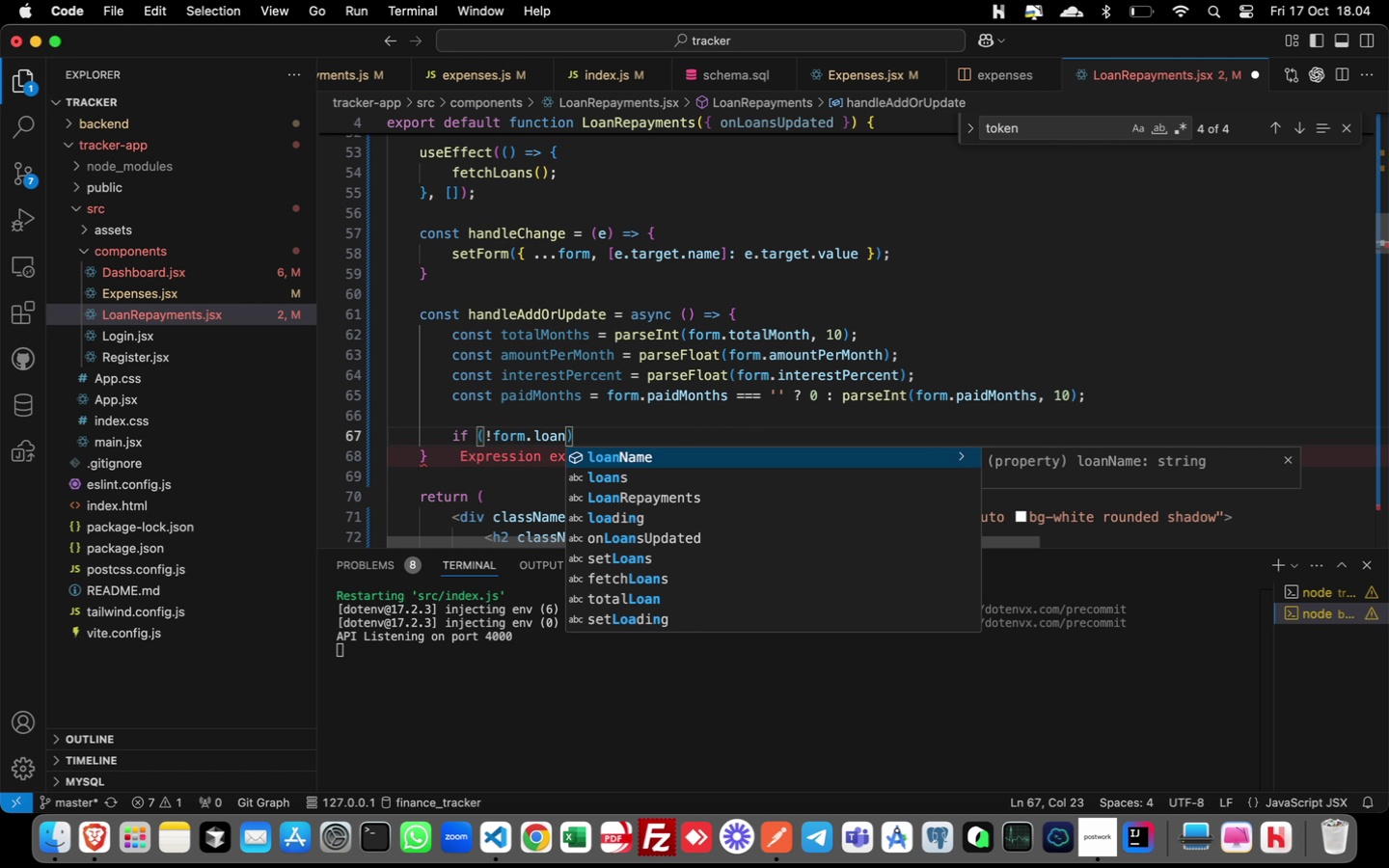 
key(Enter)
 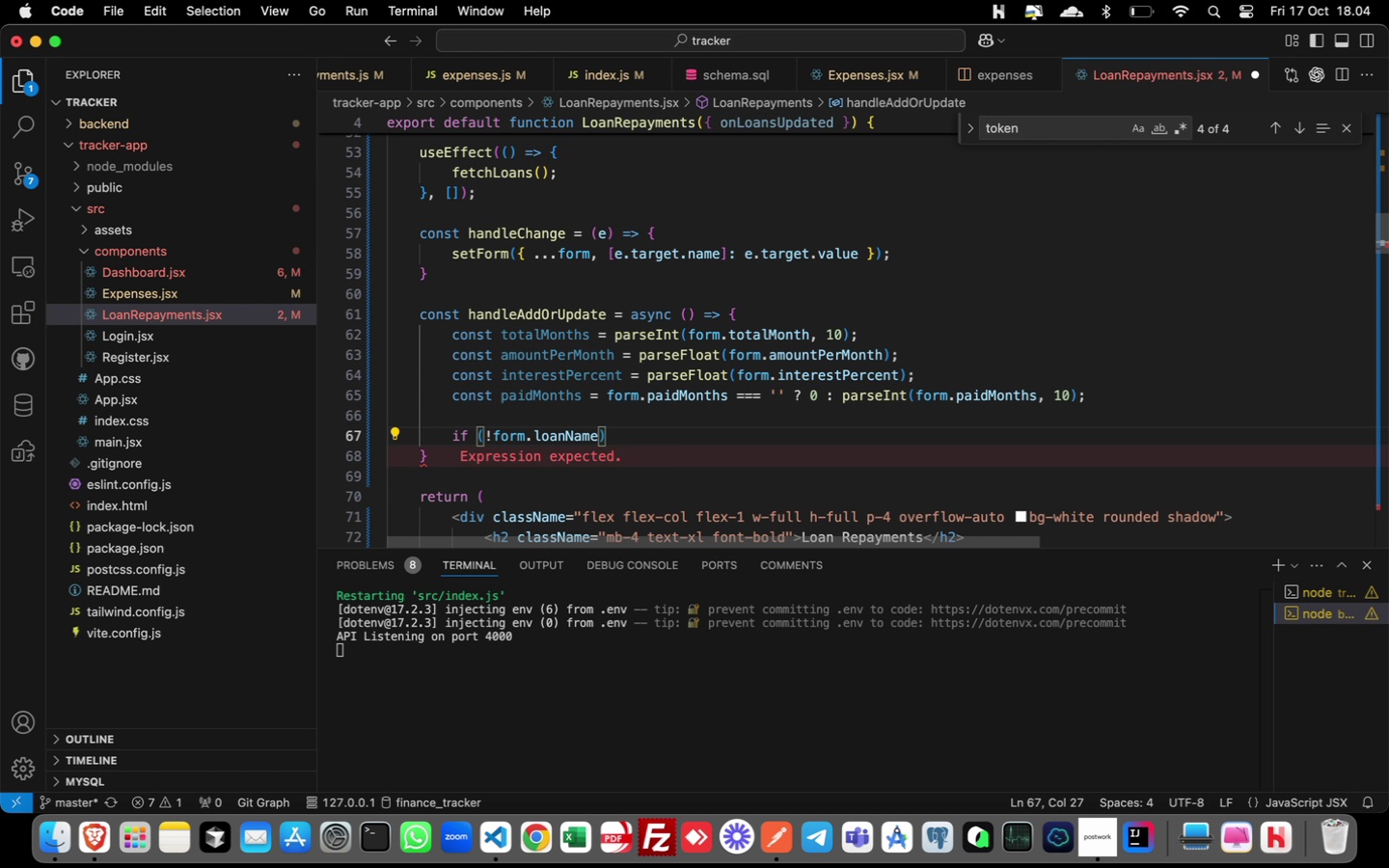 
type( || is)
 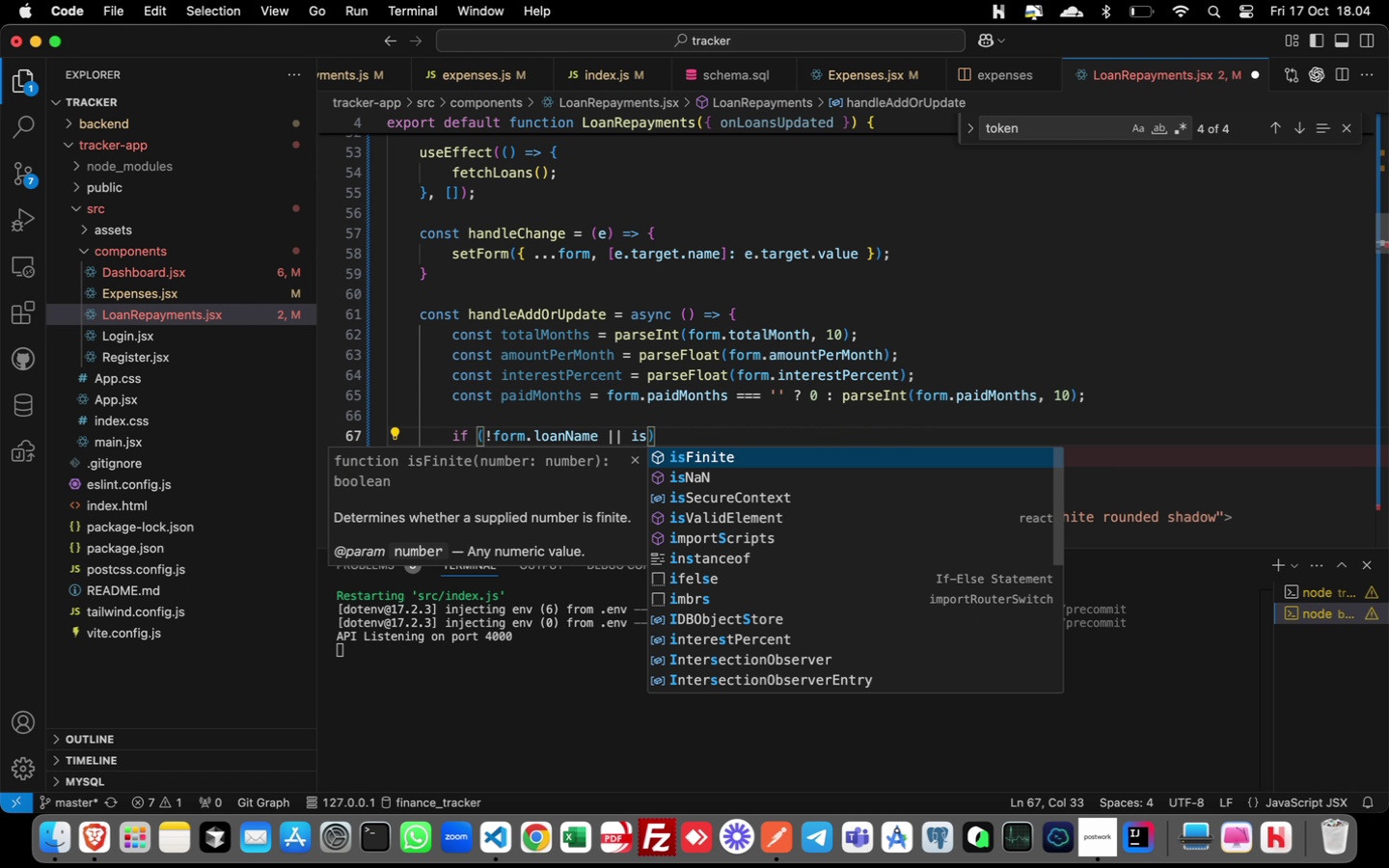 
wait(6.04)
 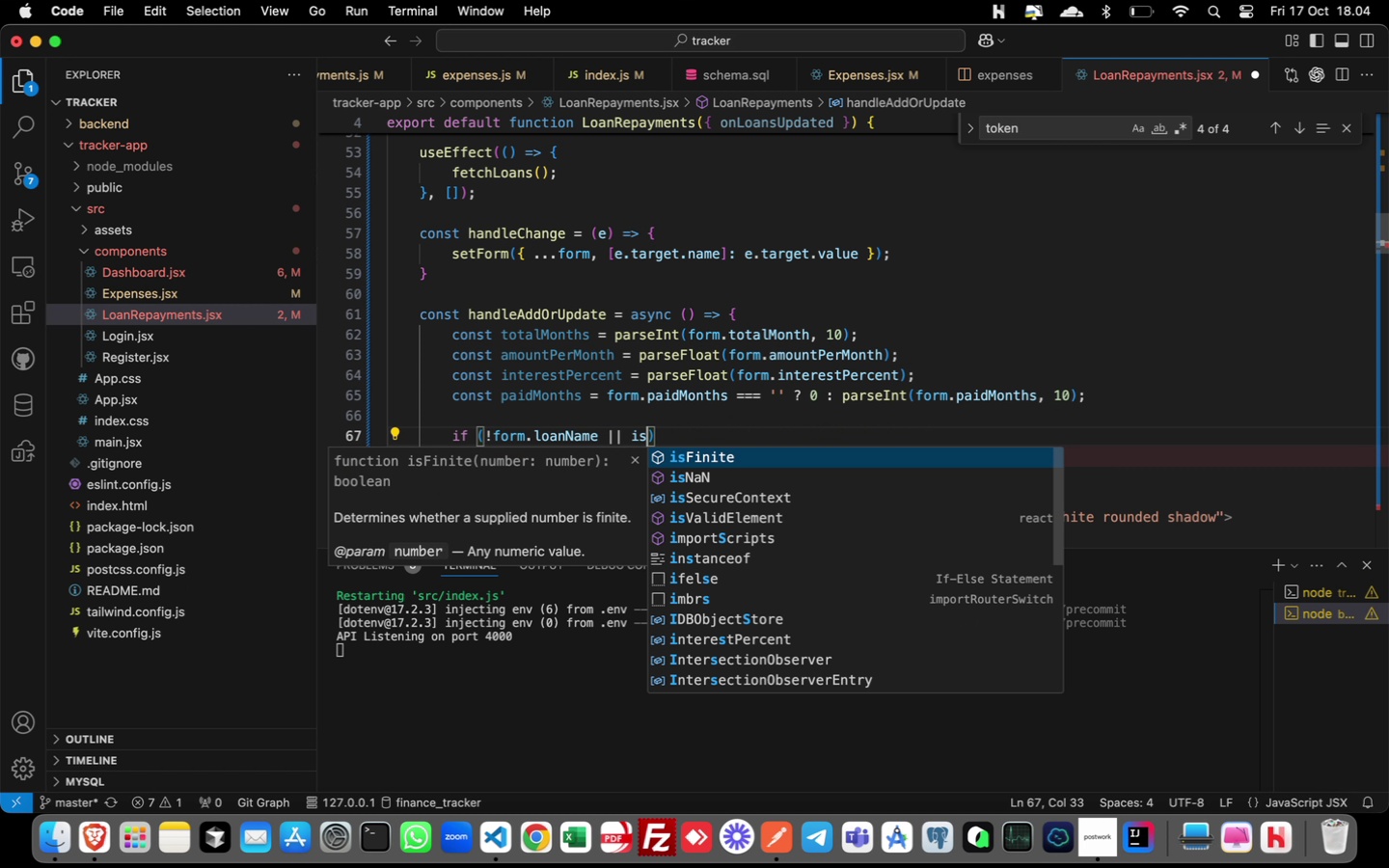 
key(Shift+N)
 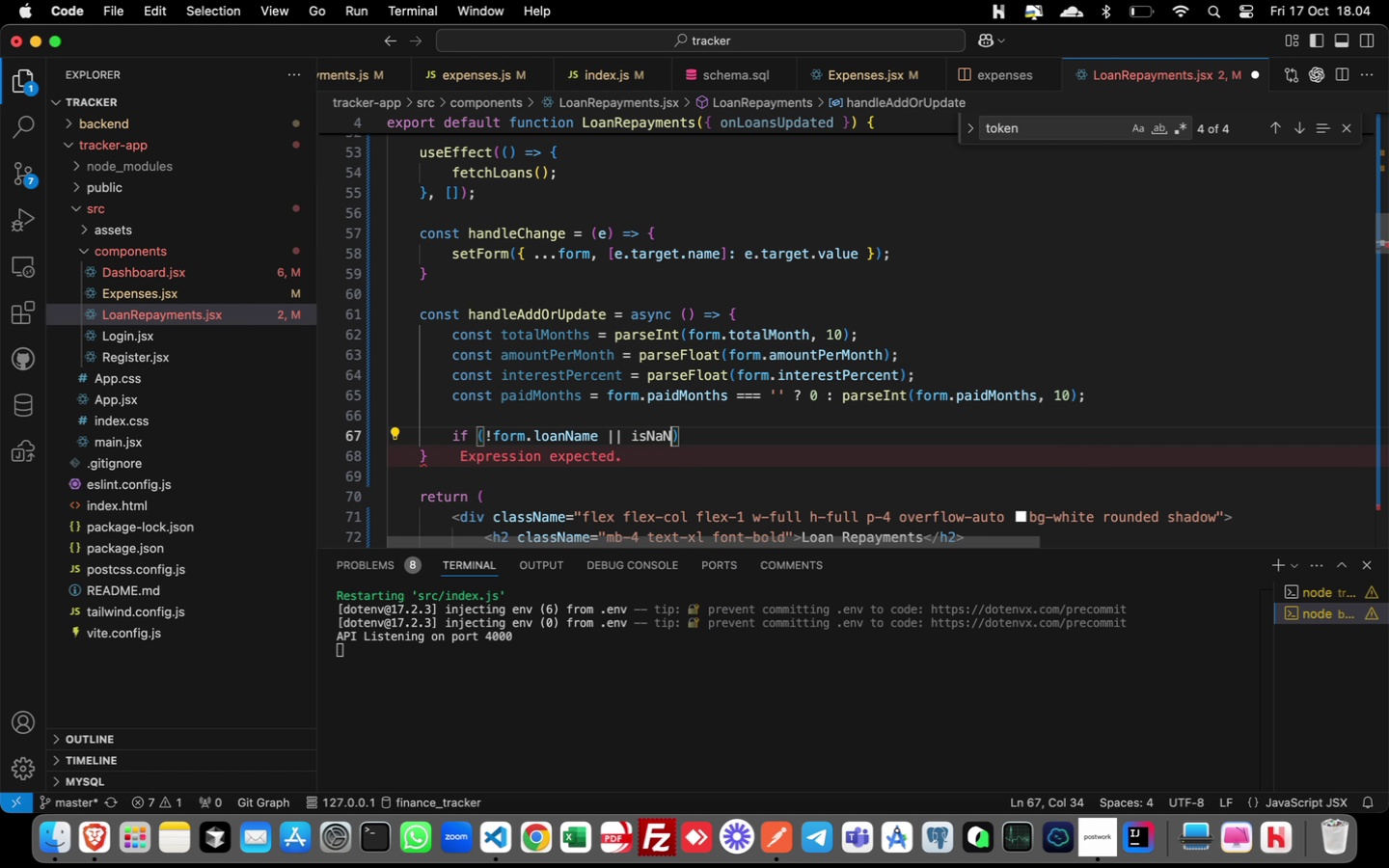 
key(Enter)
 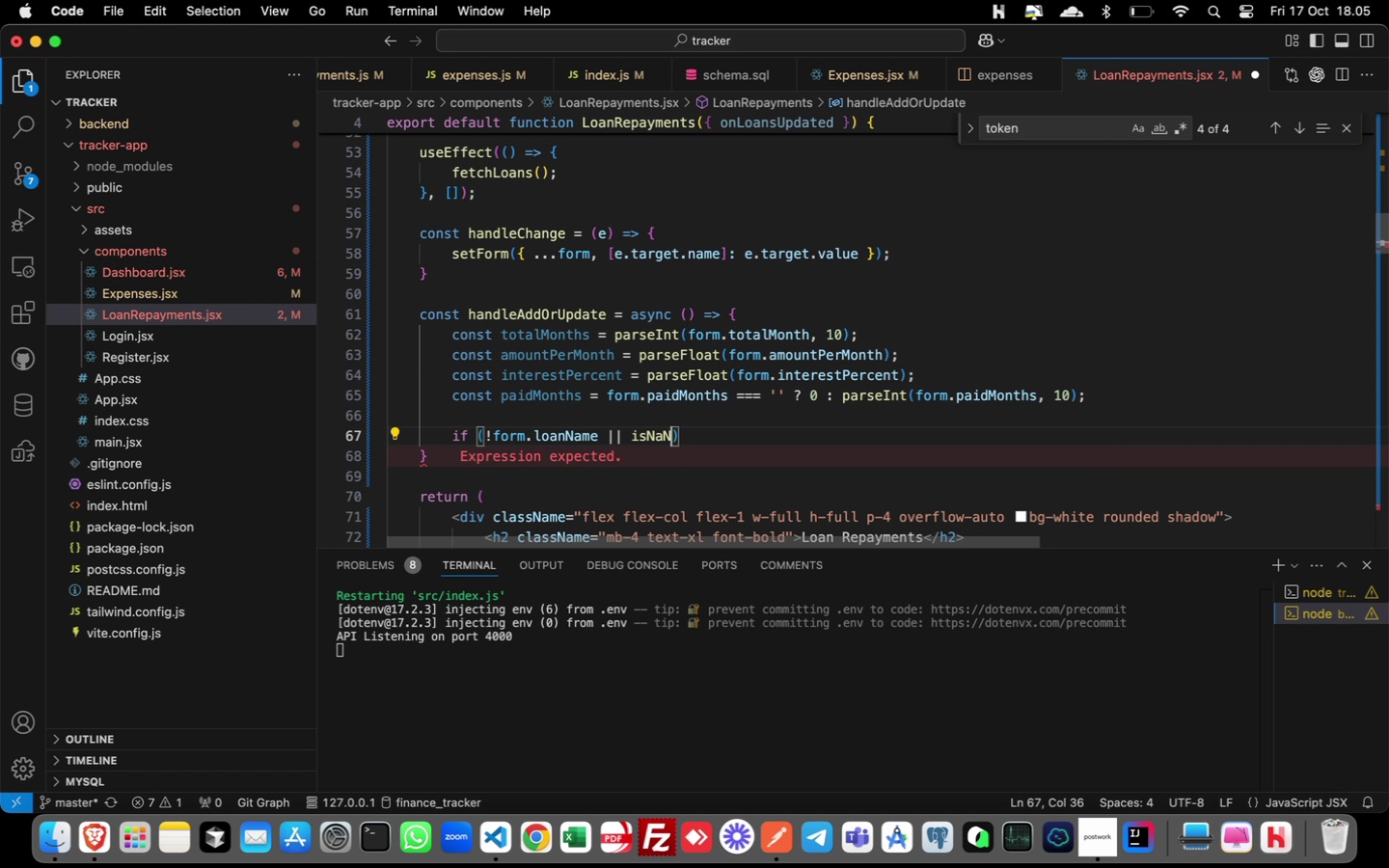 
type((total)
 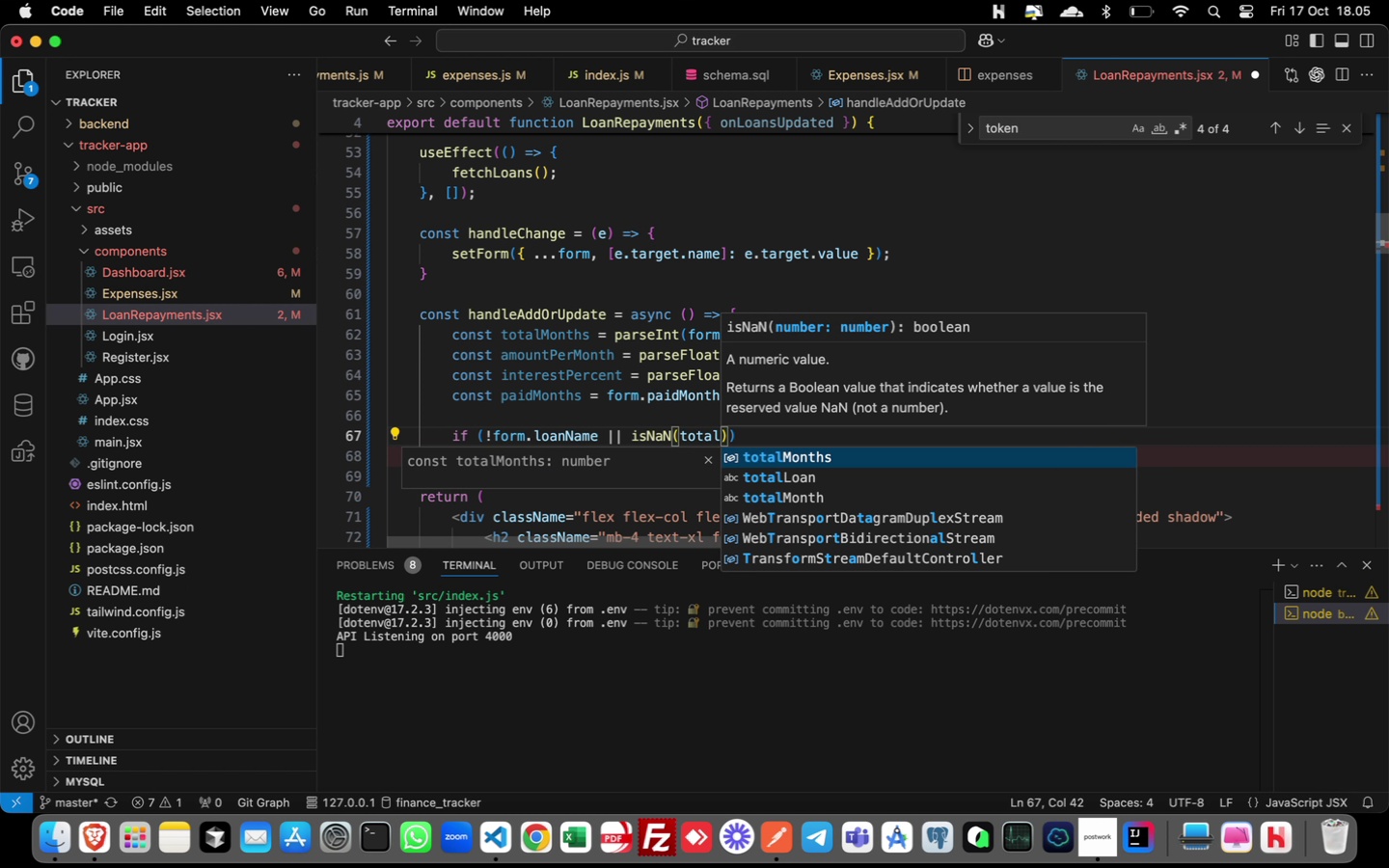 
key(Enter)
 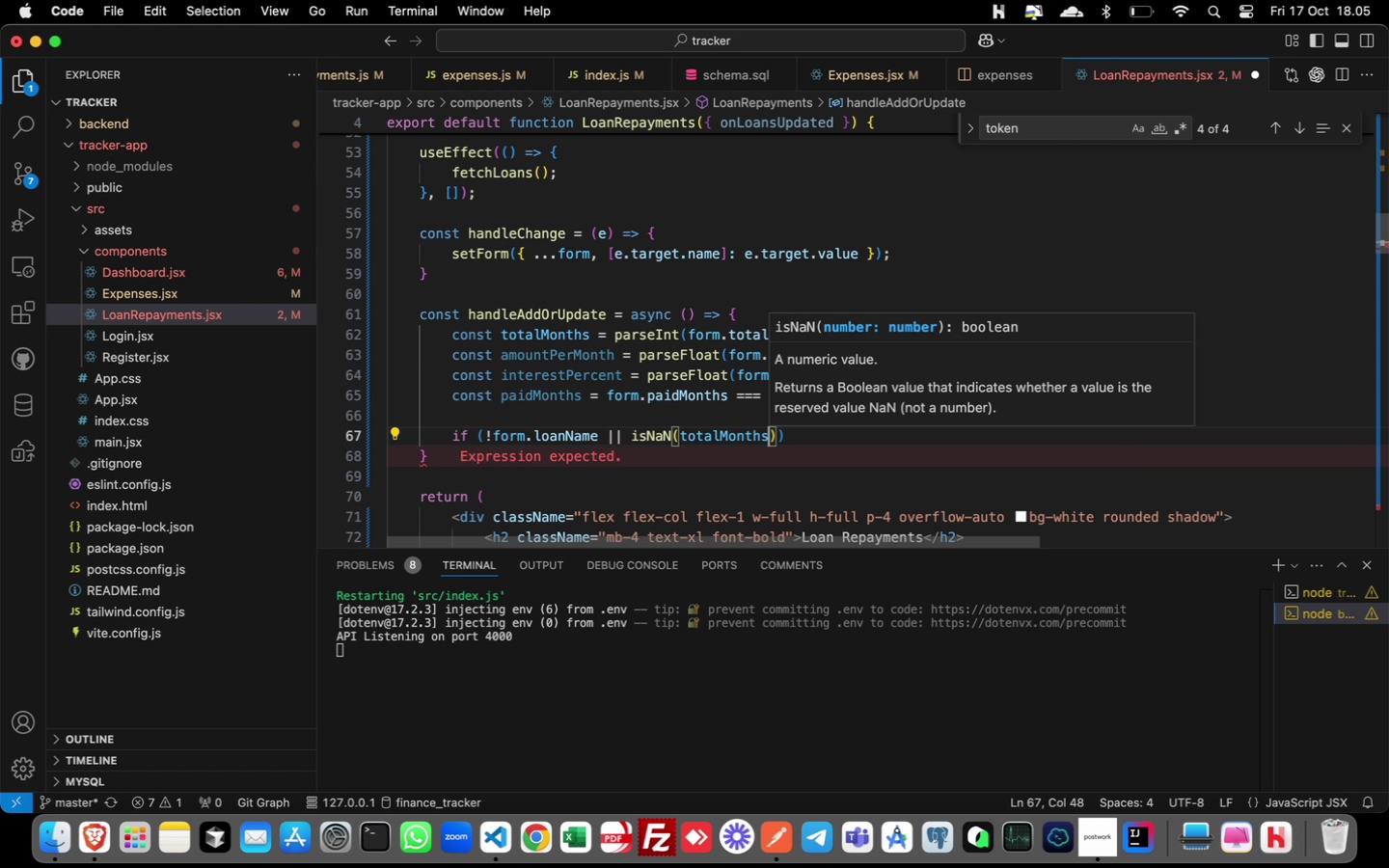 
key(ArrowRight)
 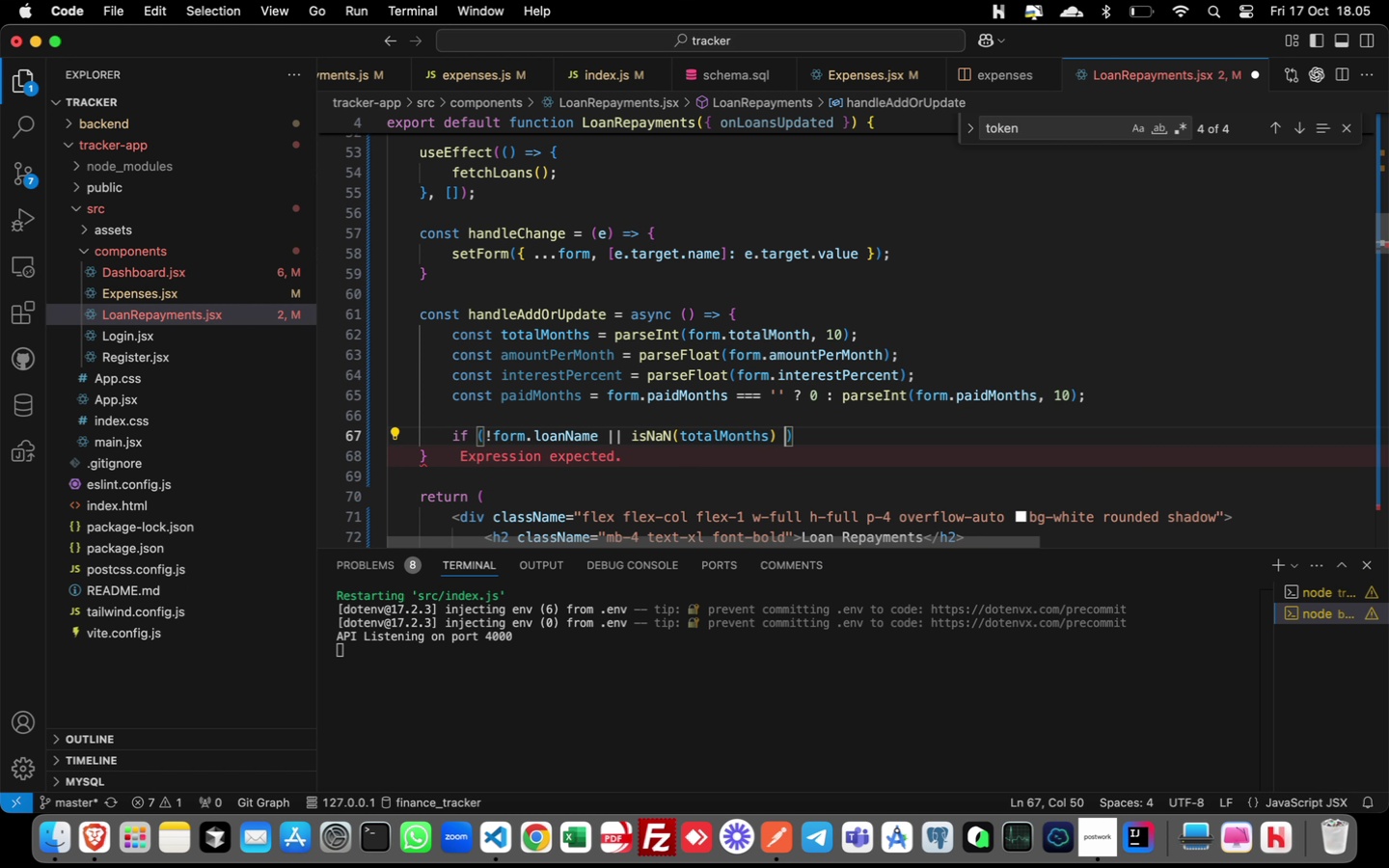 
type( || isNa)
 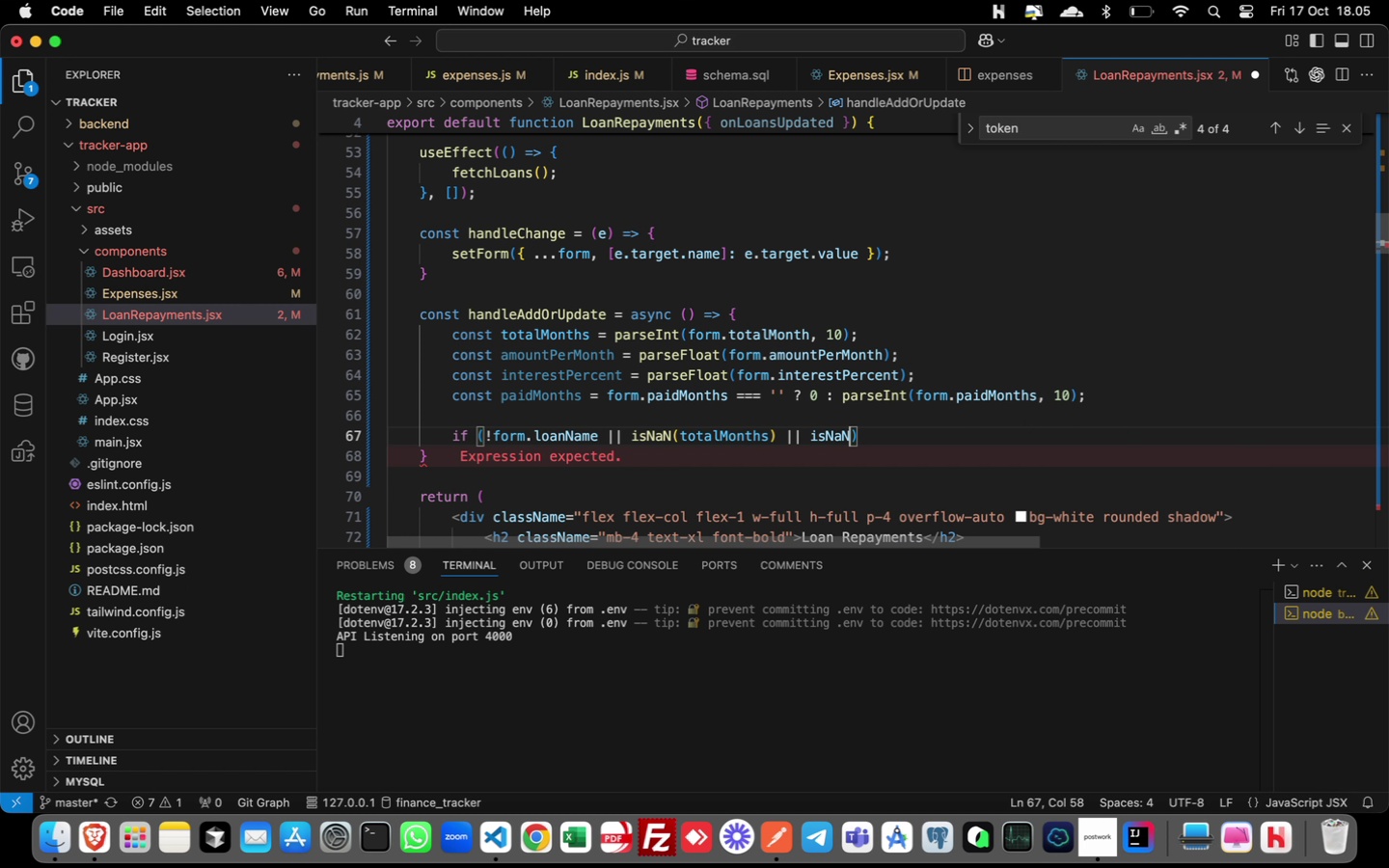 
 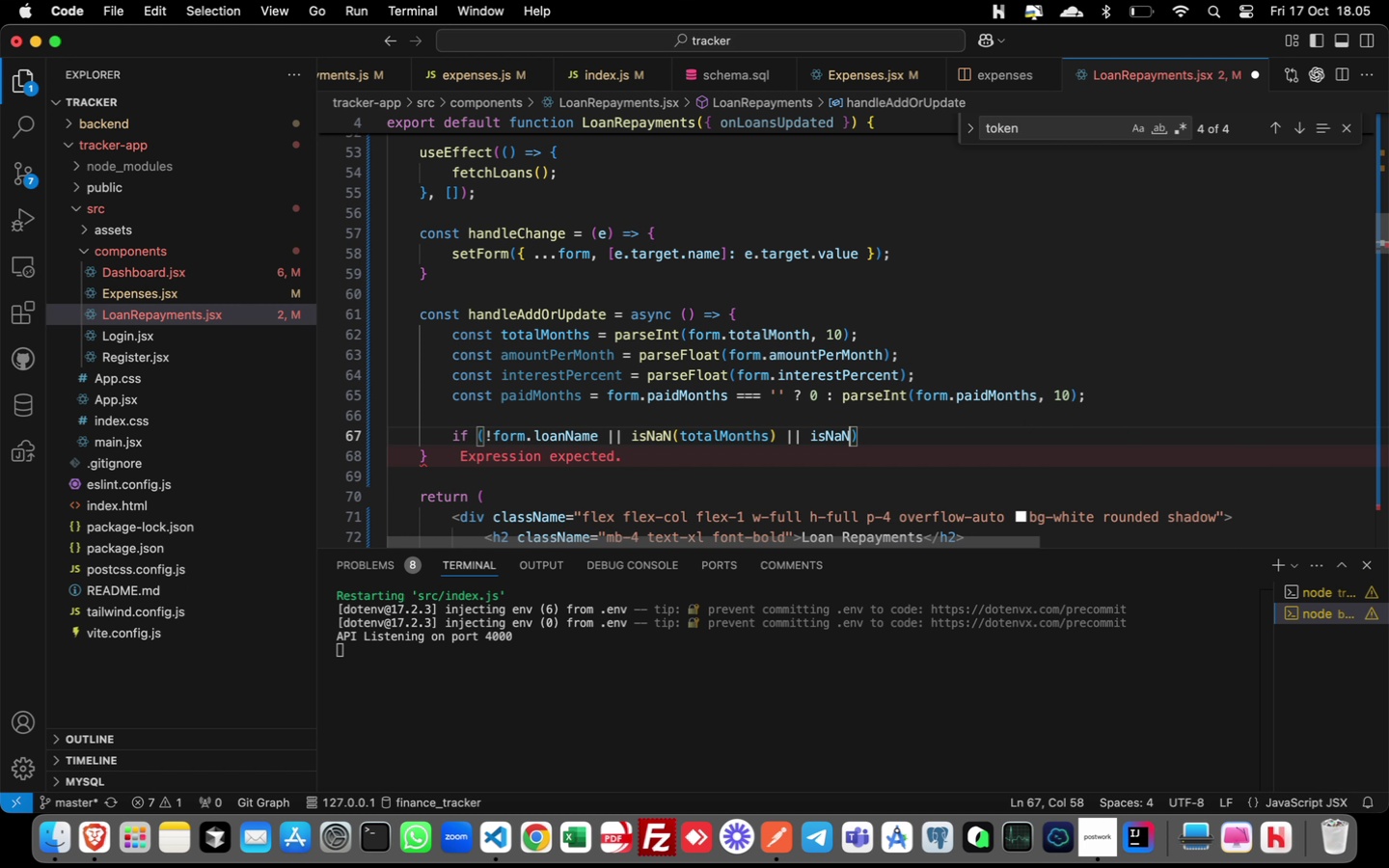 
key(Enter)
 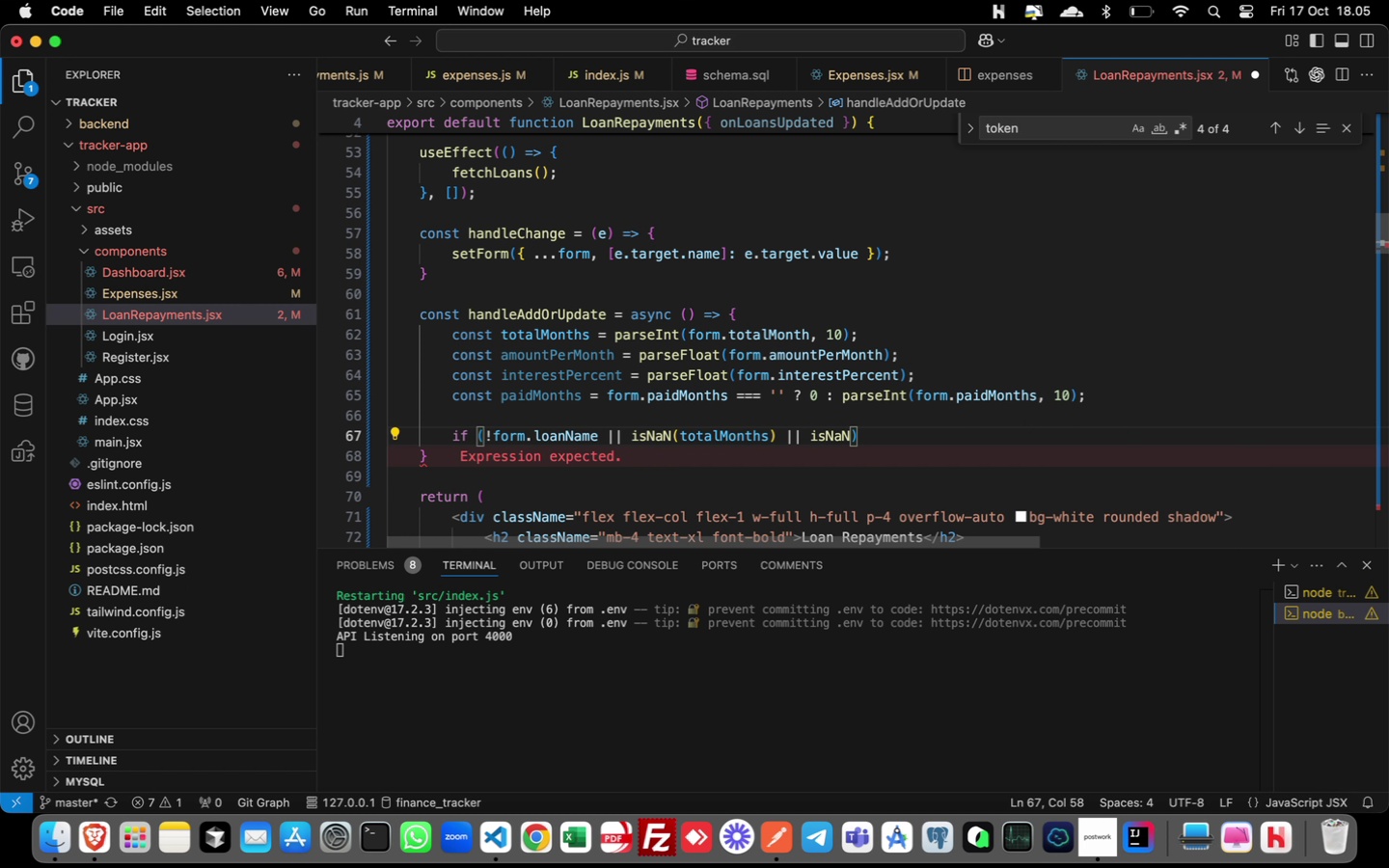 
type((amount)
 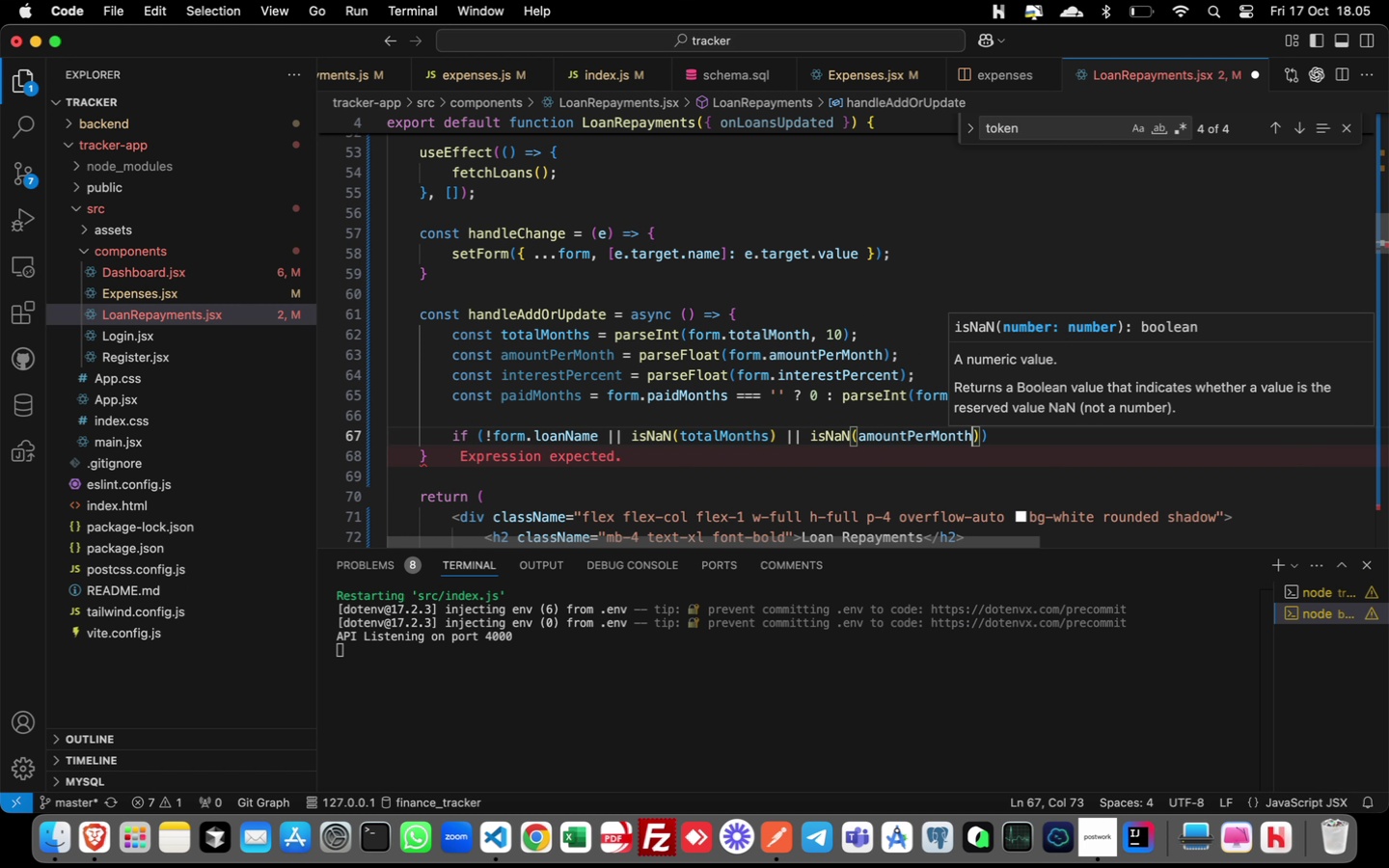 
key(Enter)
 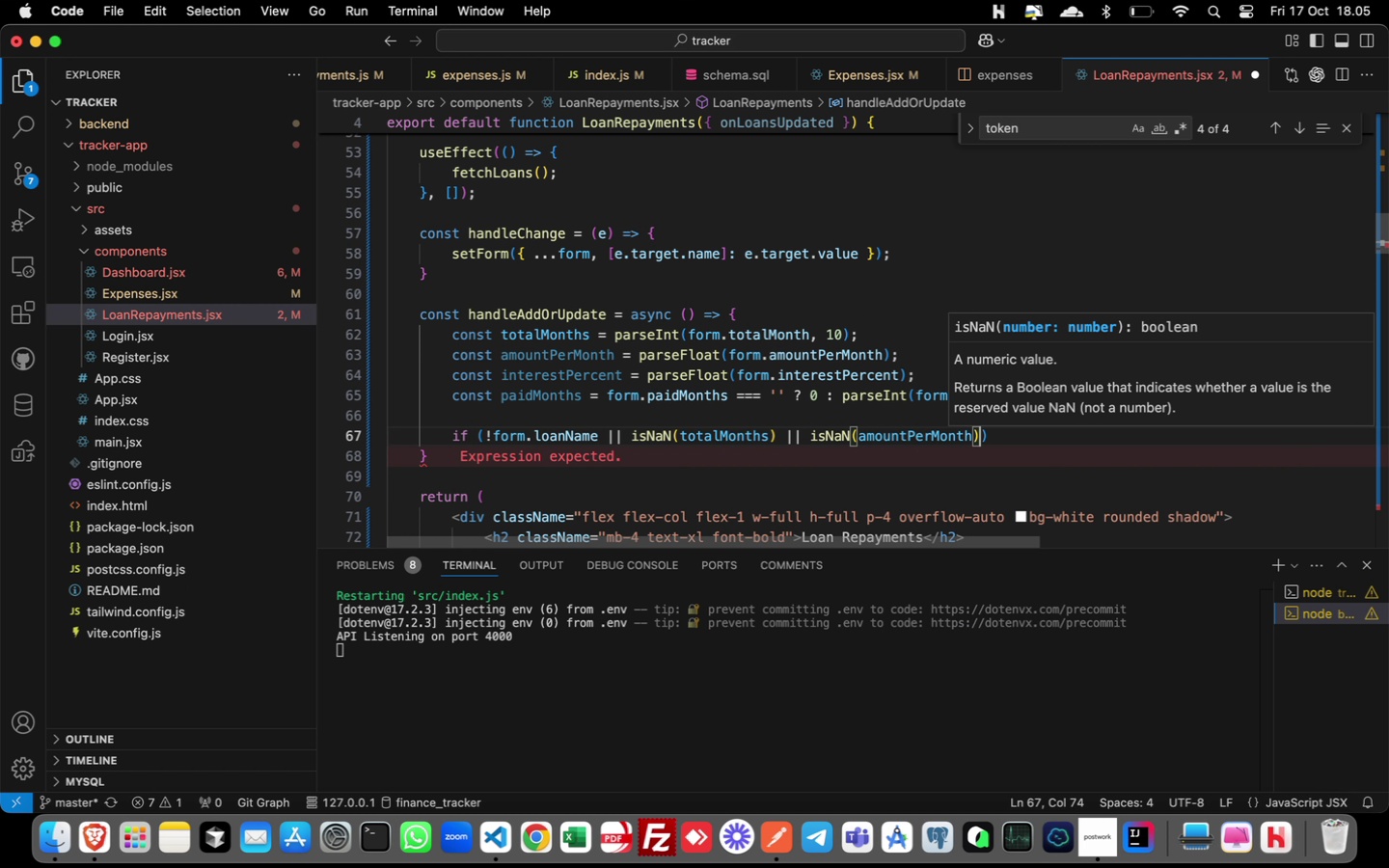 
key(ArrowRight)
 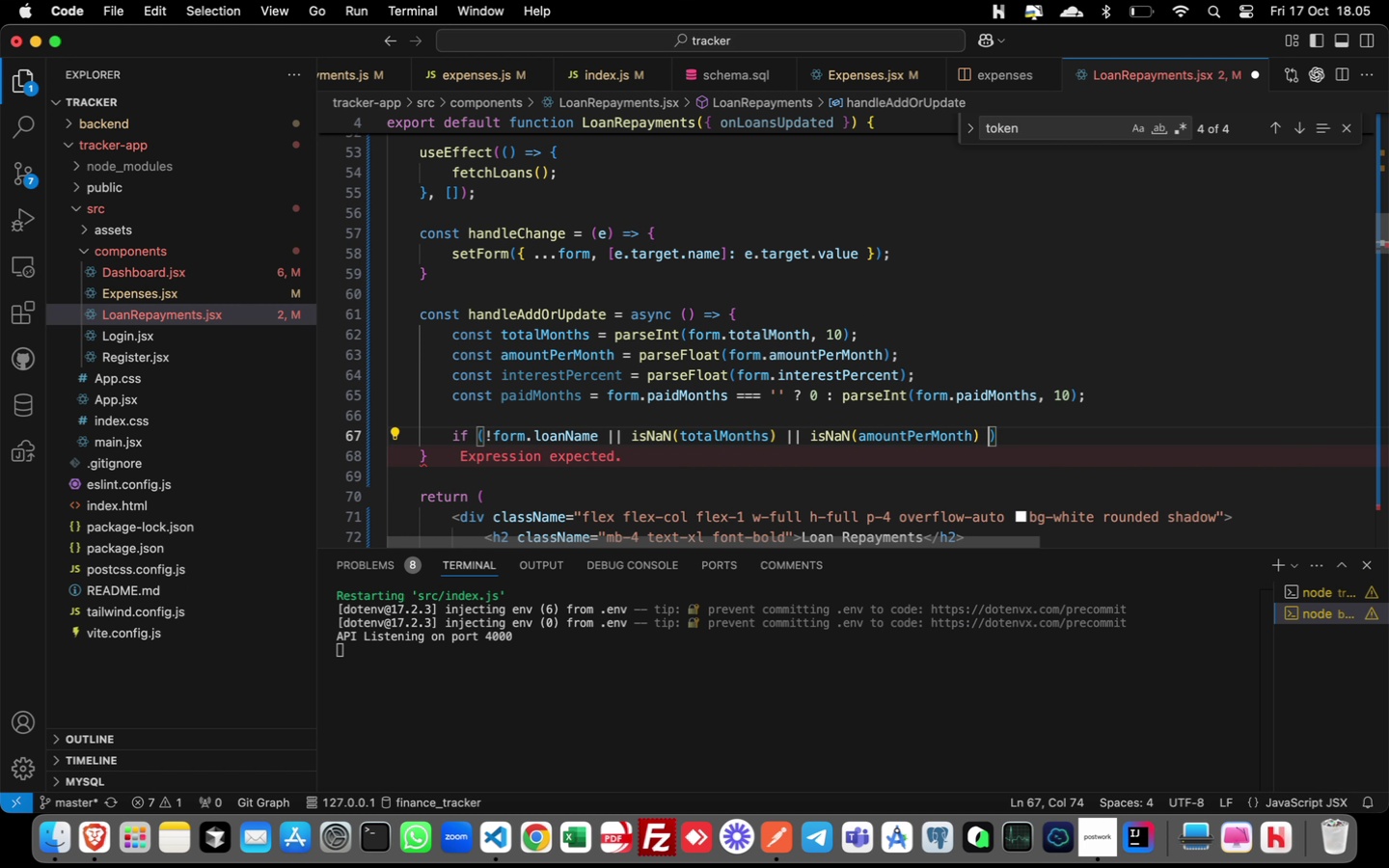 
type( || isN)
 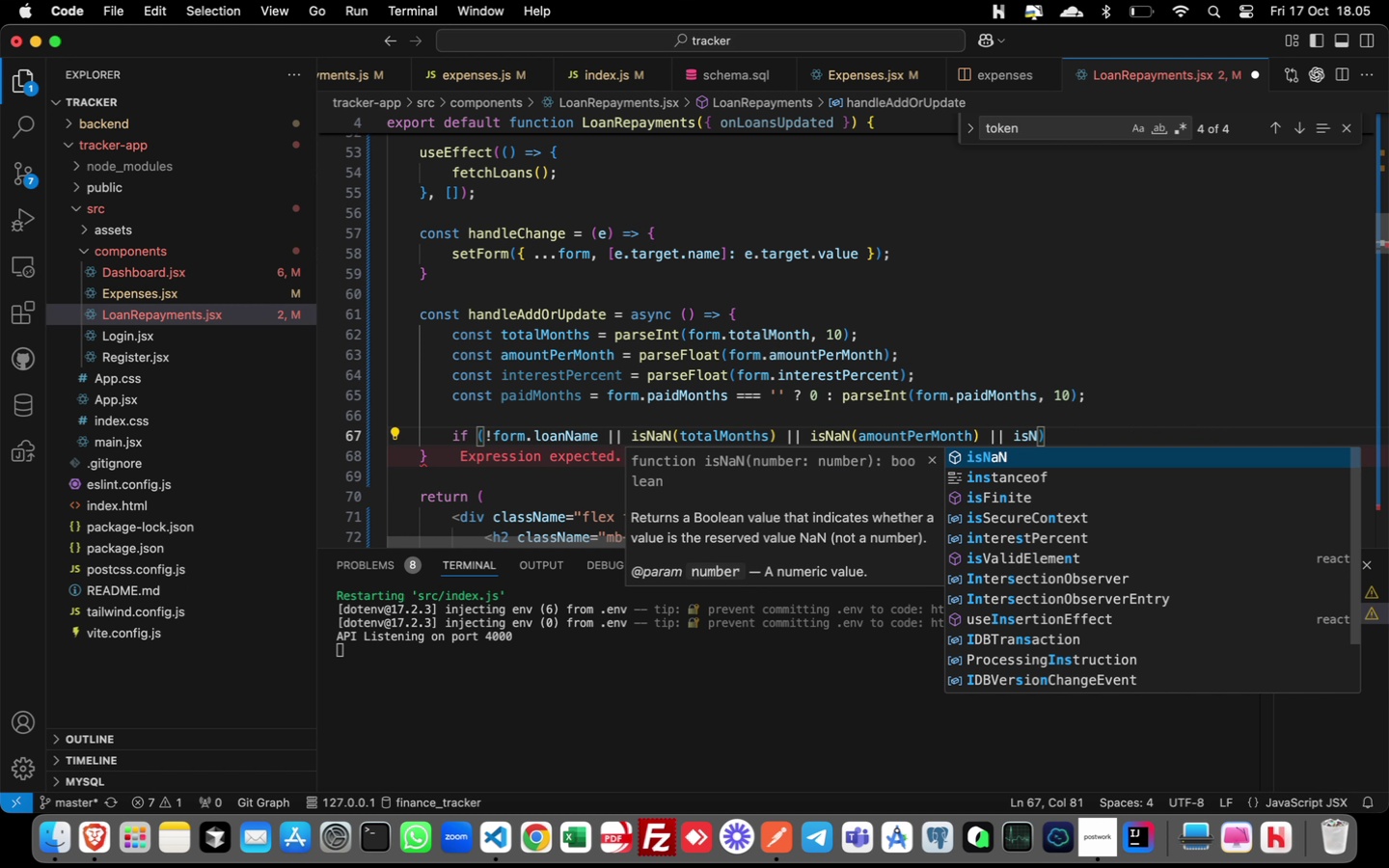 
key(Enter)
 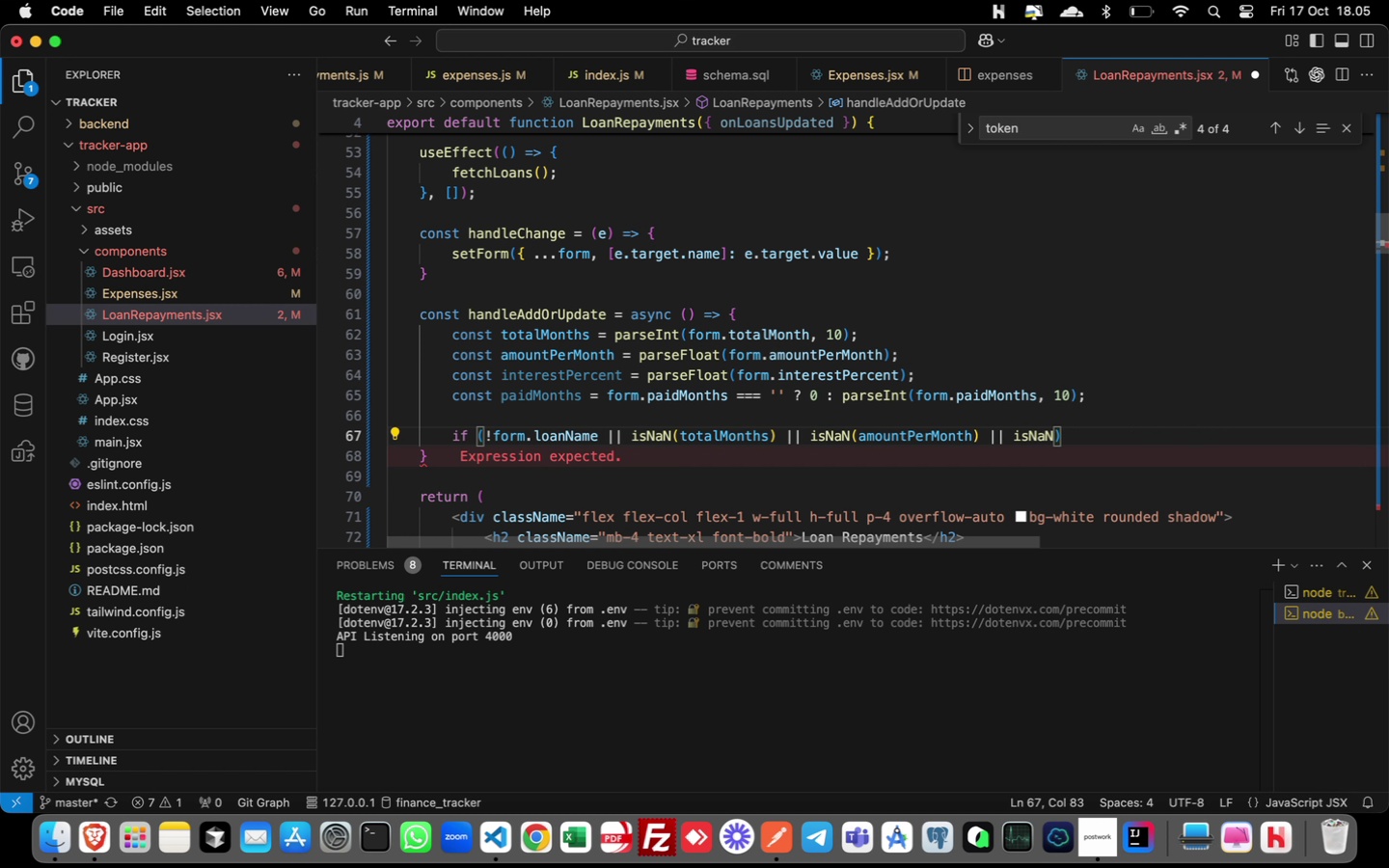 
type((intere)
 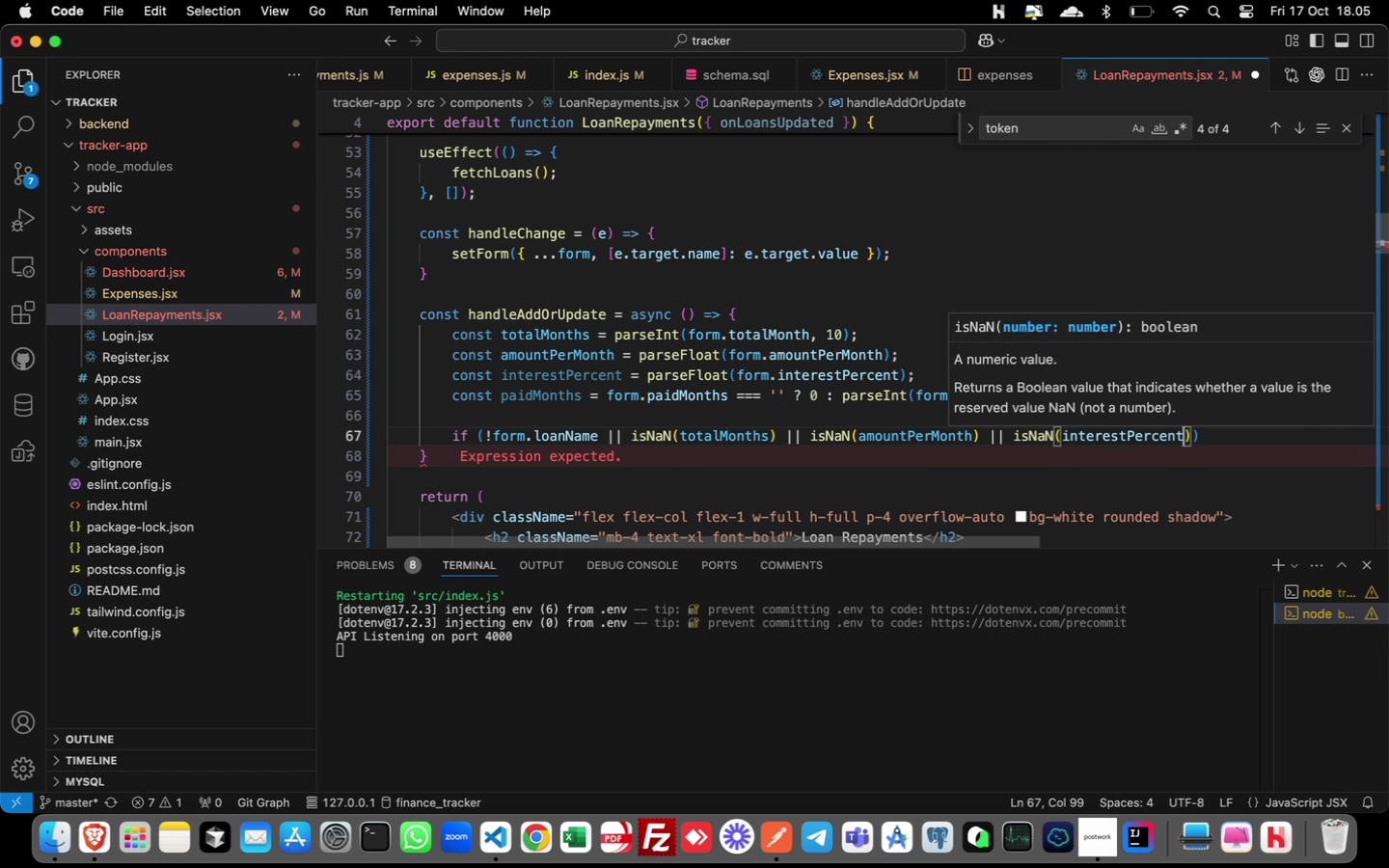 
key(Enter)
 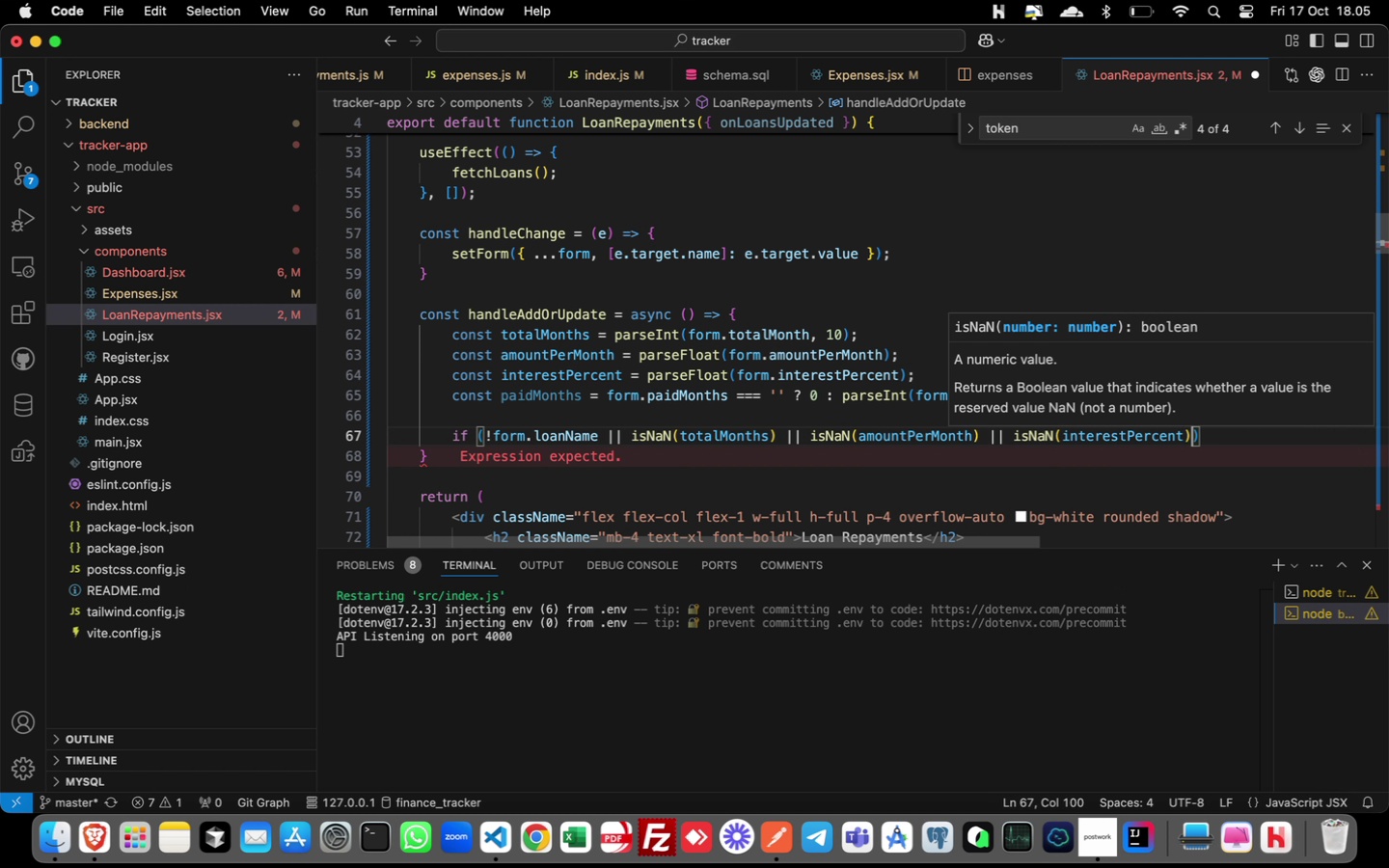 
key(ArrowRight)
 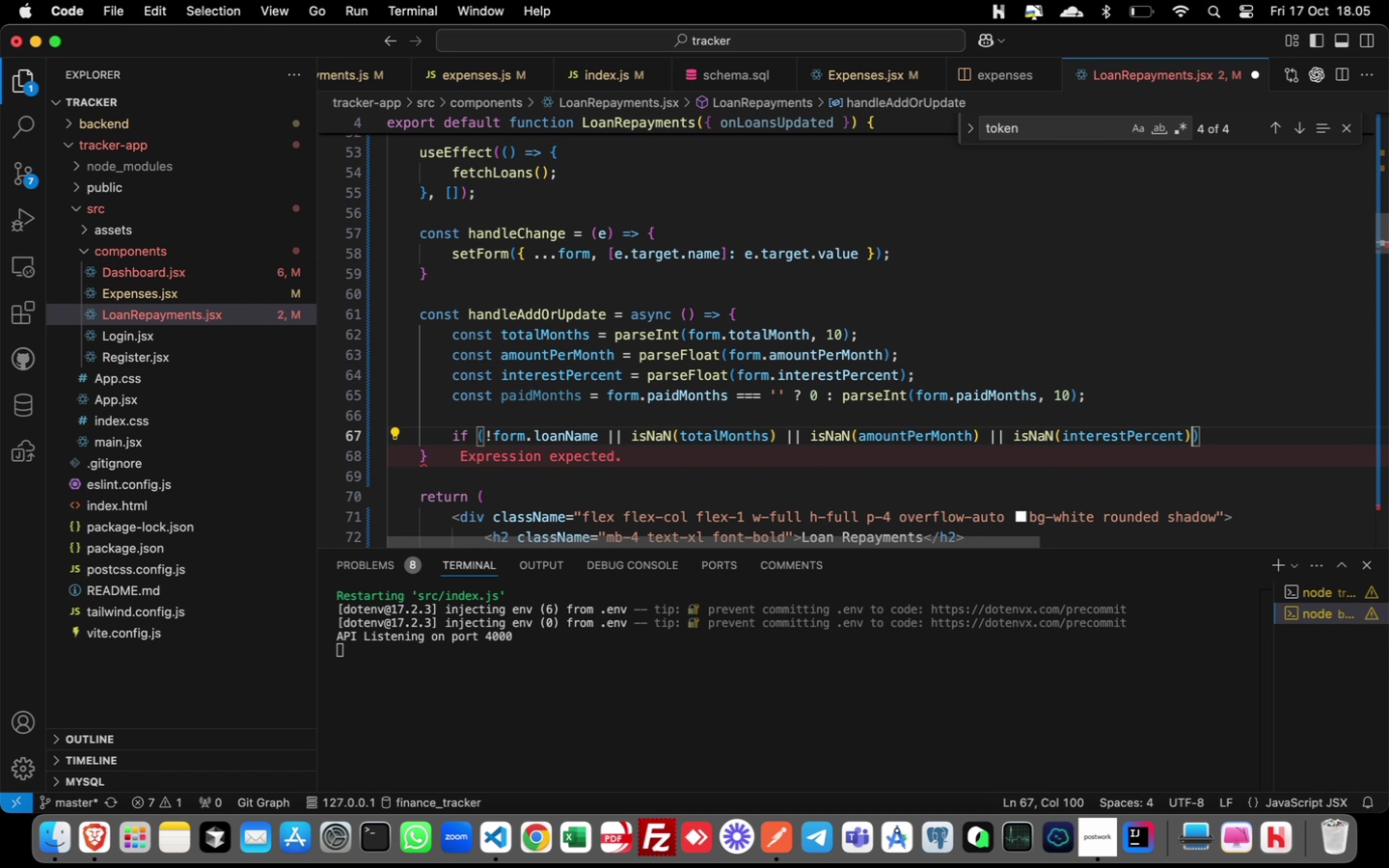 
key(Space)
 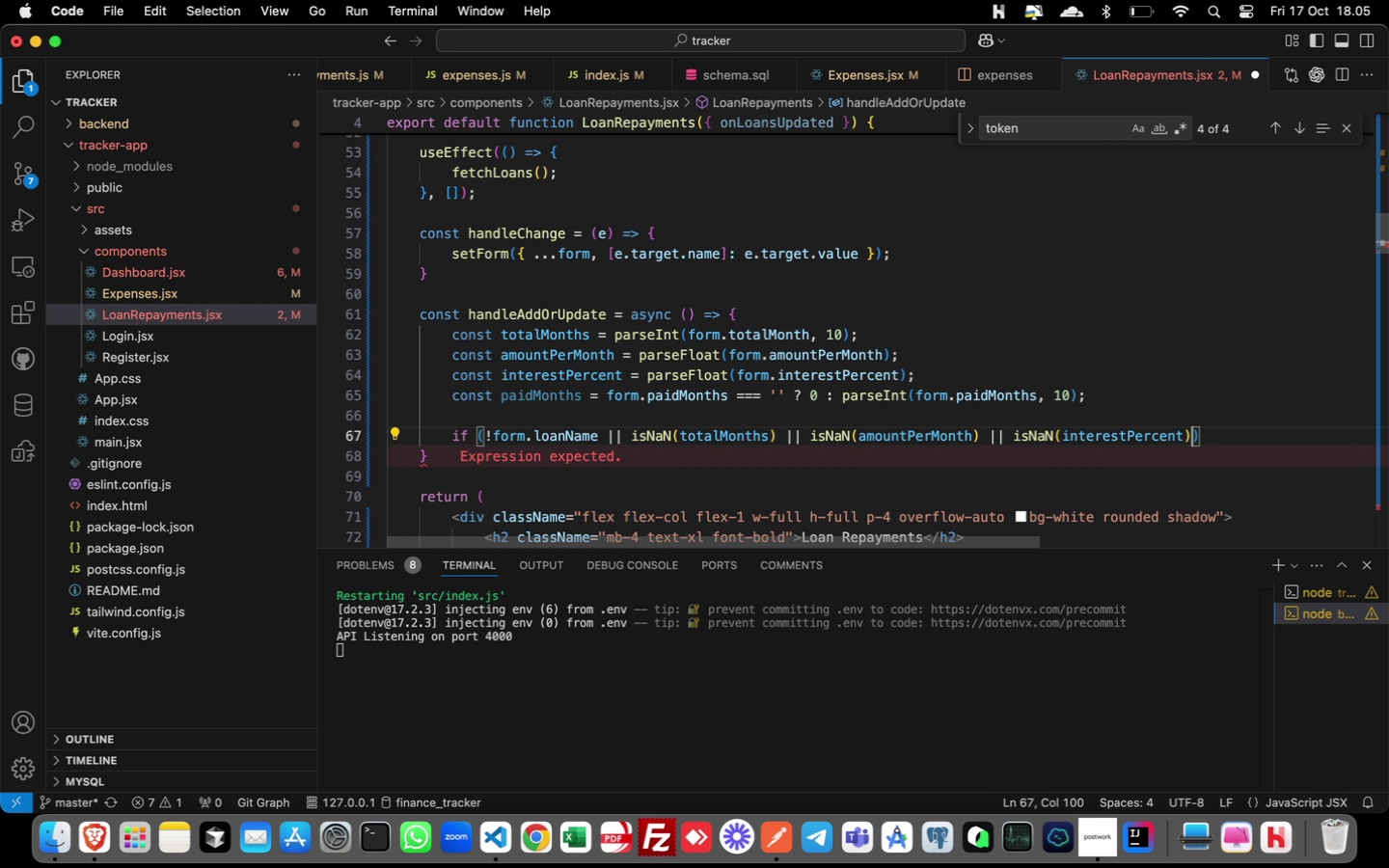 
key(Backspace)
 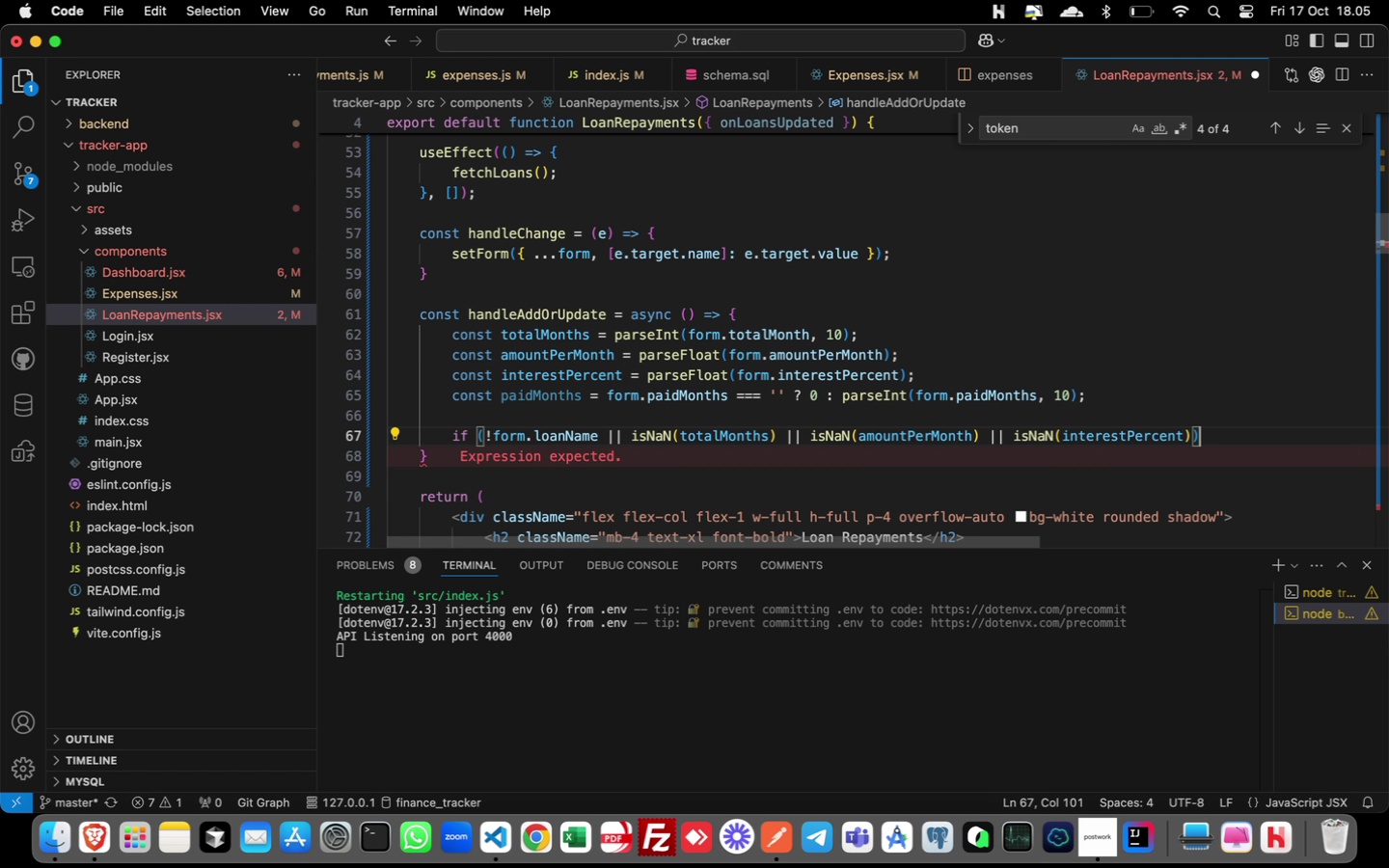 
key(ArrowRight)
 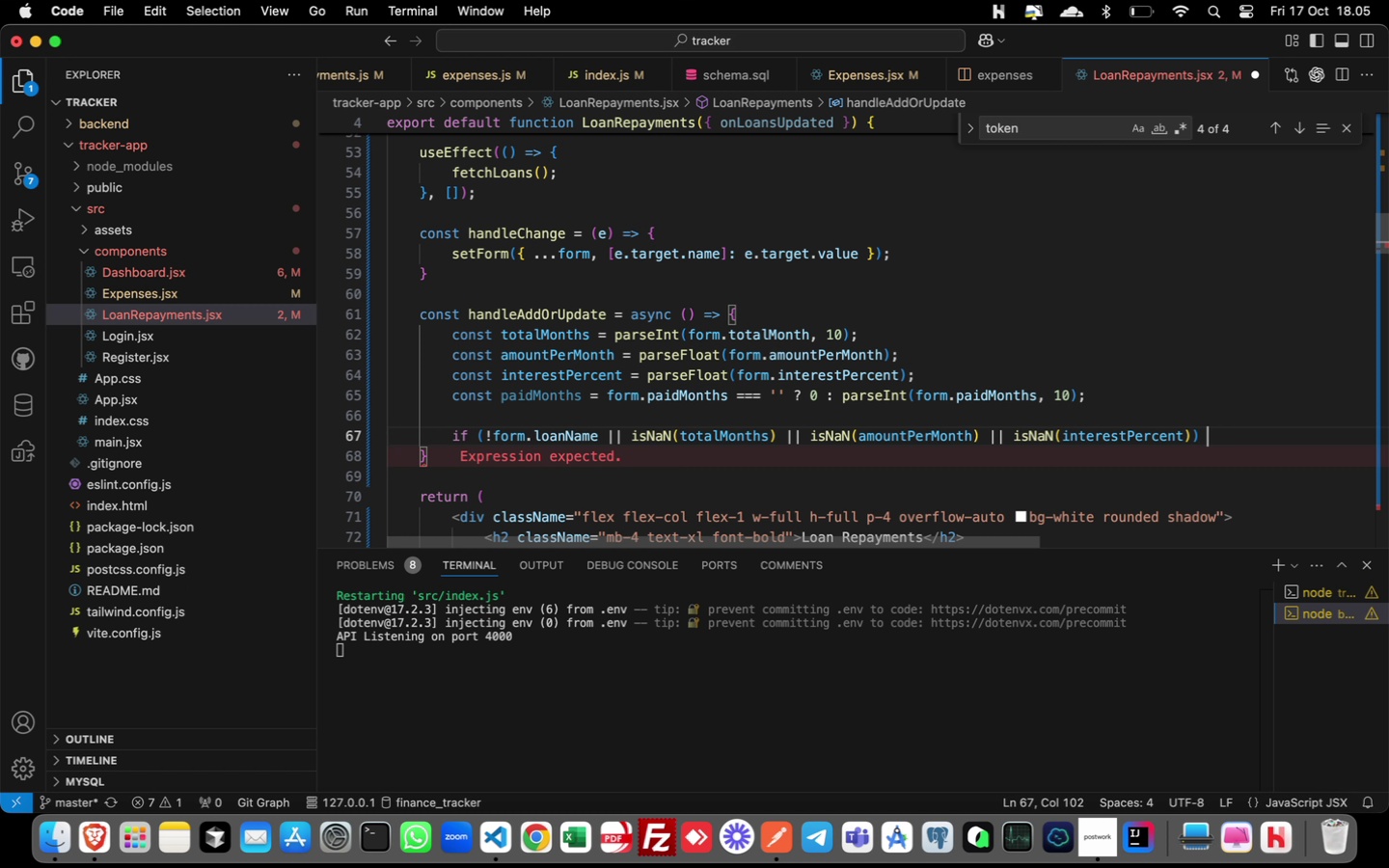 
key(Space)
 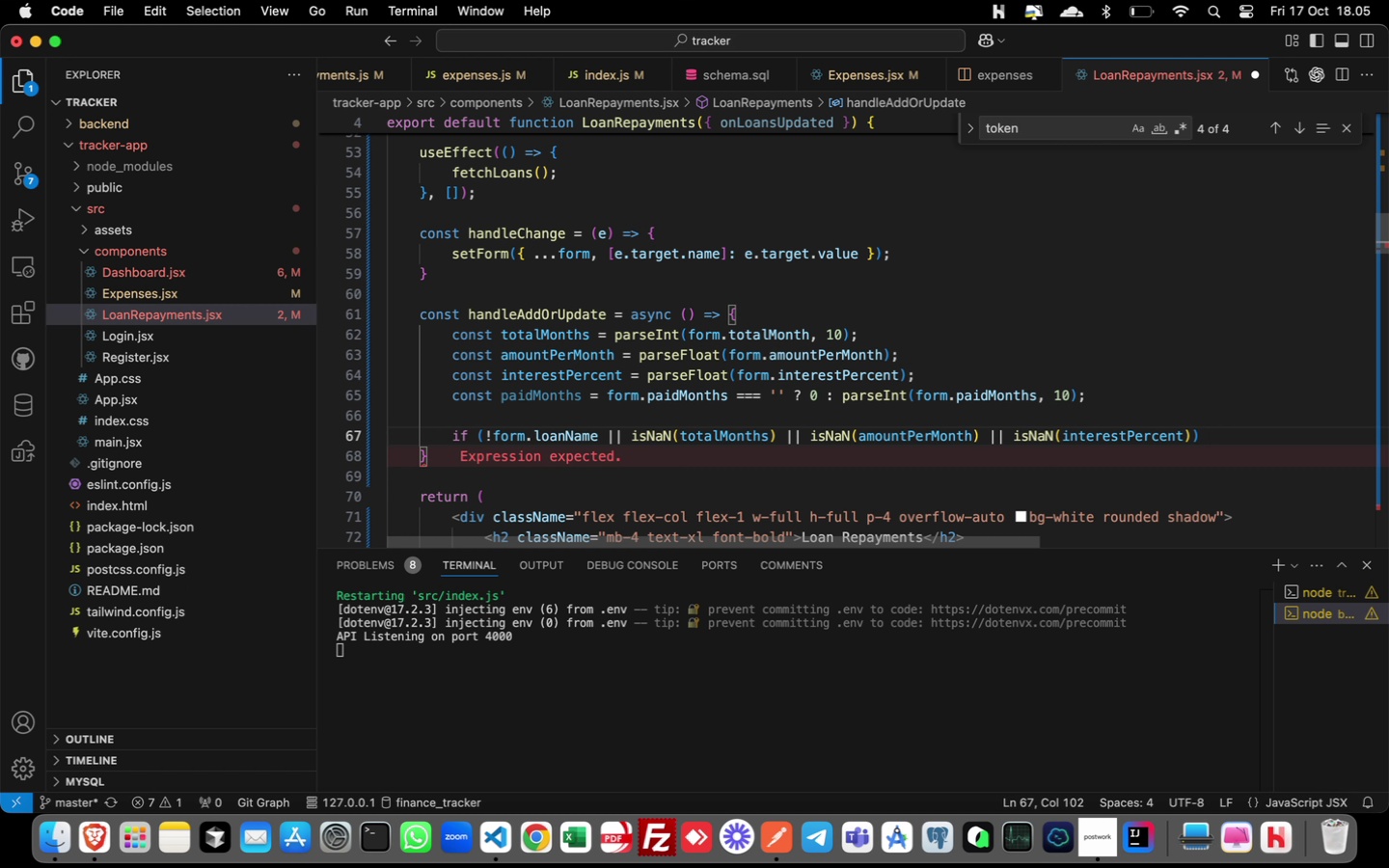 
key(Shift+BracketLeft)
 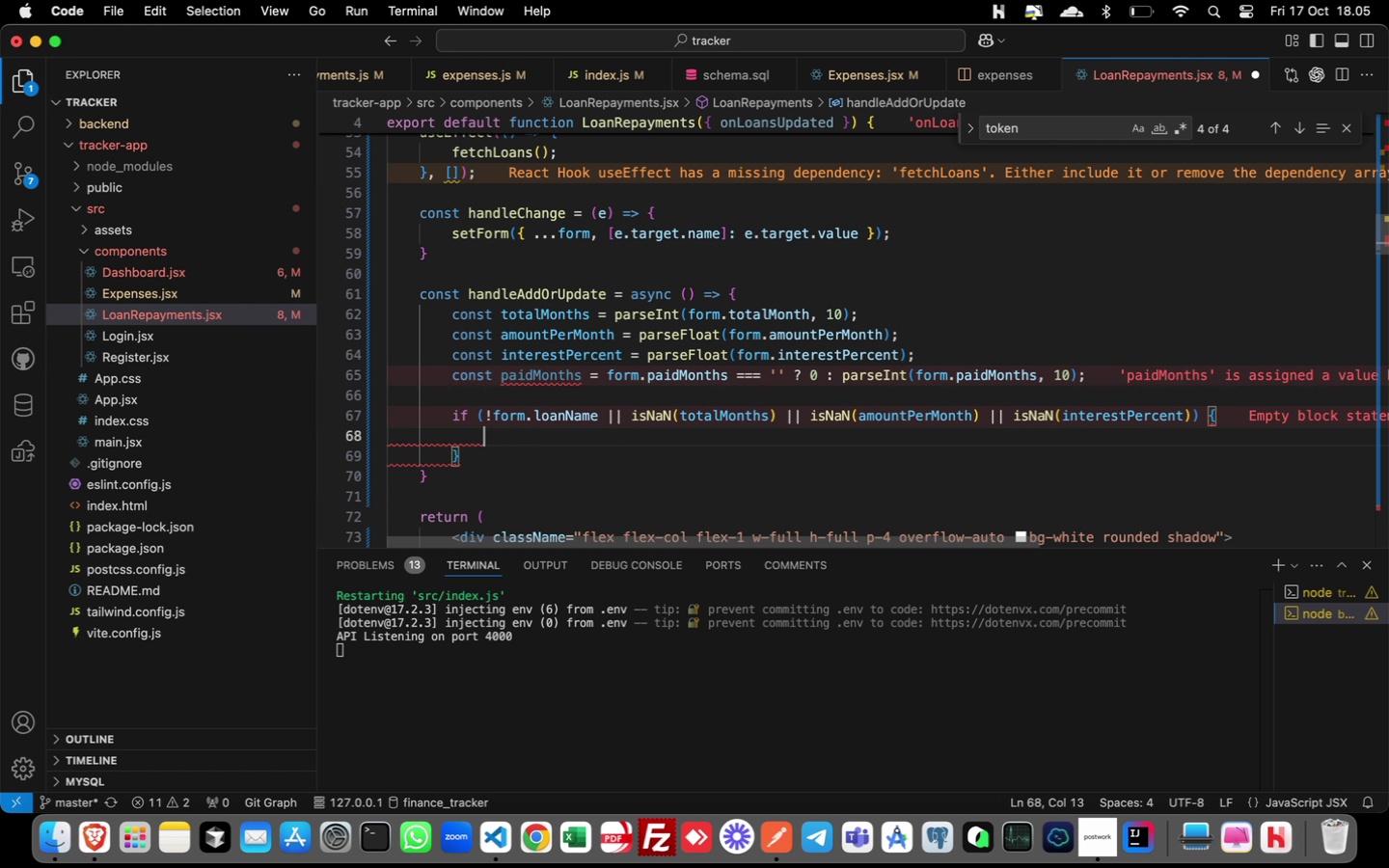 
key(Enter)
 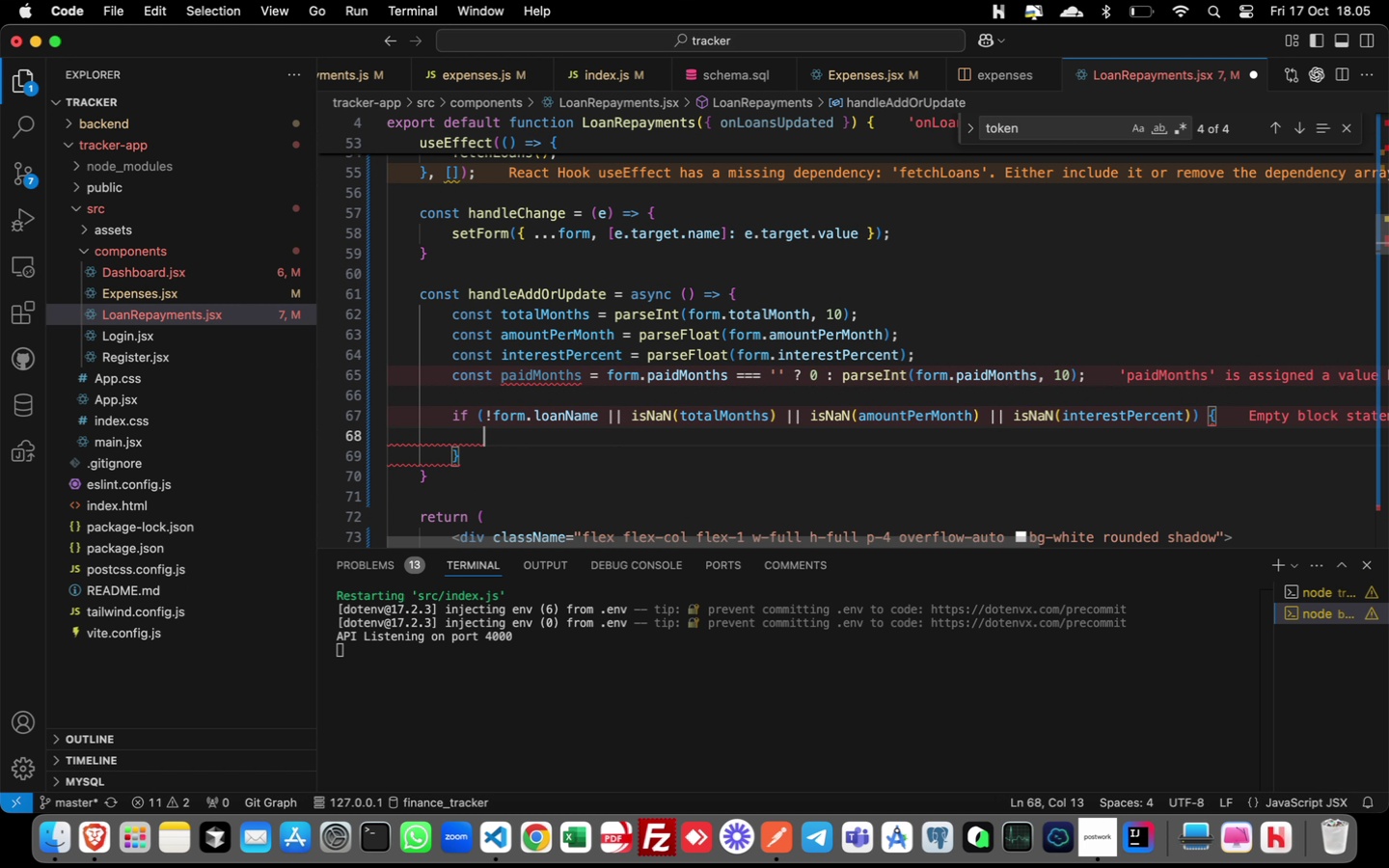 
type(aler('Please fill all field wih values.)
 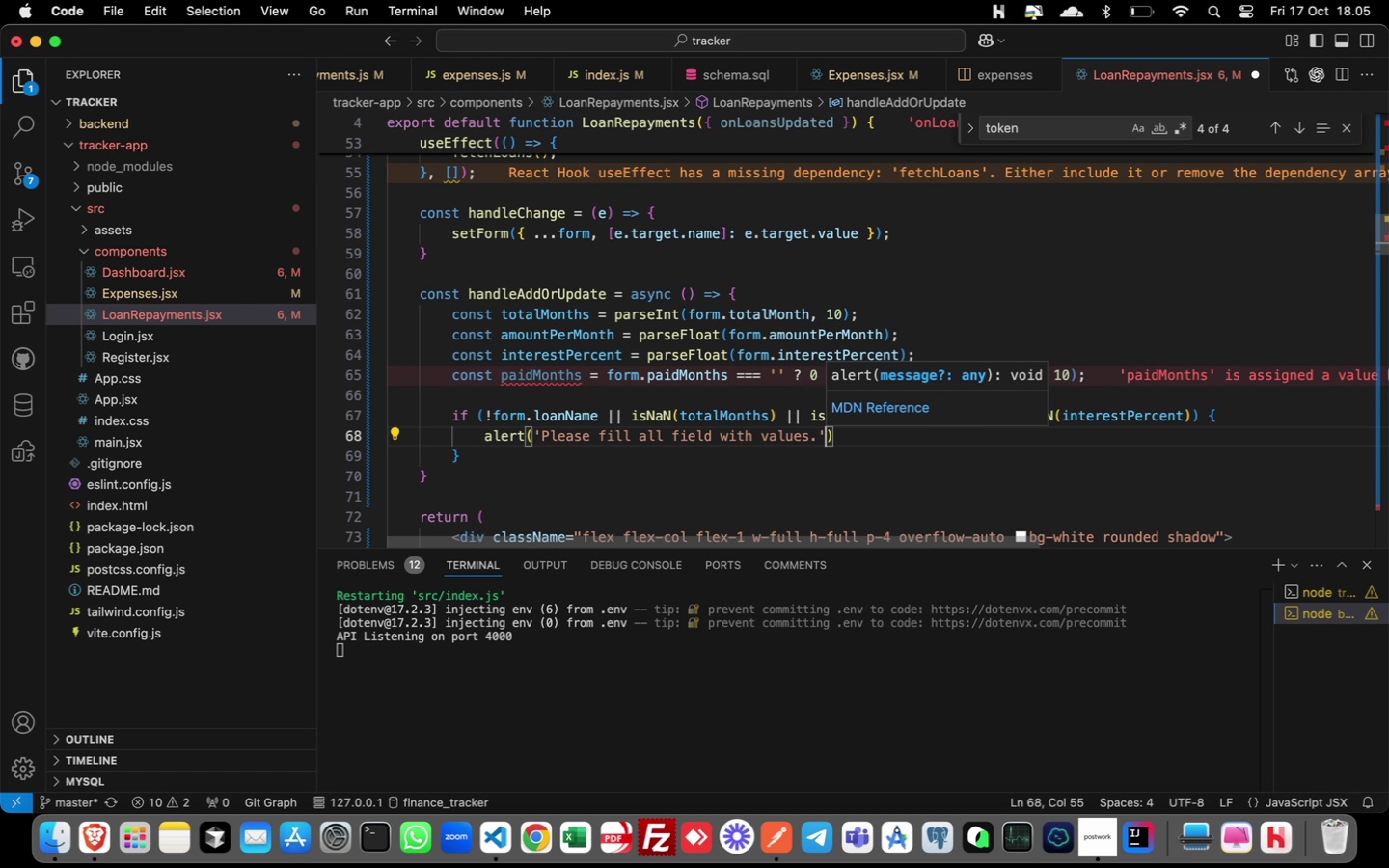 
hold_key(key=T, duration=11.9)
 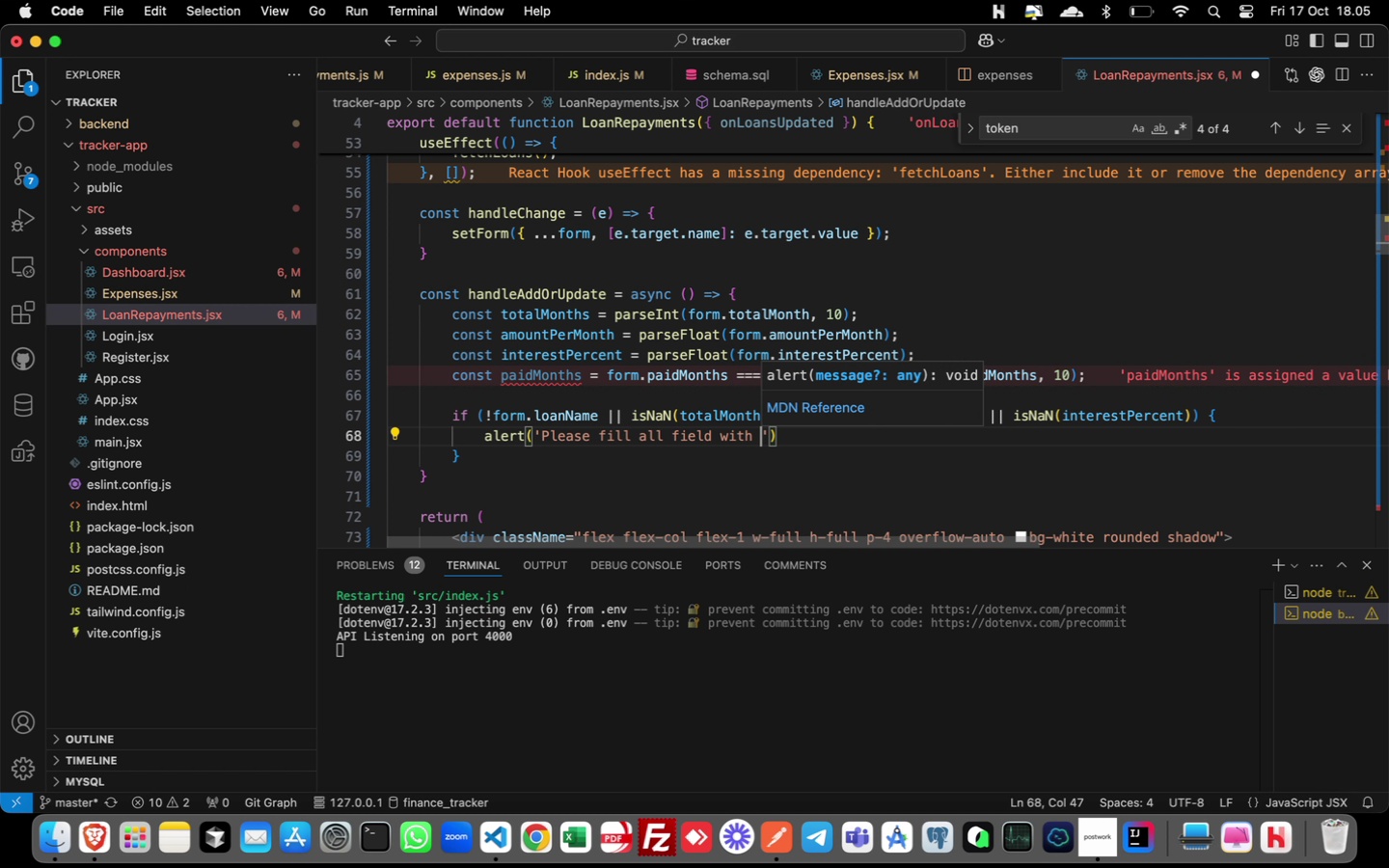 
key(ArrowRight)
 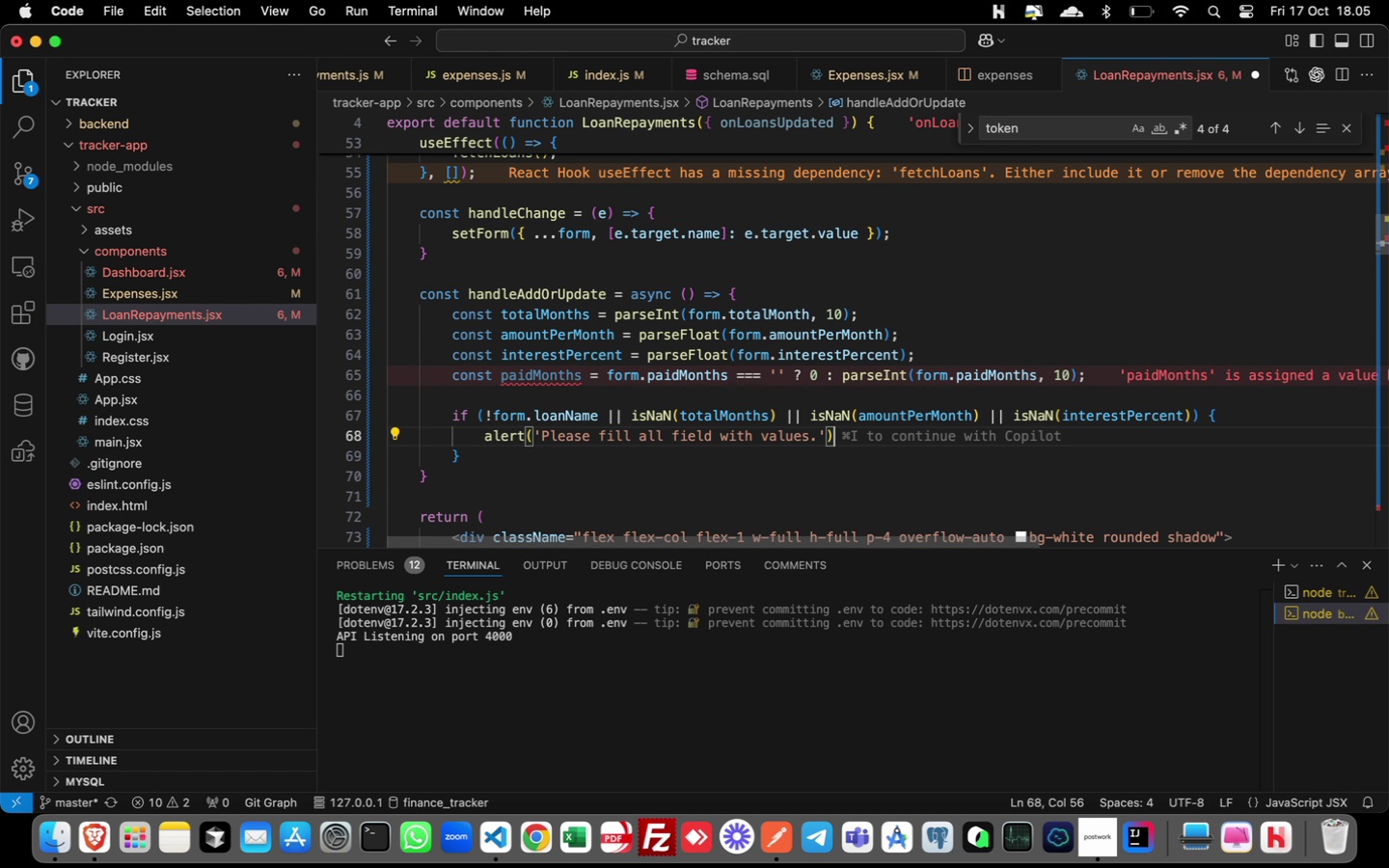 
key(ArrowRight)
 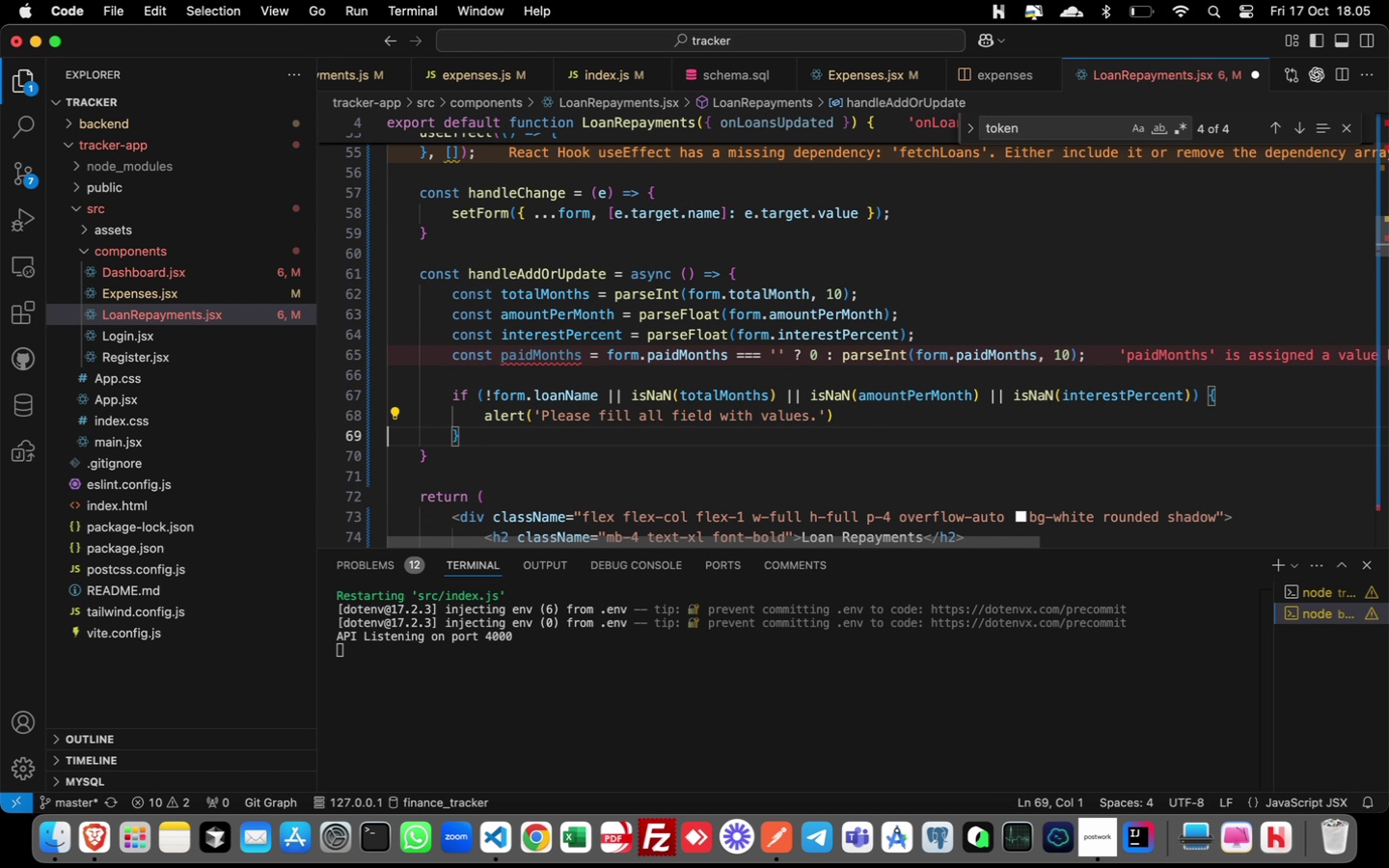 
key(ArrowRight)
 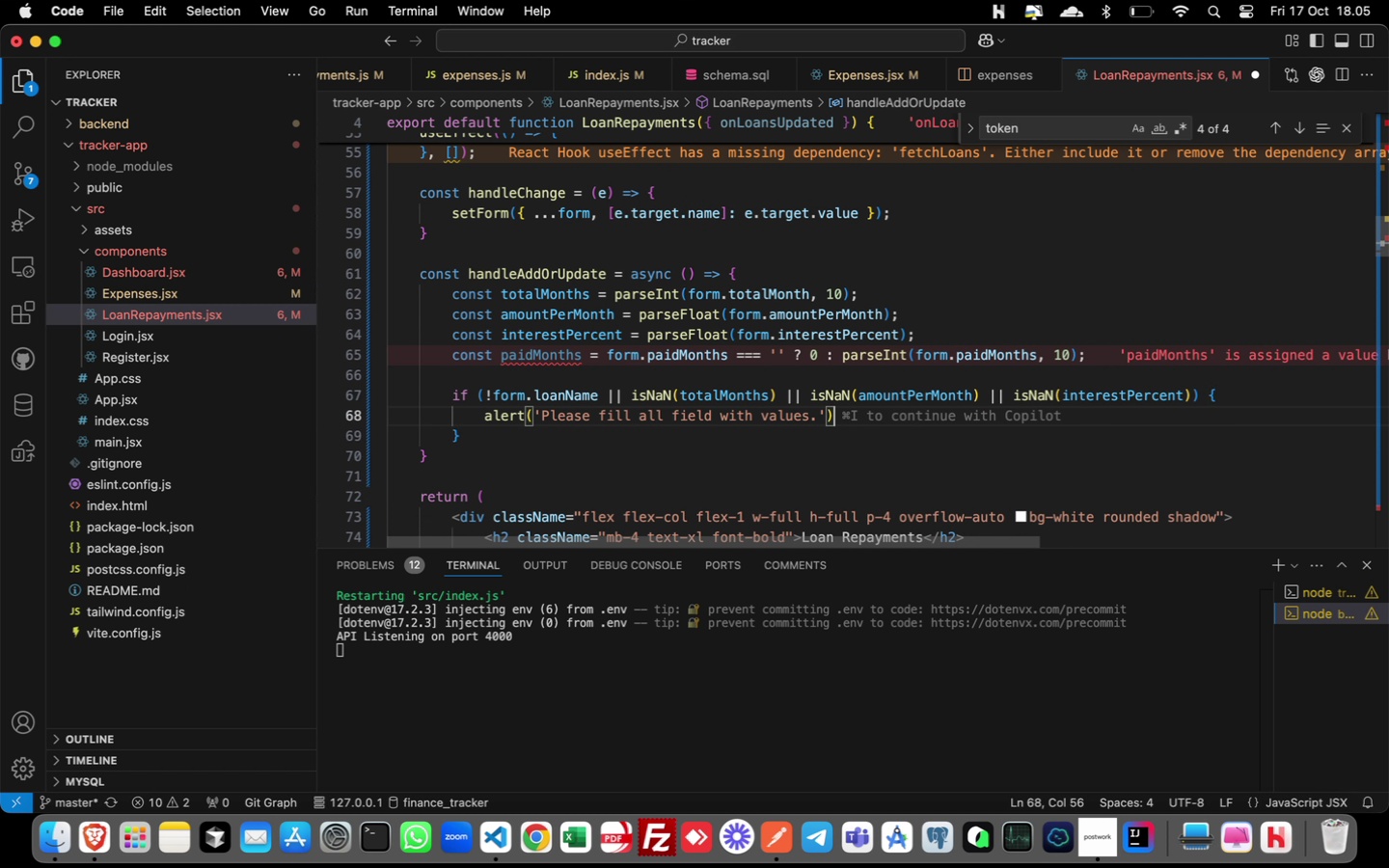 
key(ArrowLeft)
 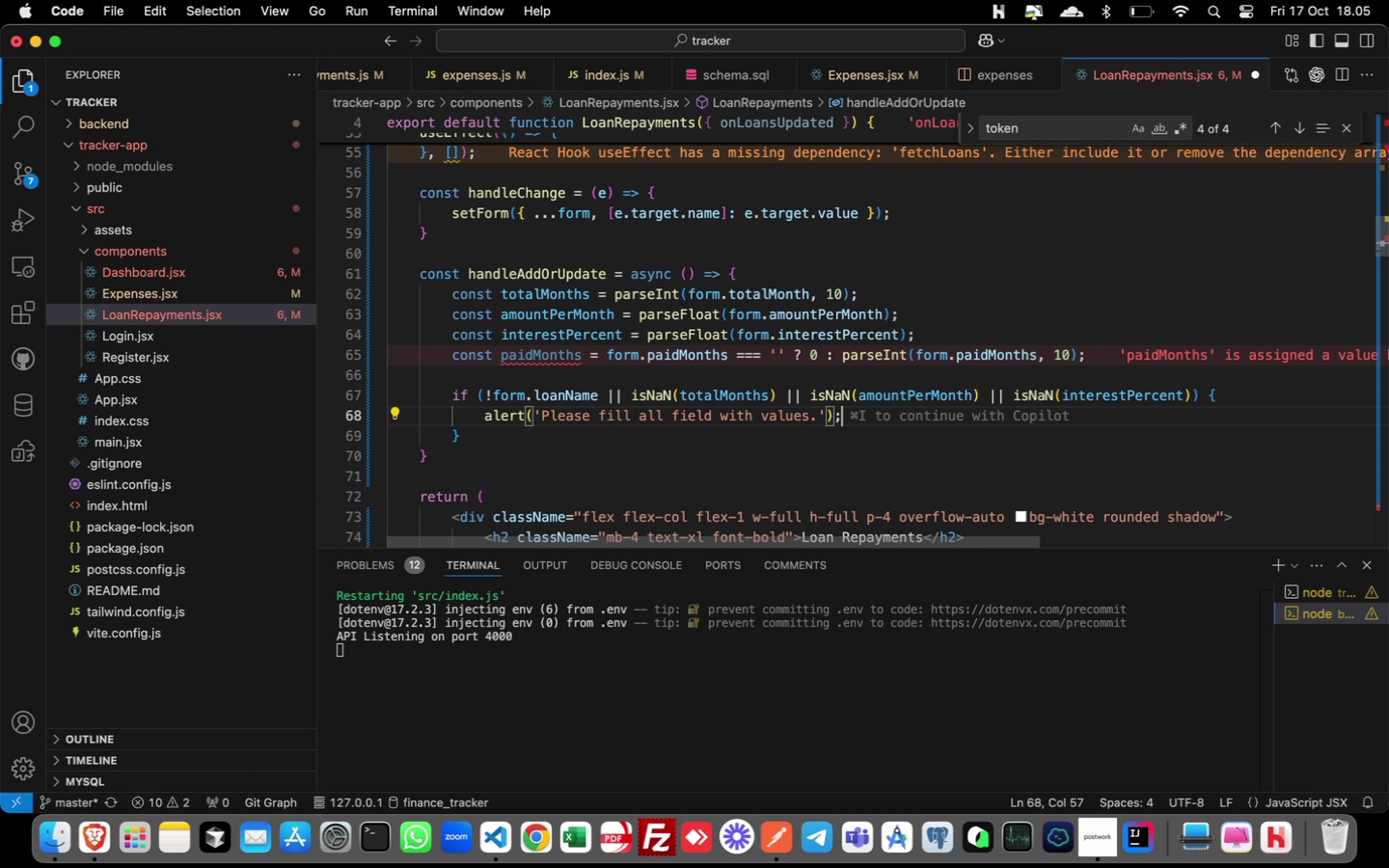 
key(Semicolon)
 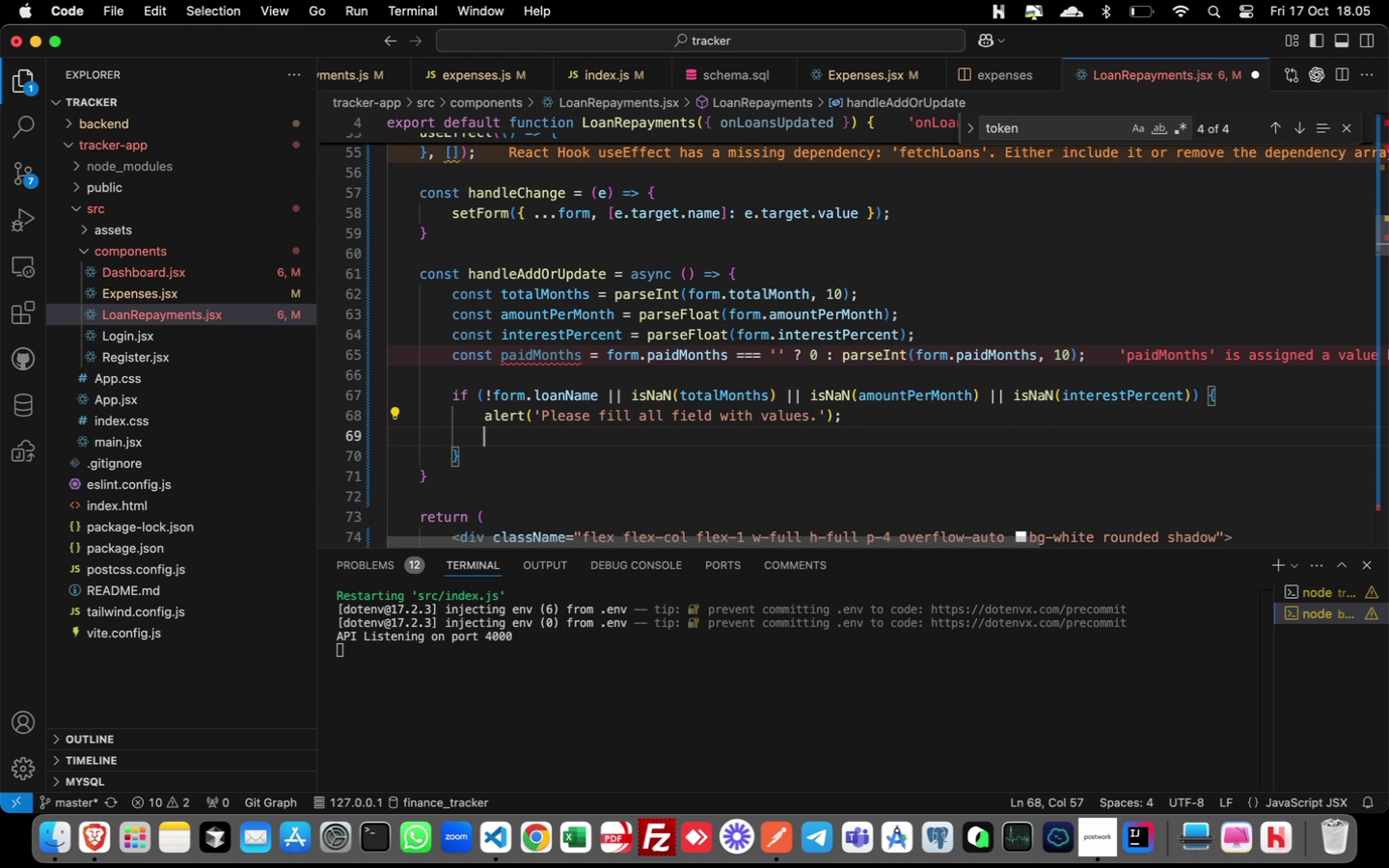 
key(Enter)
 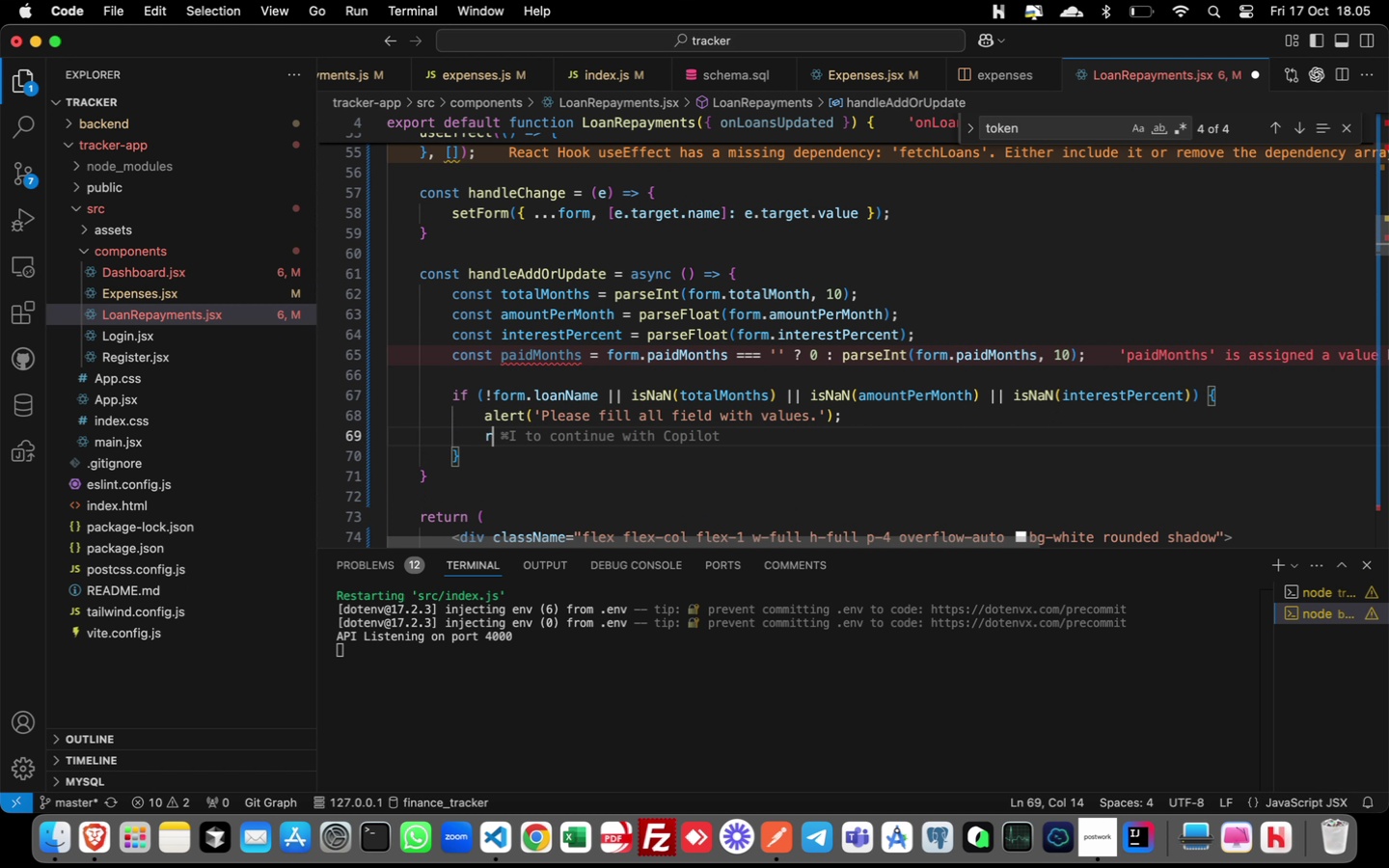 
type(return;)
 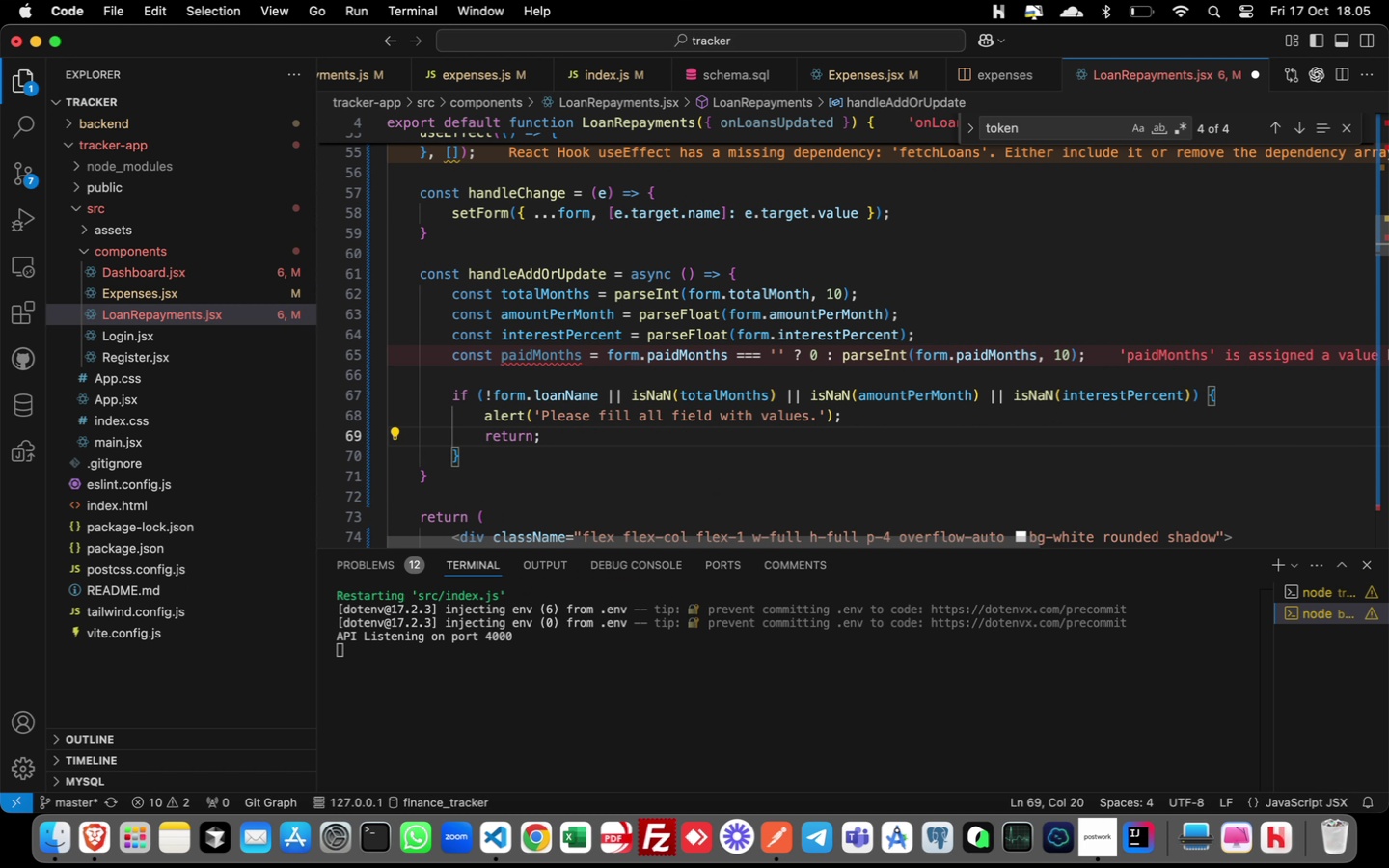 
key(ArrowRight)
 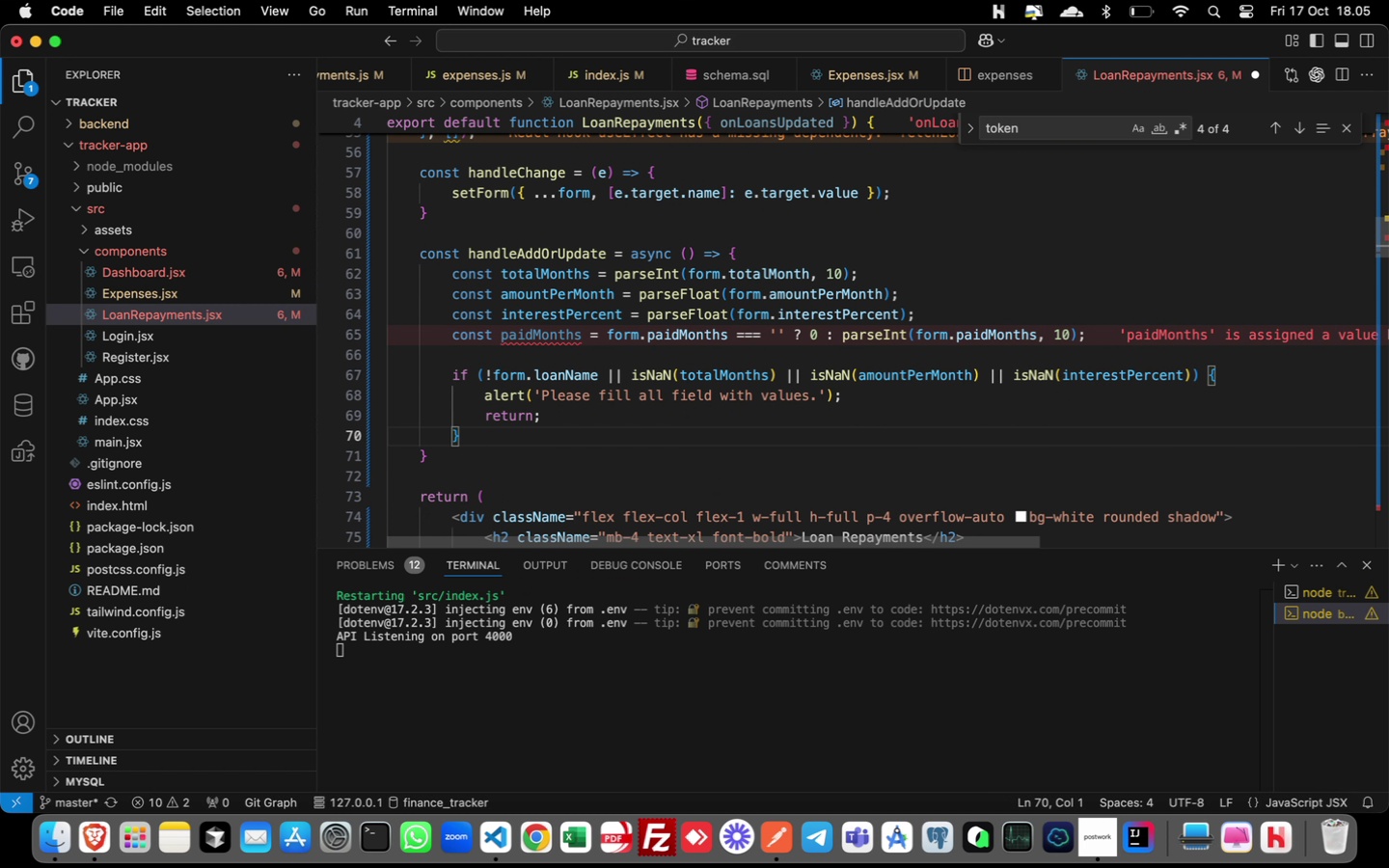 
key(ArrowRight)
 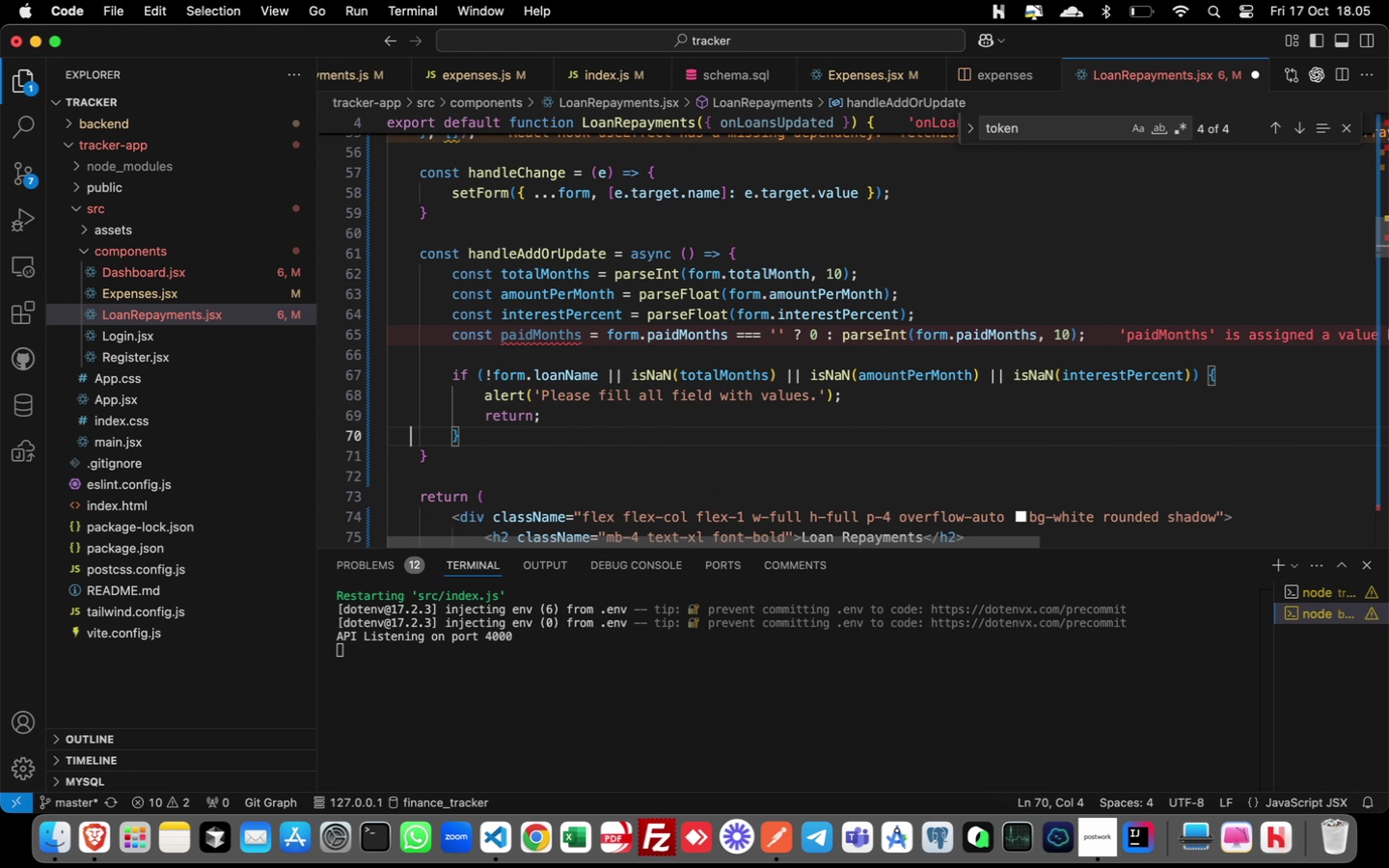 
key(ArrowRight)
 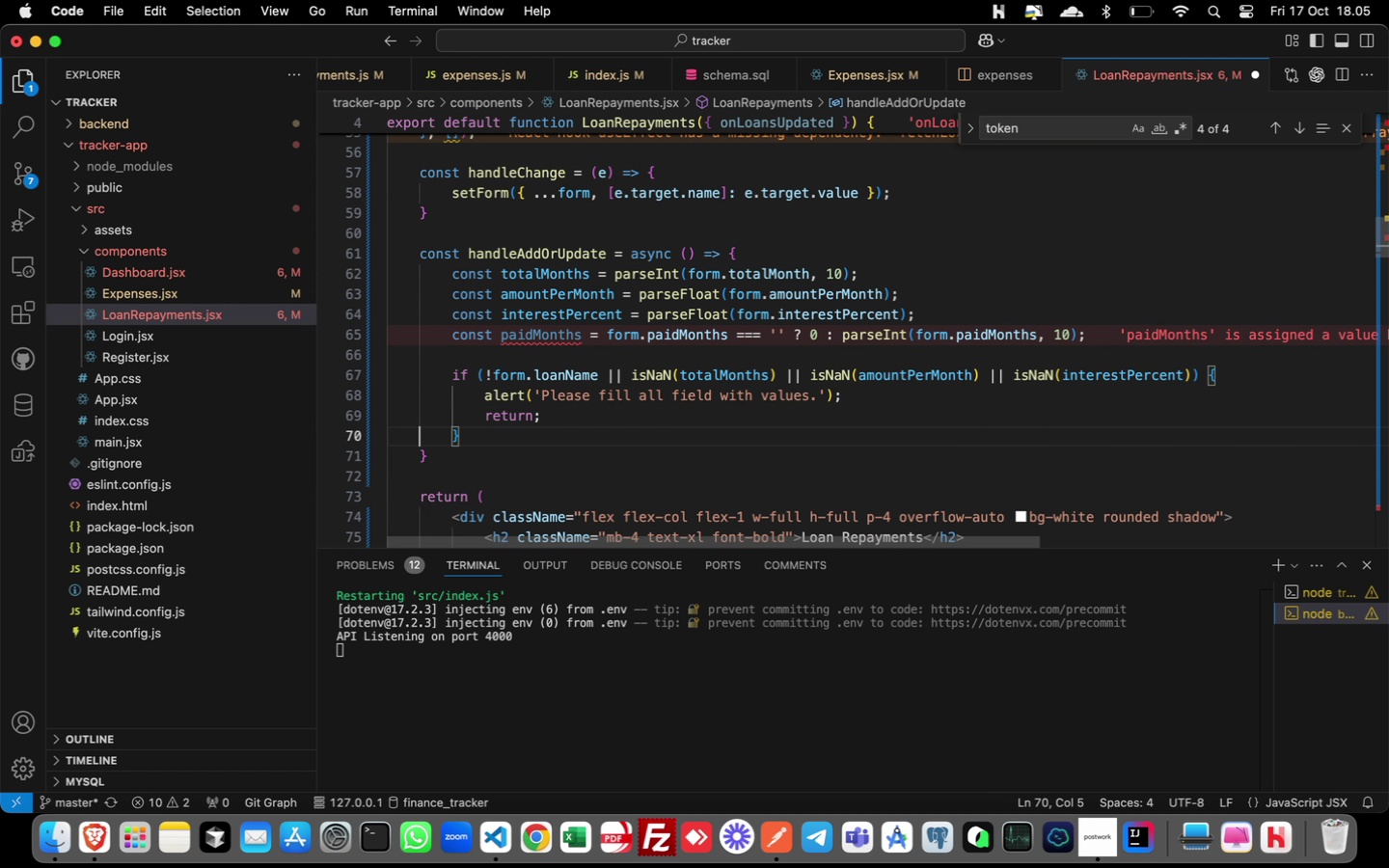 
key(ArrowRight)
 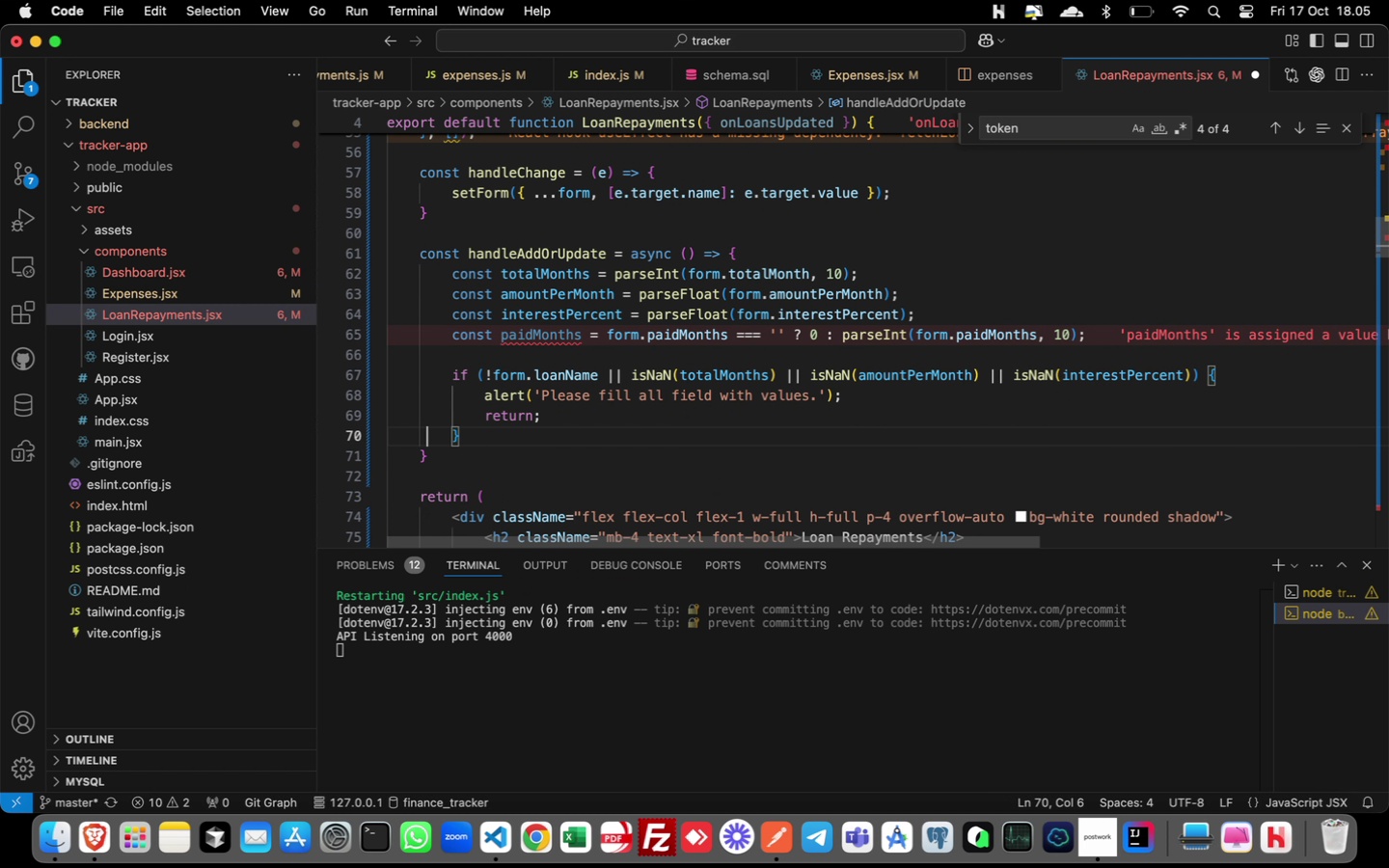 
key(ArrowRight)
 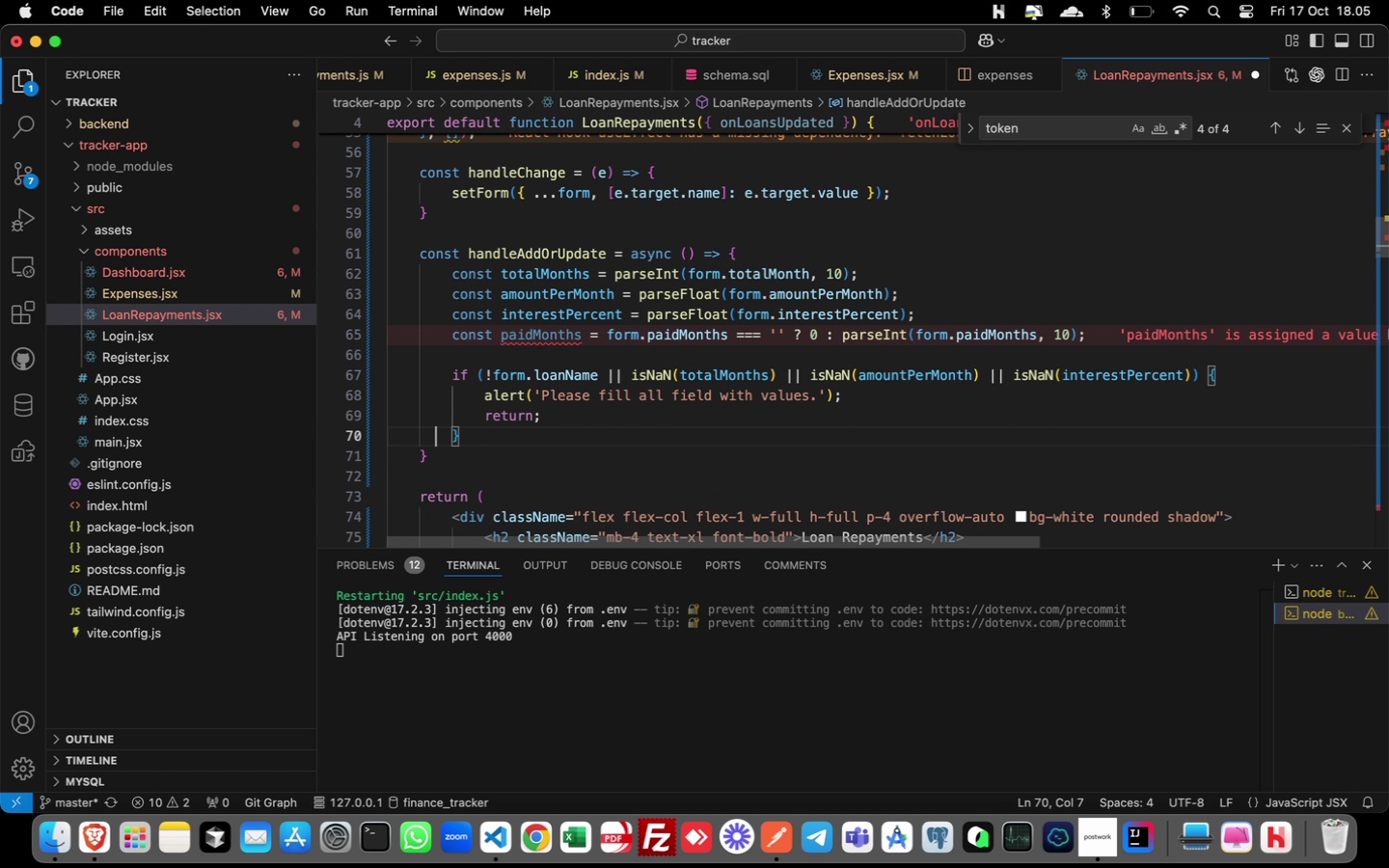 
key(ArrowRight)
 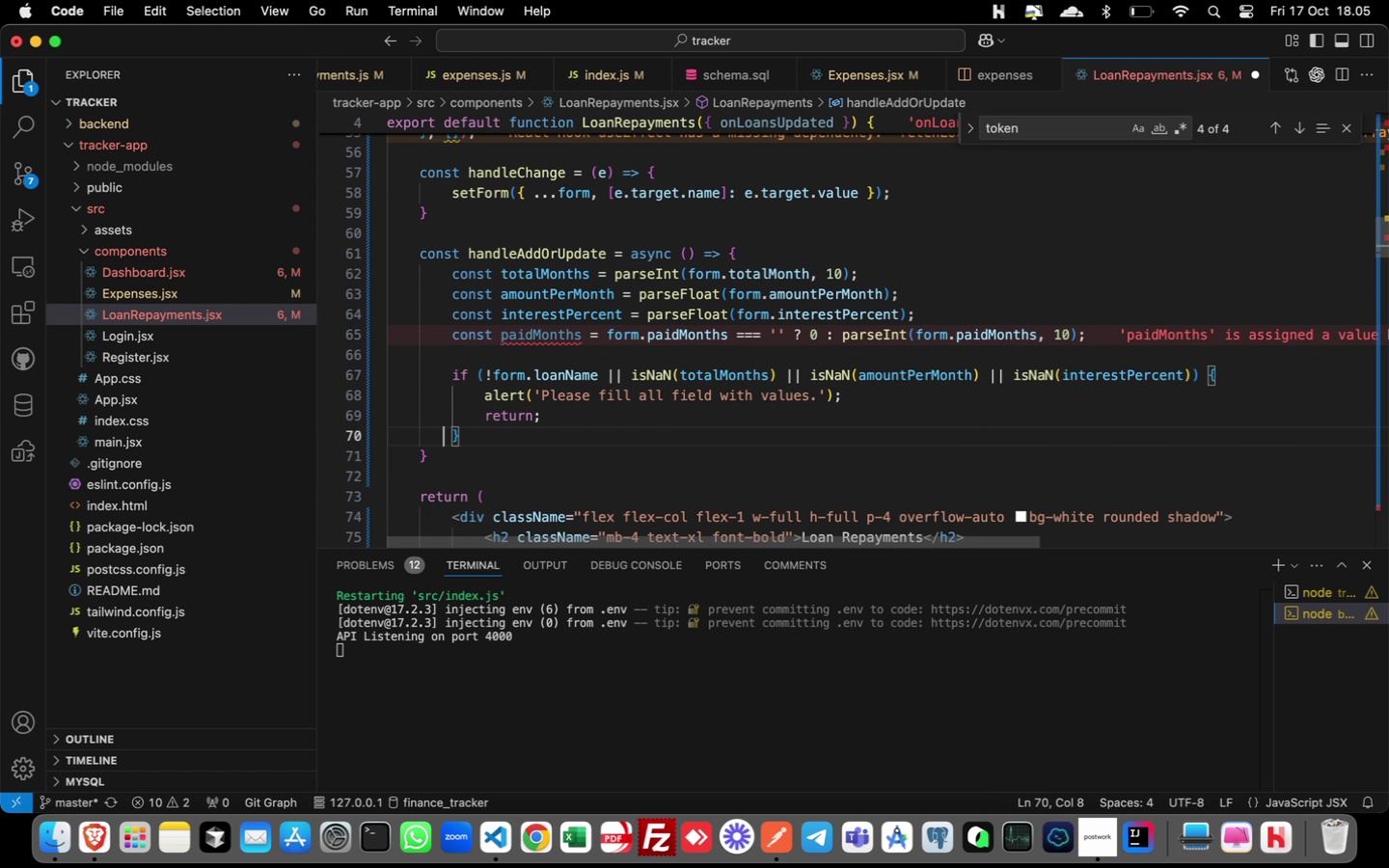 
key(ArrowRight)
 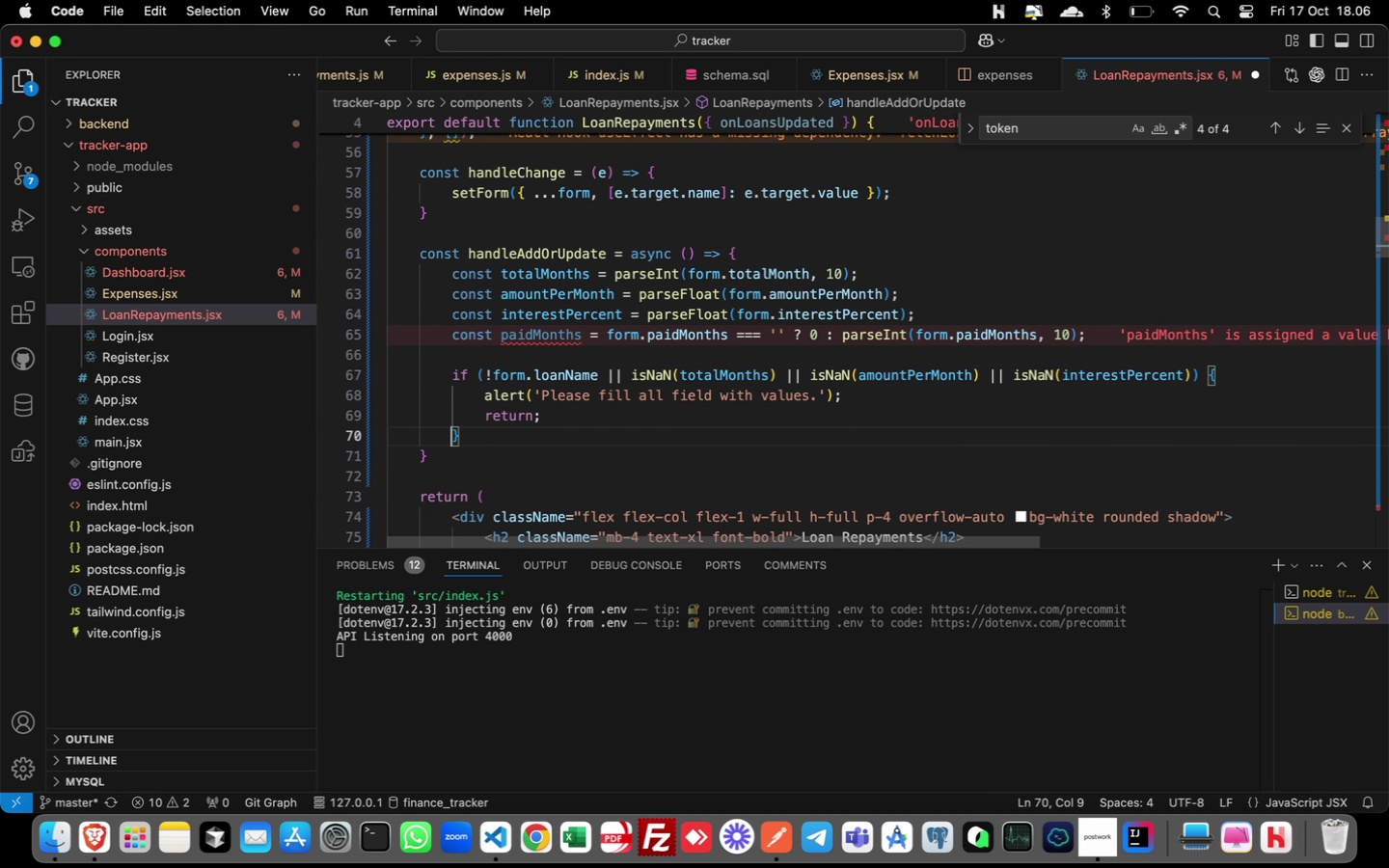 
key(ArrowRight)
 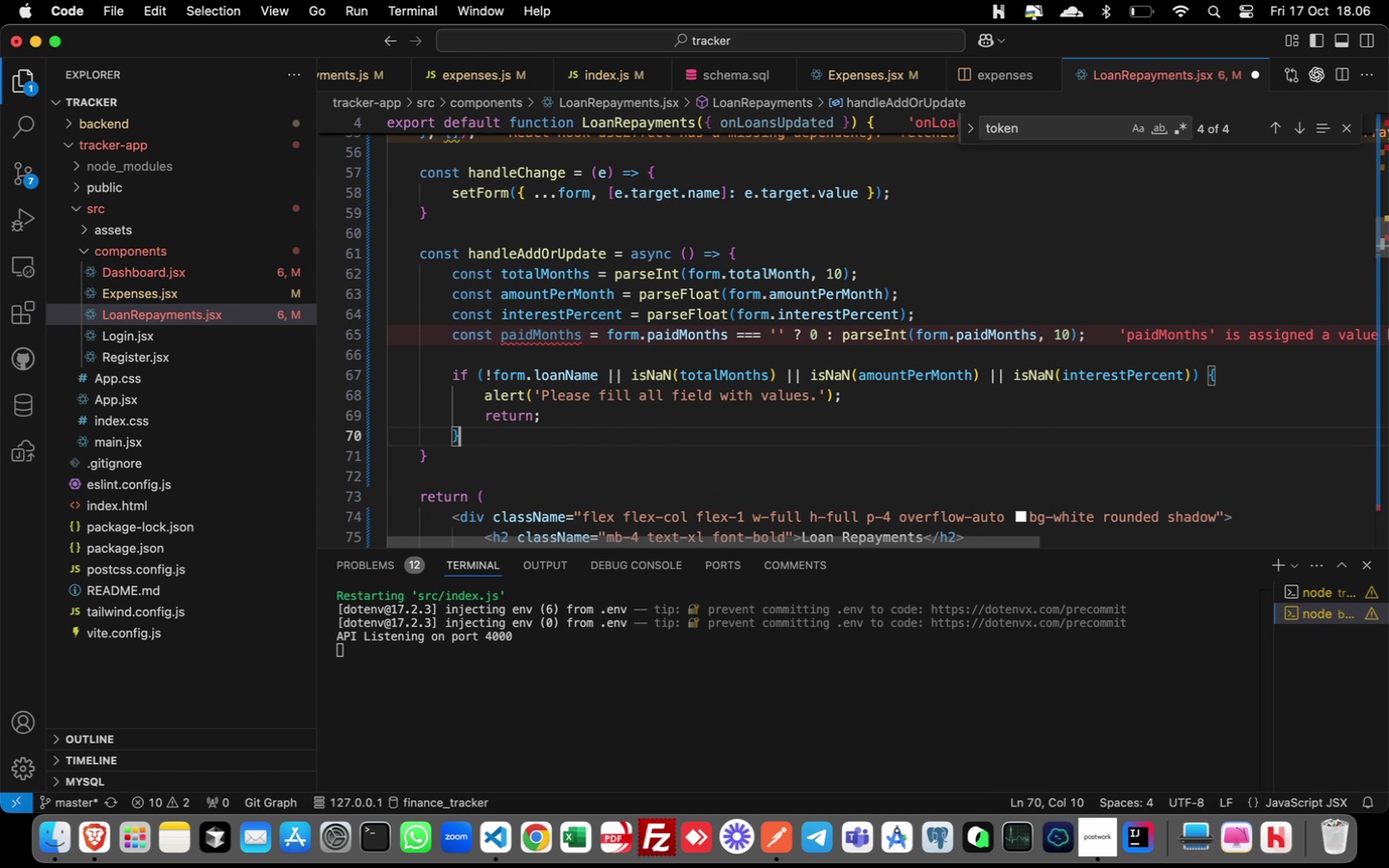 
key(ArrowRight)
 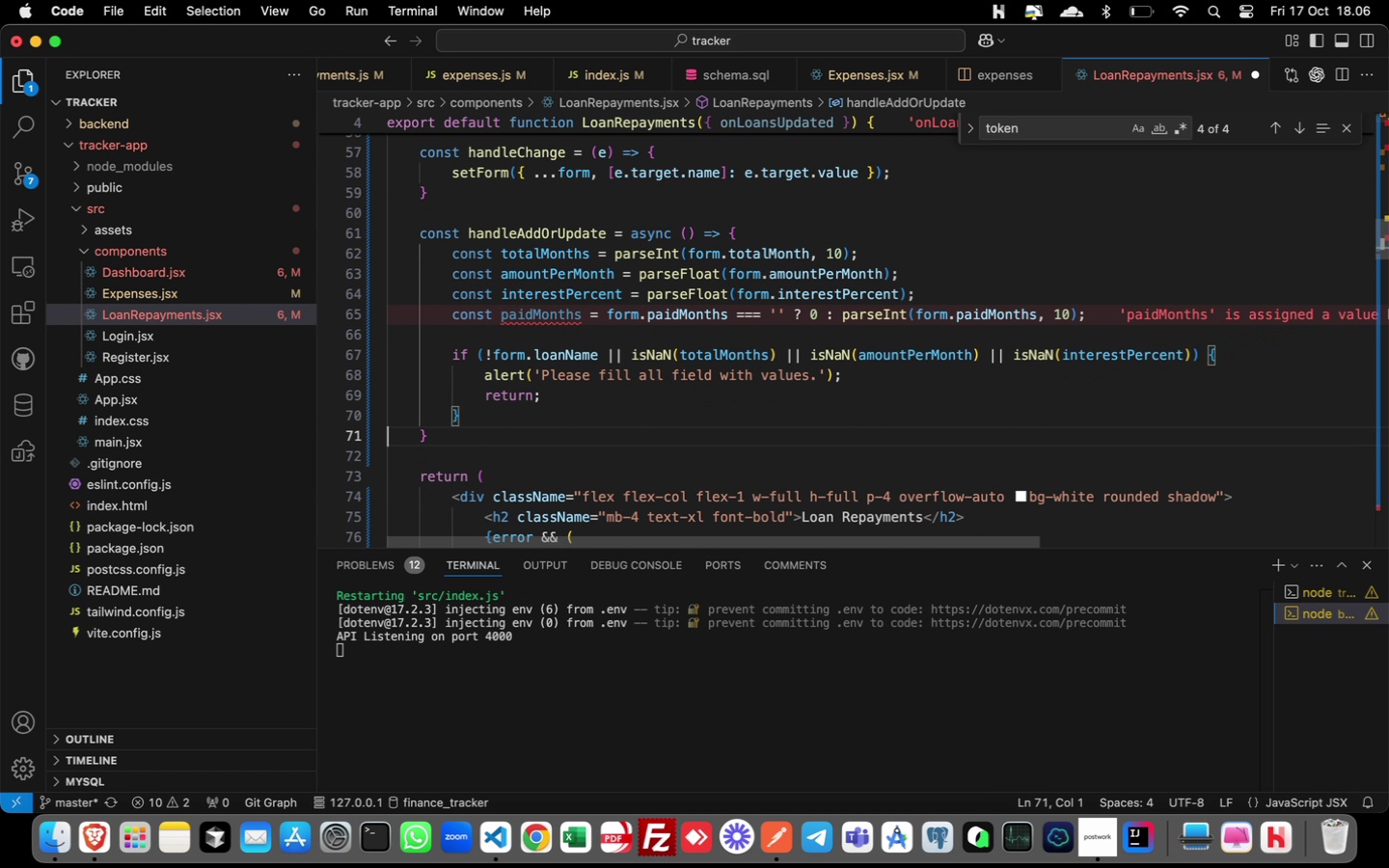 
key(ArrowRight)
 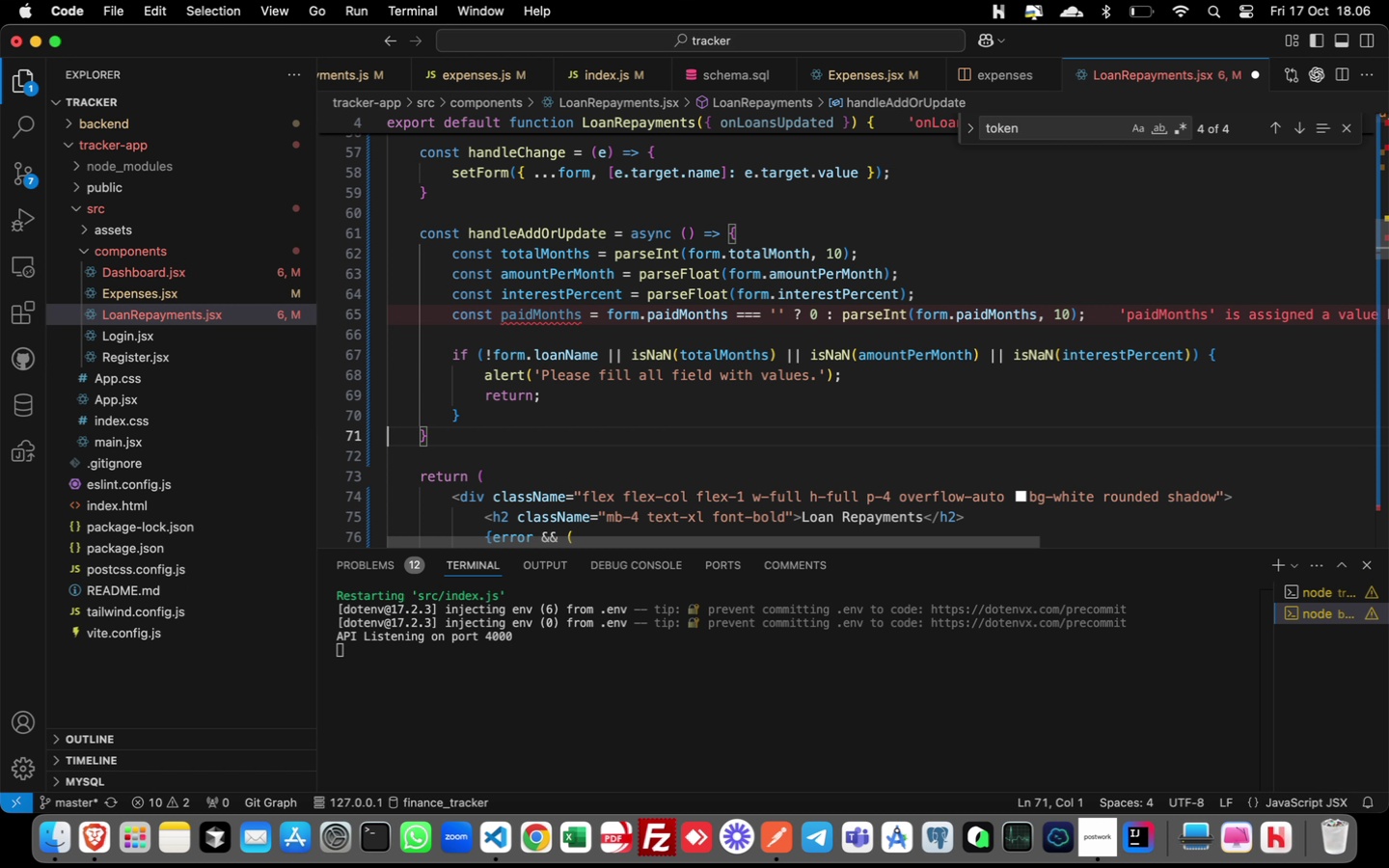 
key(ArrowRight)
 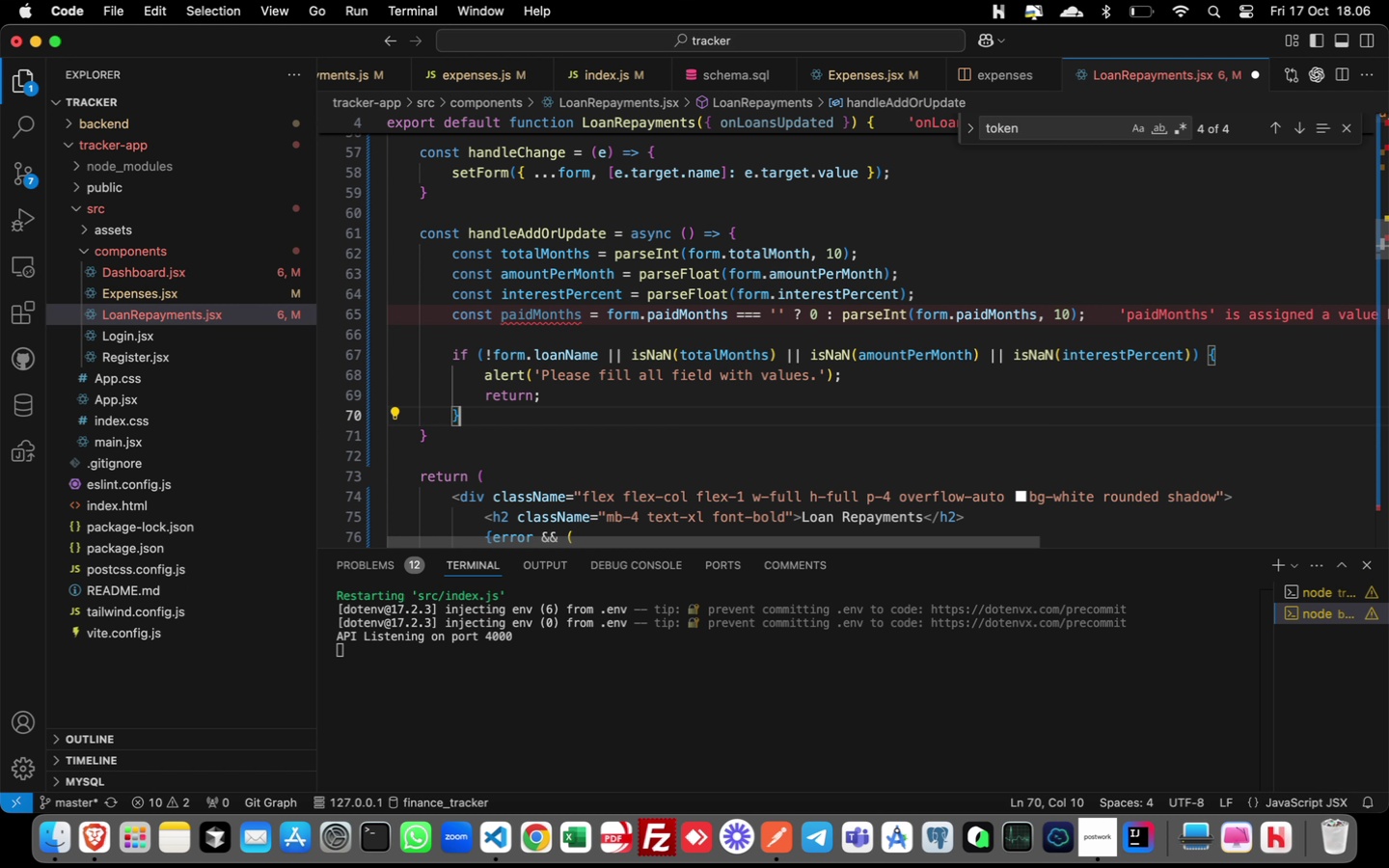 
key(ArrowLeft)
 